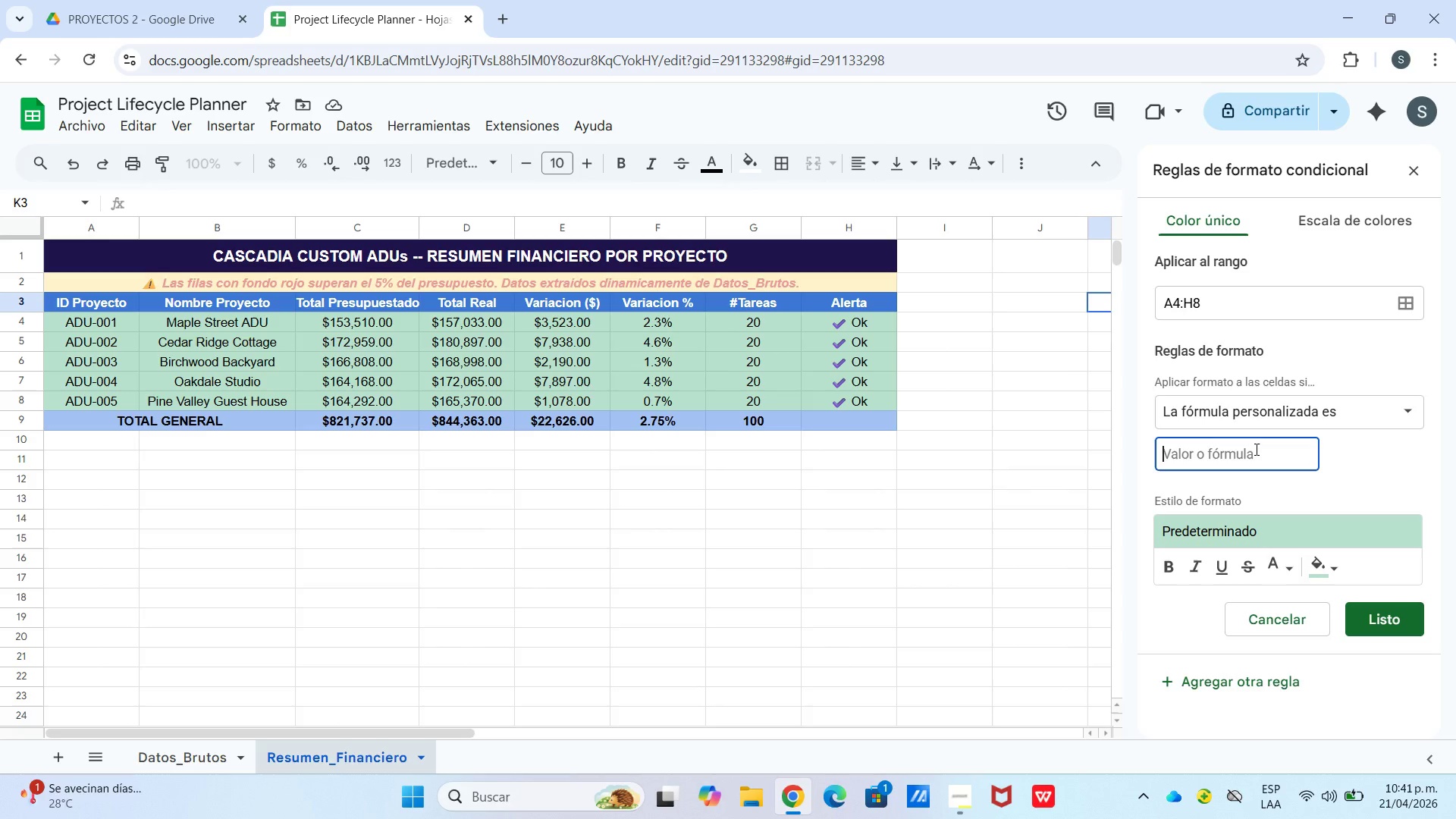 
hold_key(key=ShiftLeft, duration=0.78)
 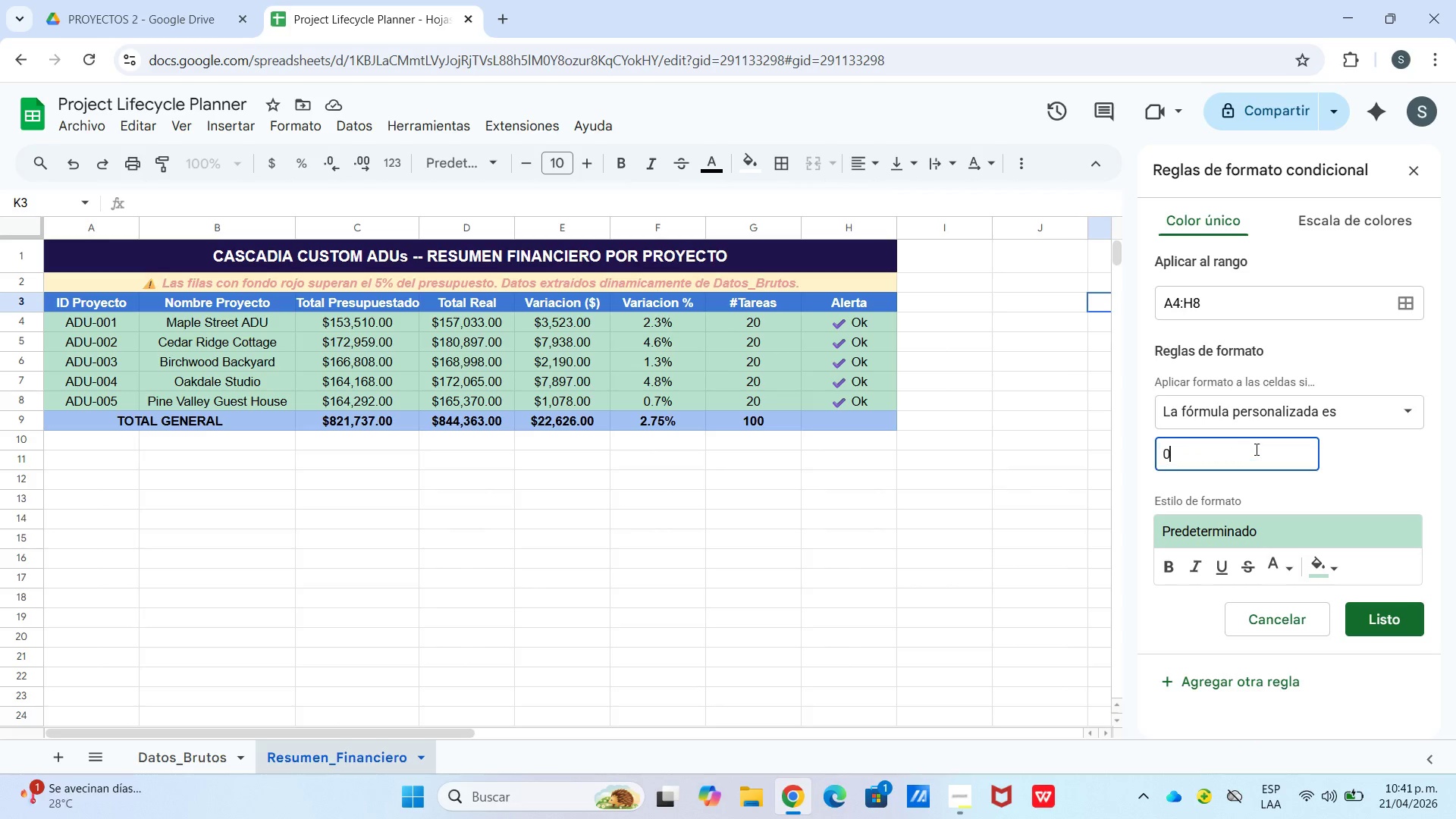 
key(0)
 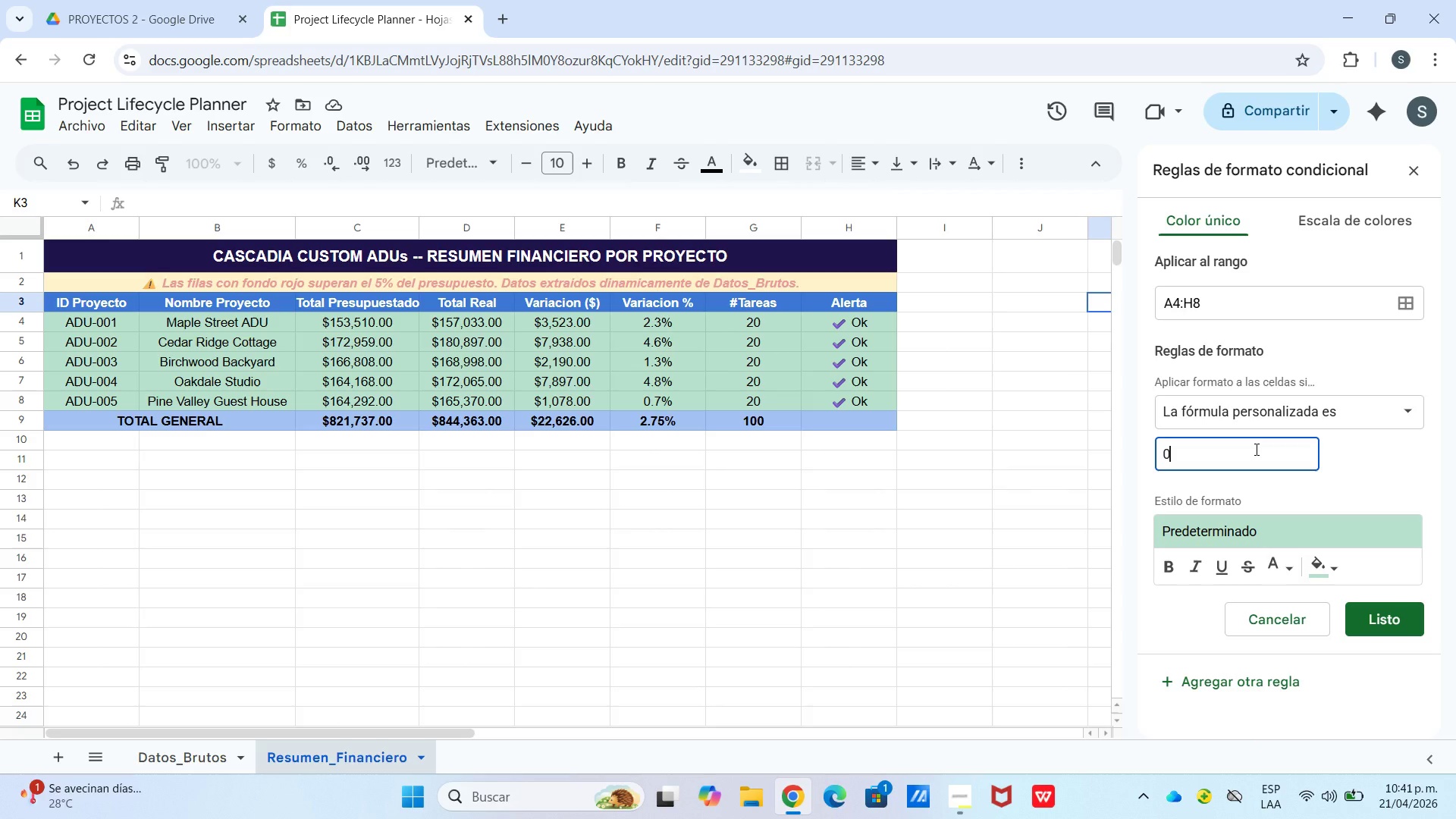 
key(Shift+ShiftLeft)
 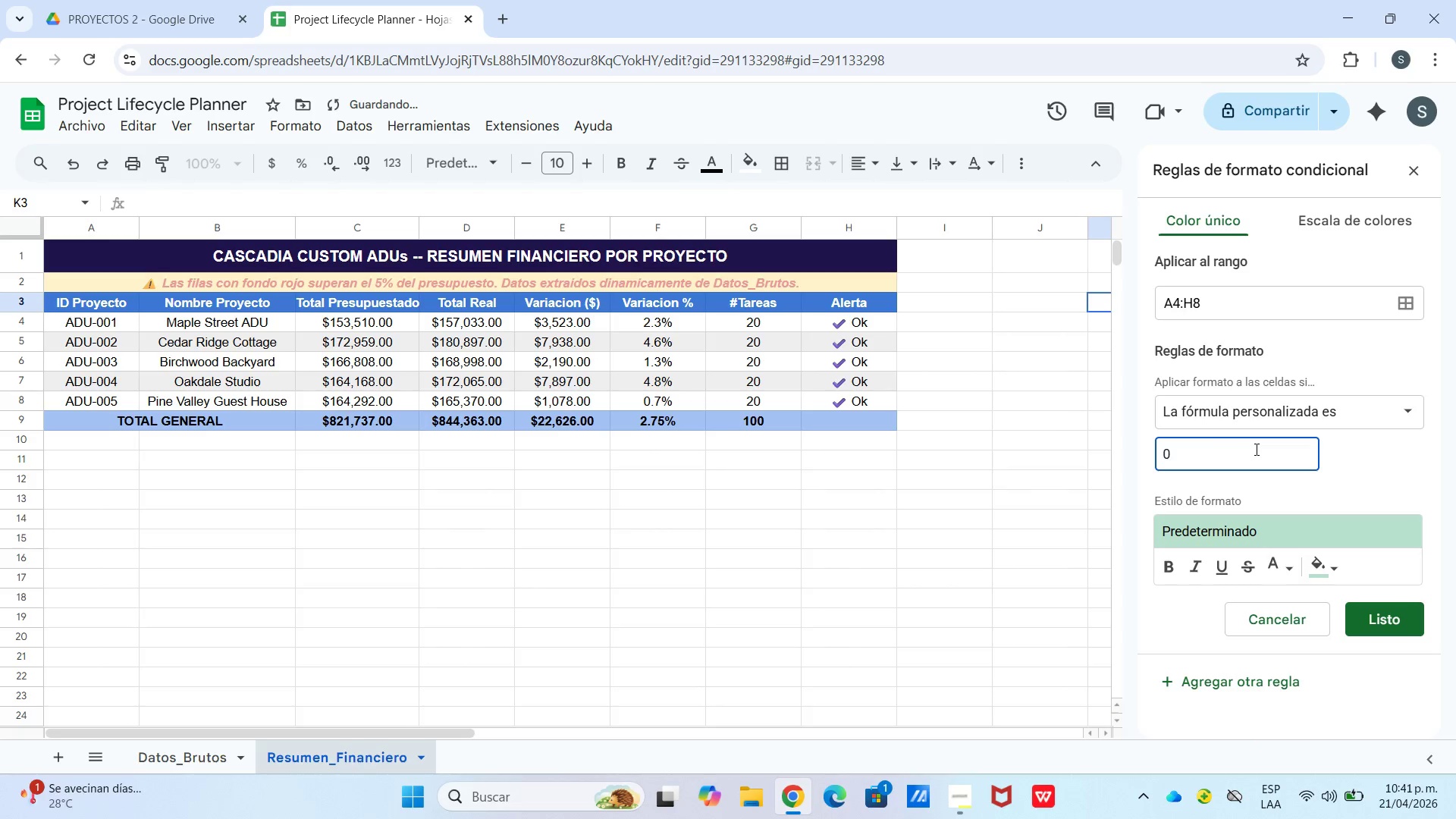 
key(Backspace)
 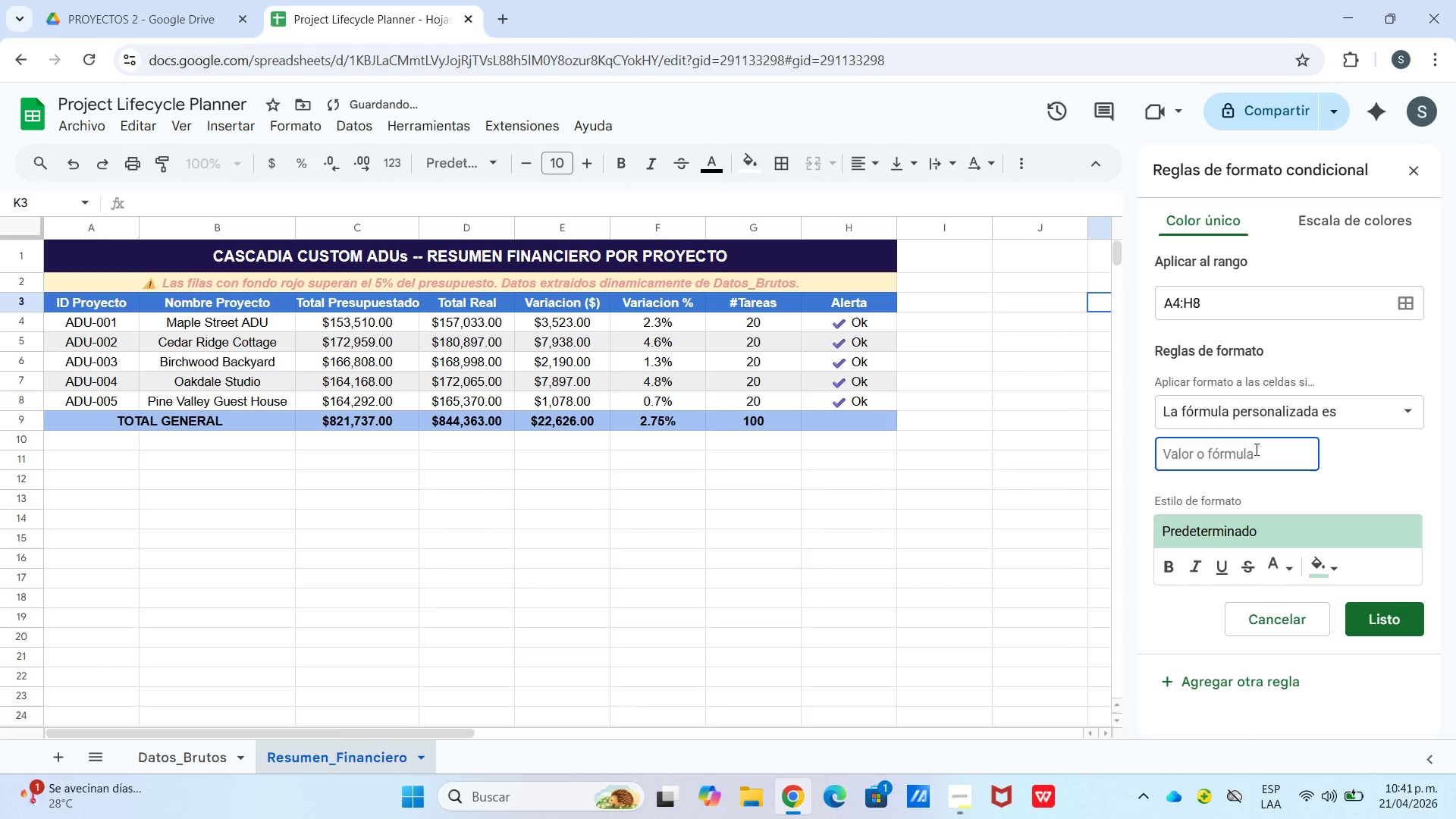 
key(Shift+0)
 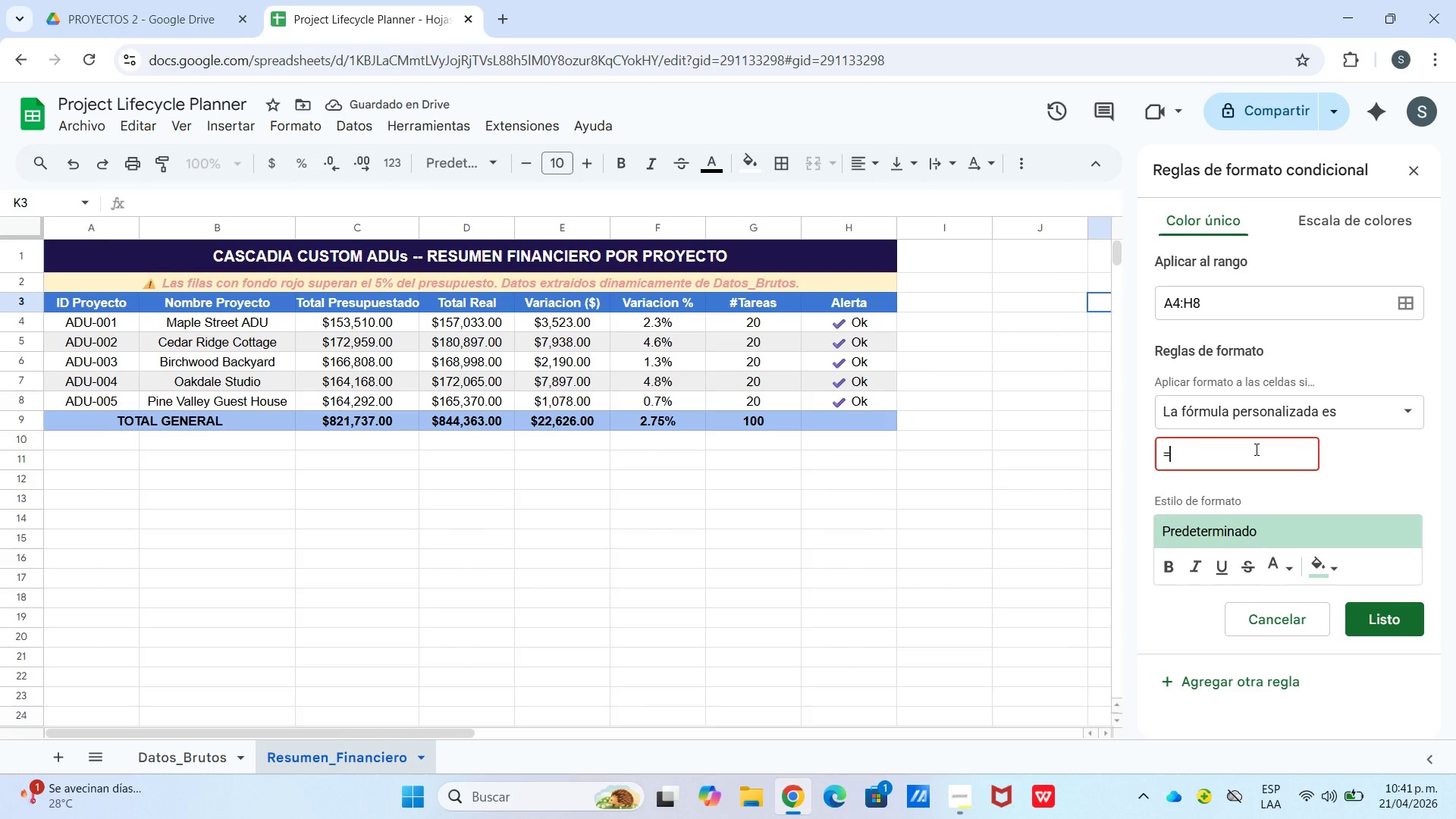 
type($F4[Break]0.005)
key(Backspace)
key(Backspace)
 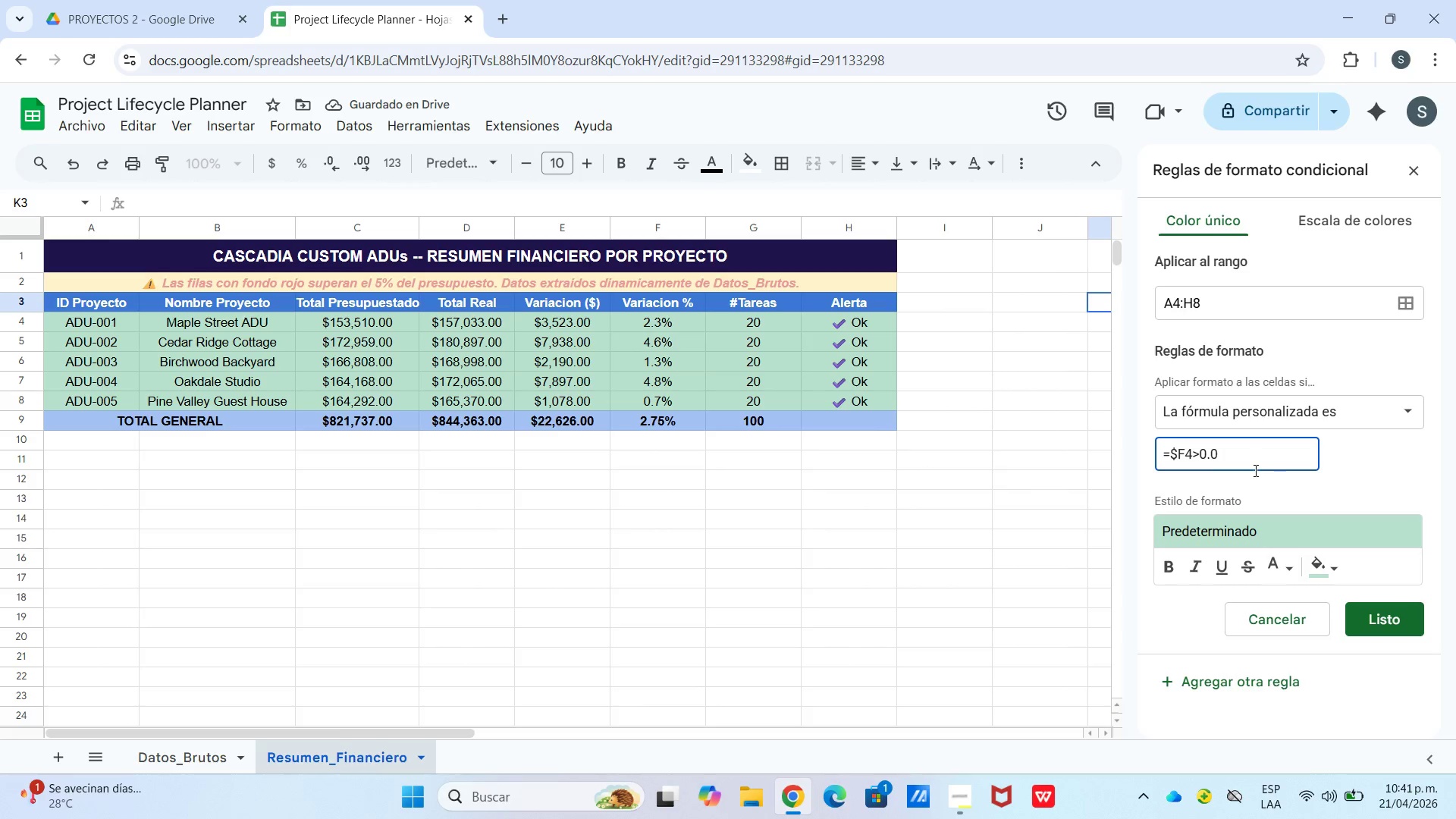 
key(5)
 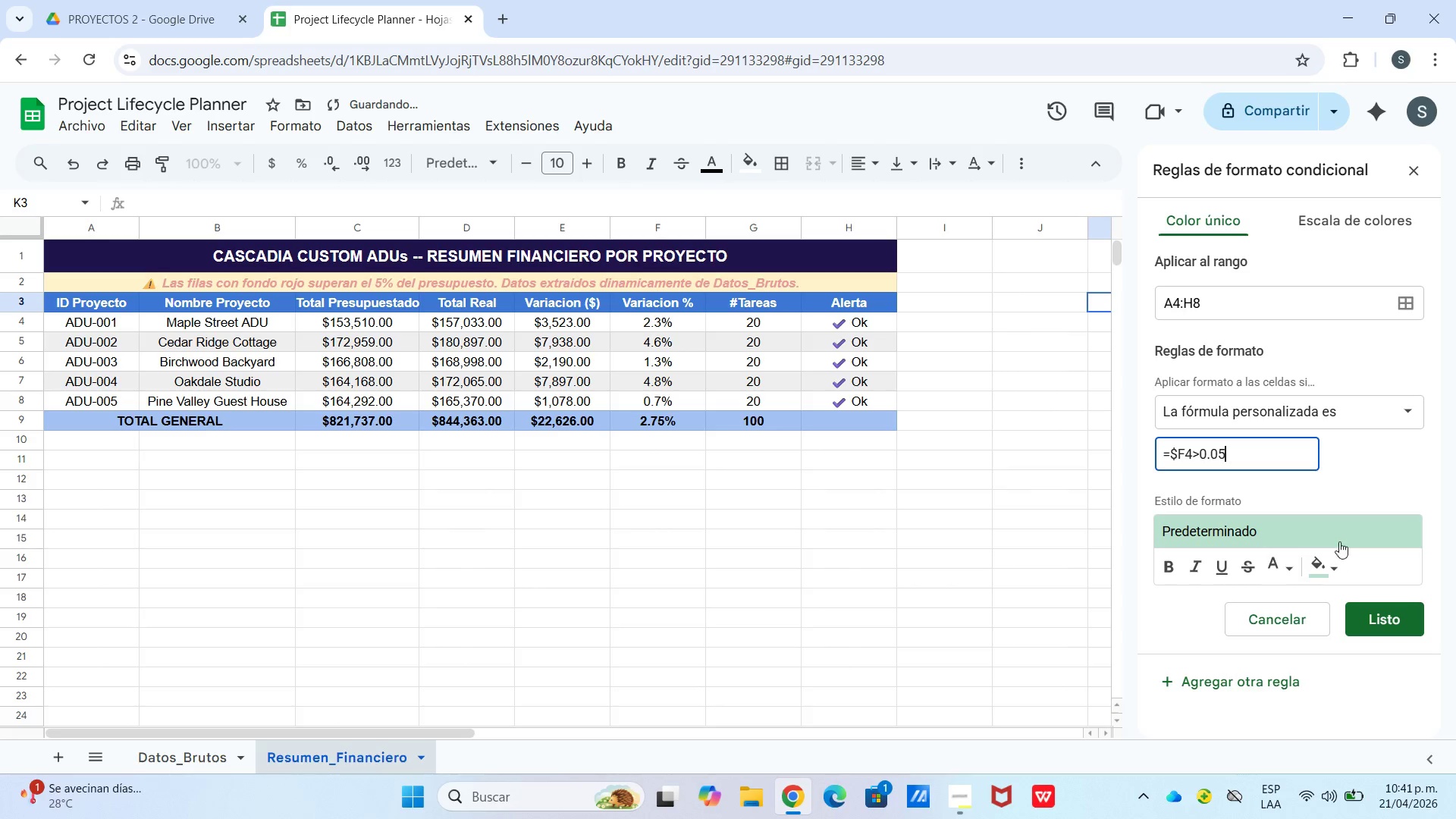 
left_click([1347, 579])
 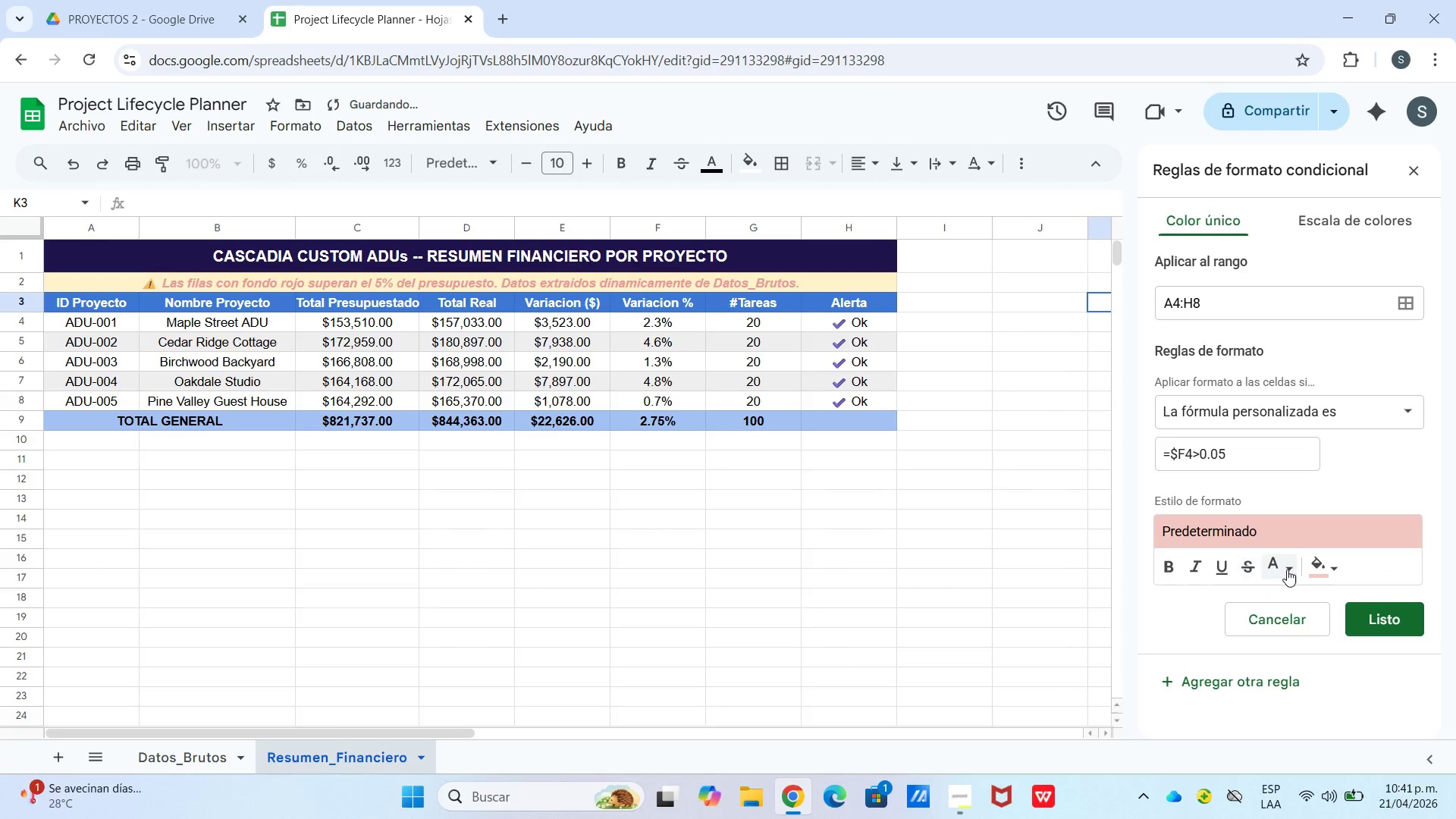 
left_click([1283, 570])
 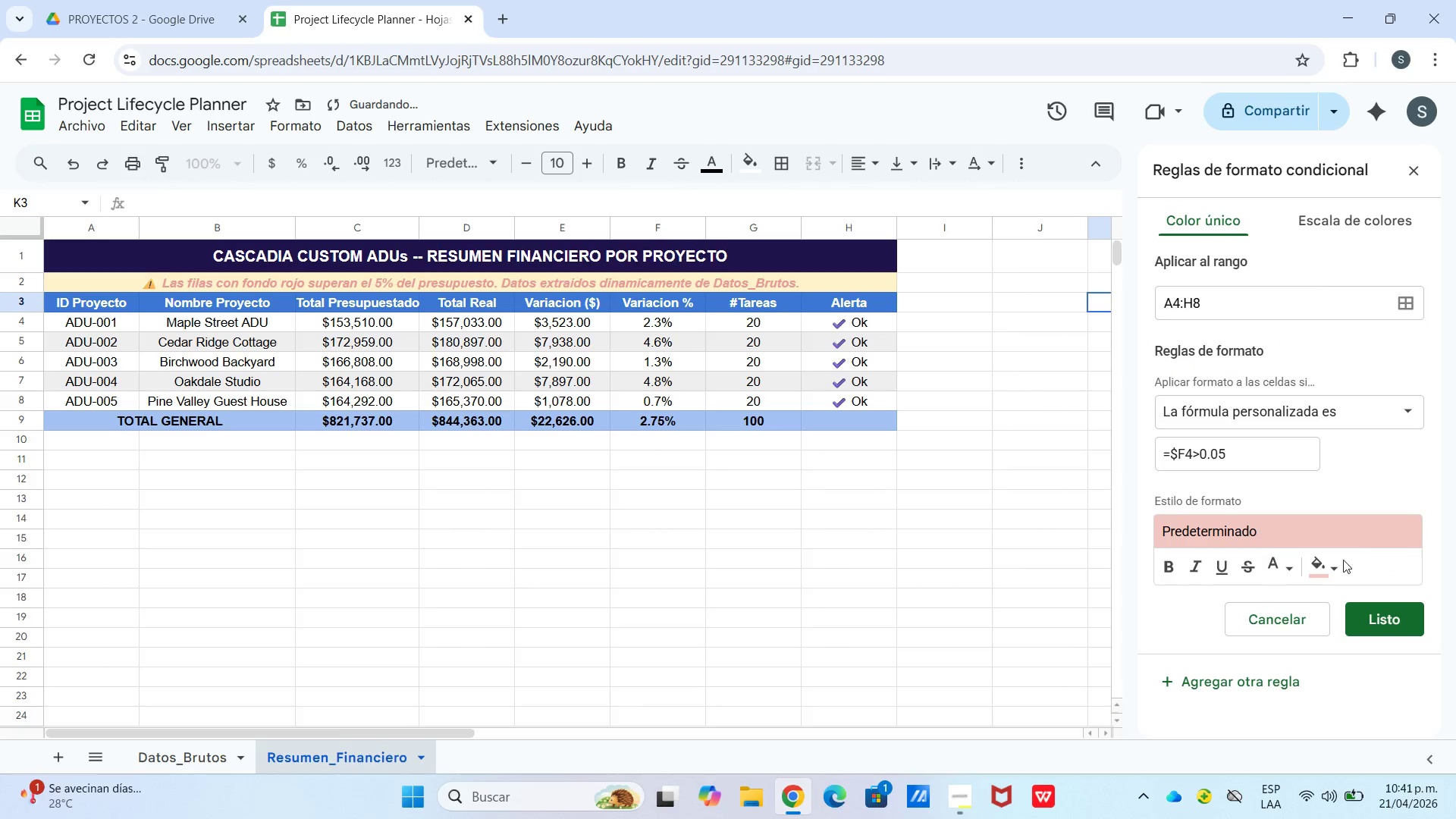 
left_click([1286, 570])
 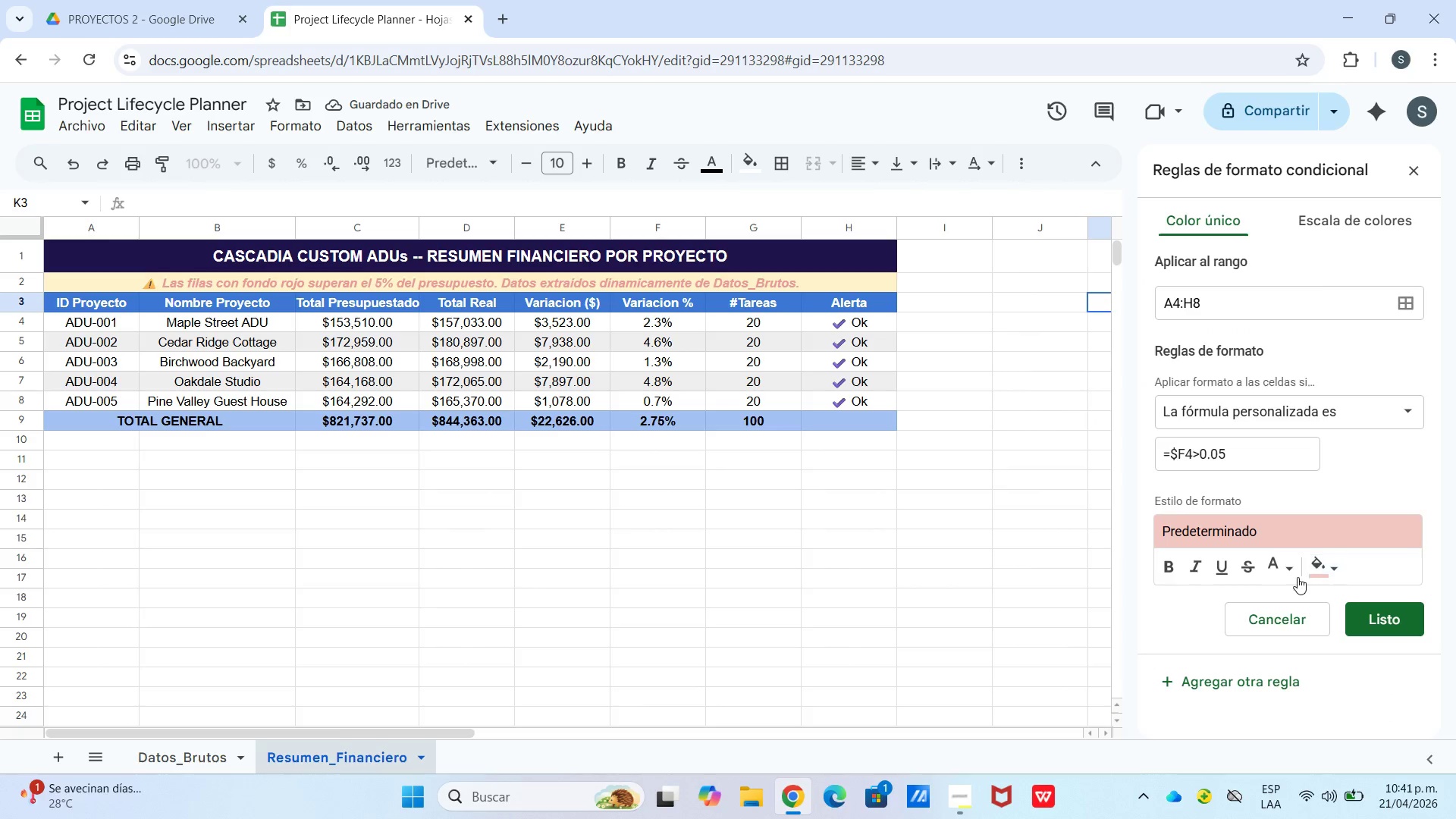 
left_click([1288, 560])
 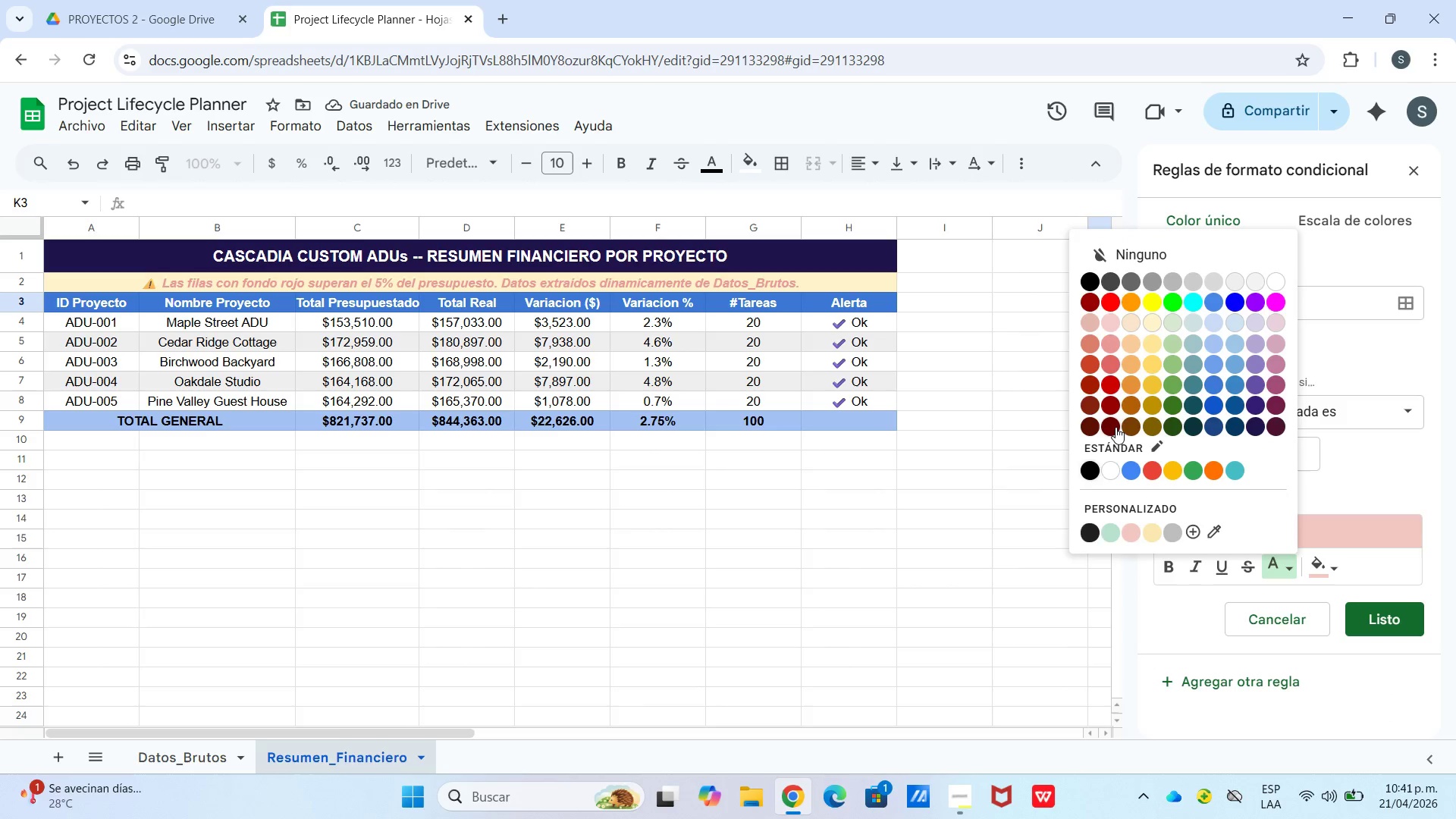 
left_click_drag(start_coordinate=[1112, 425], to_coordinate=[1114, 429])
 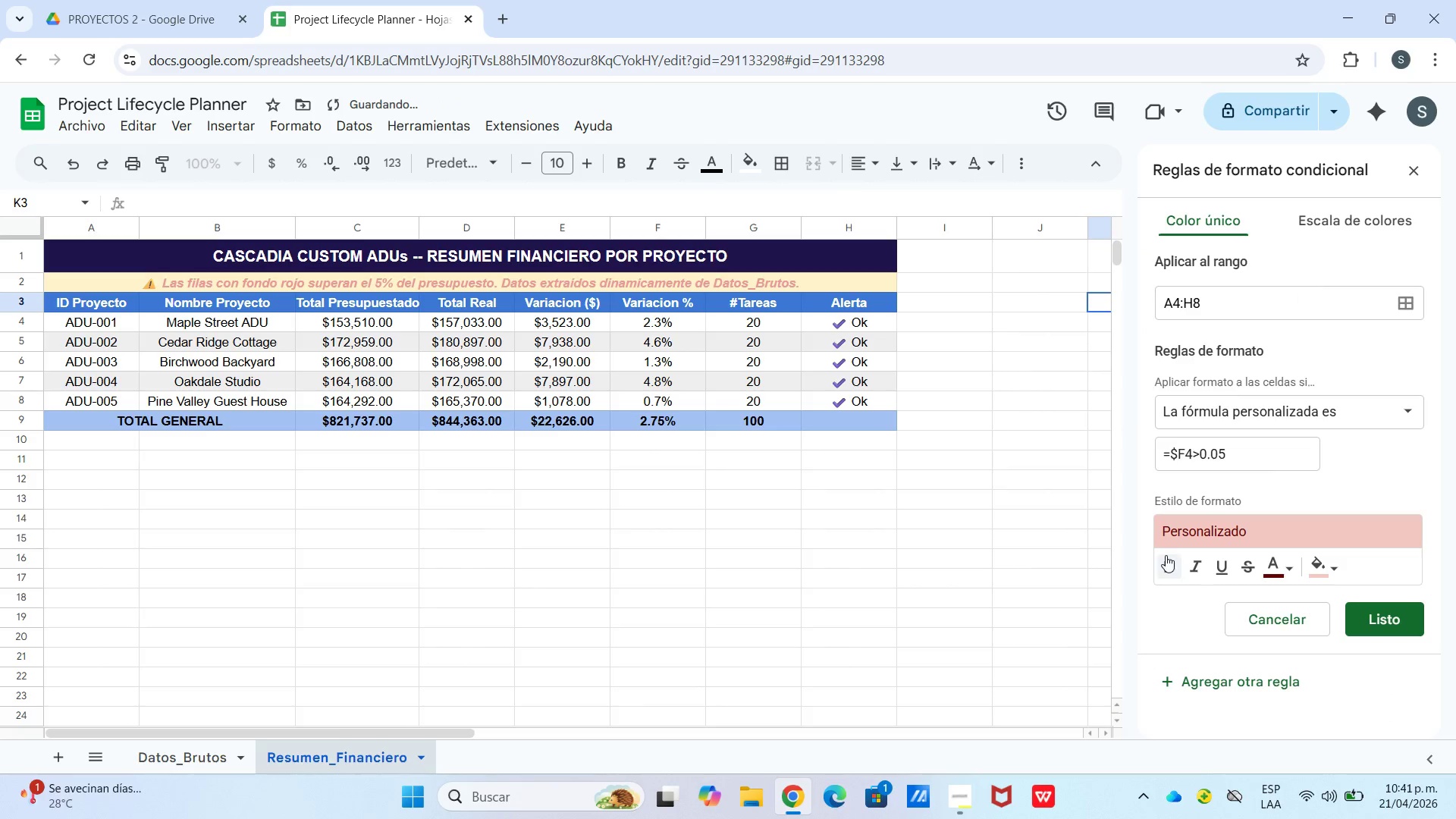 
left_click_drag(start_coordinate=[1166, 555], to_coordinate=[1176, 554])
 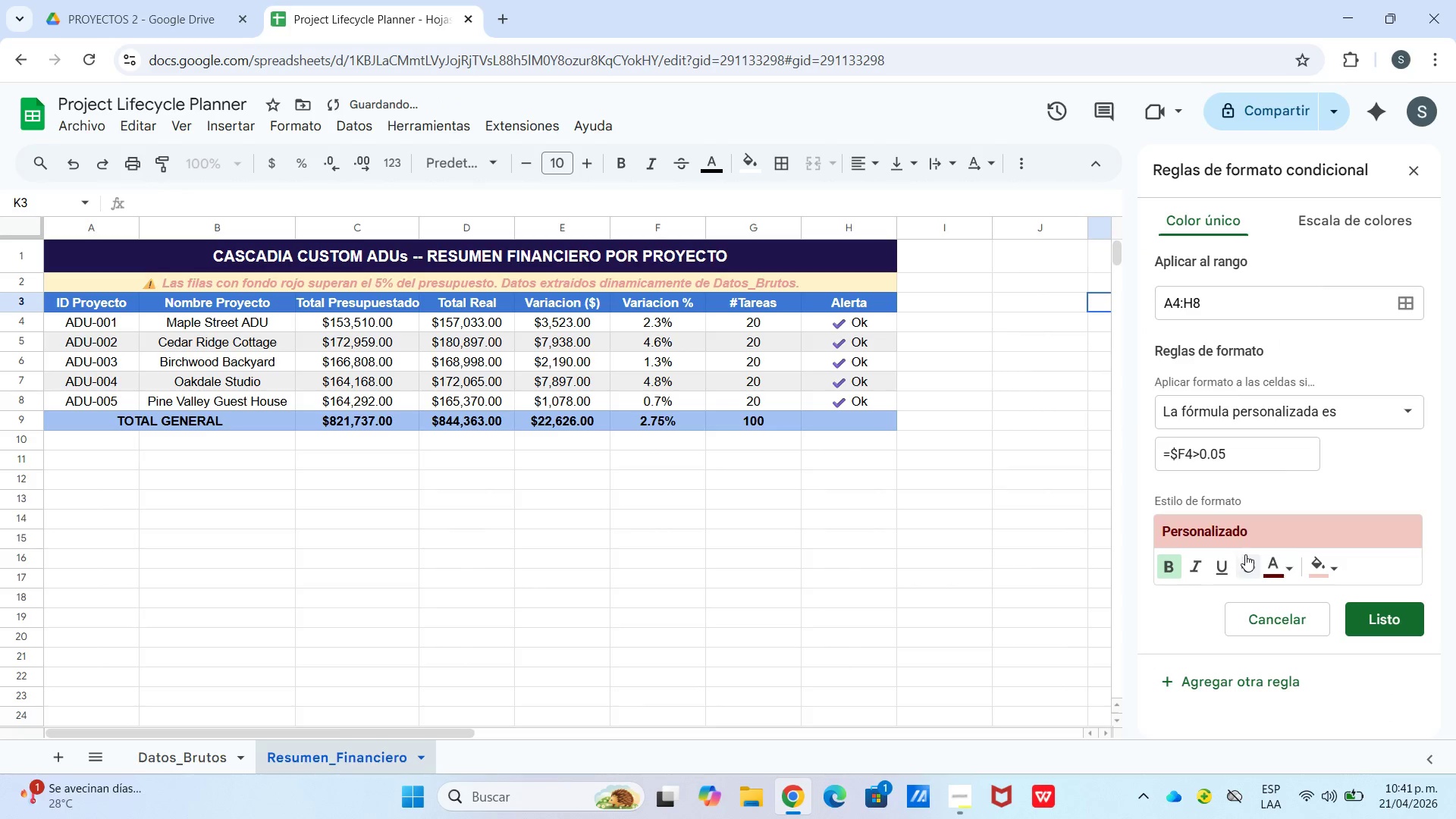 
mouse_move([1298, 545])
 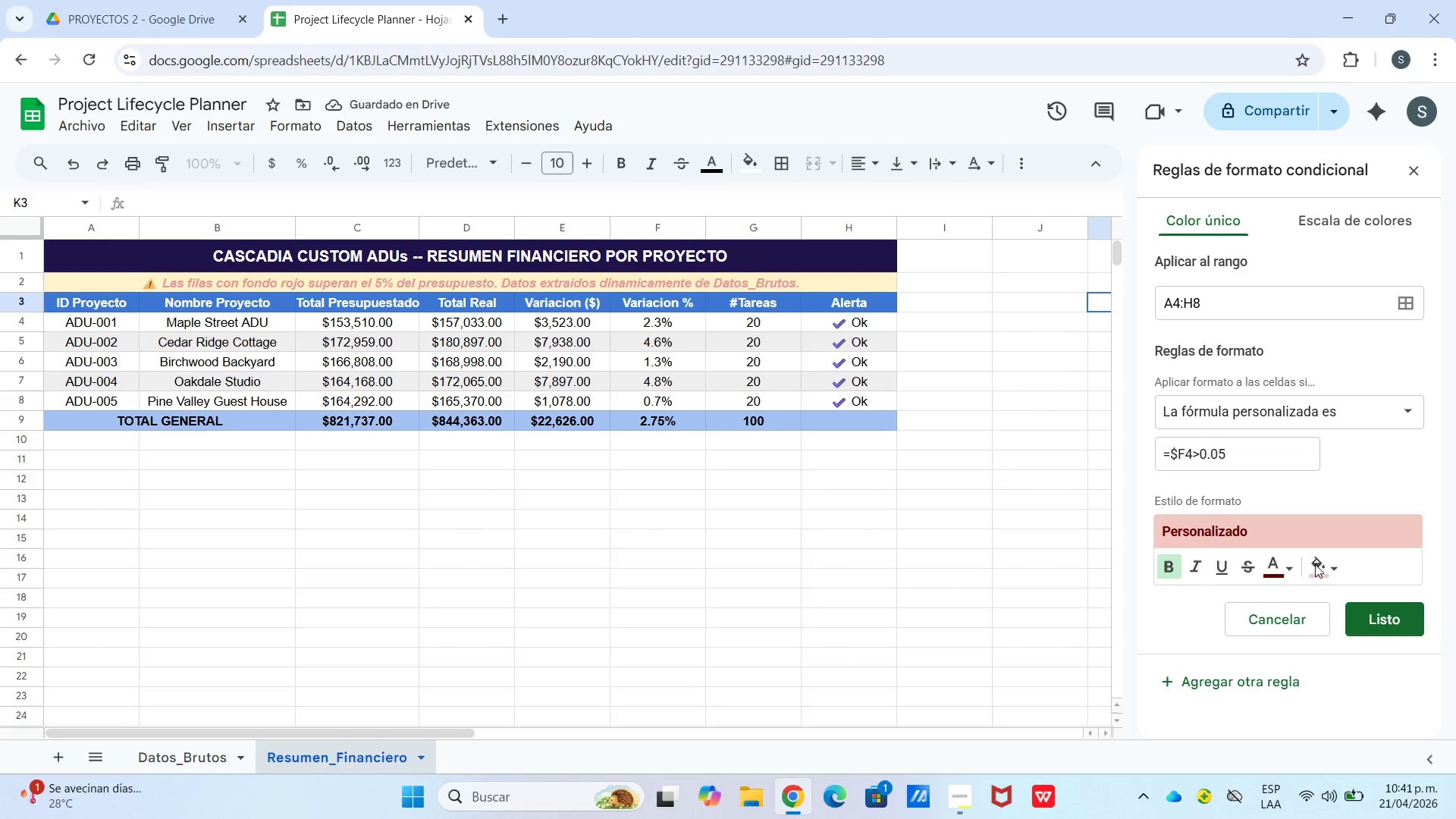 
left_click([1387, 611])
 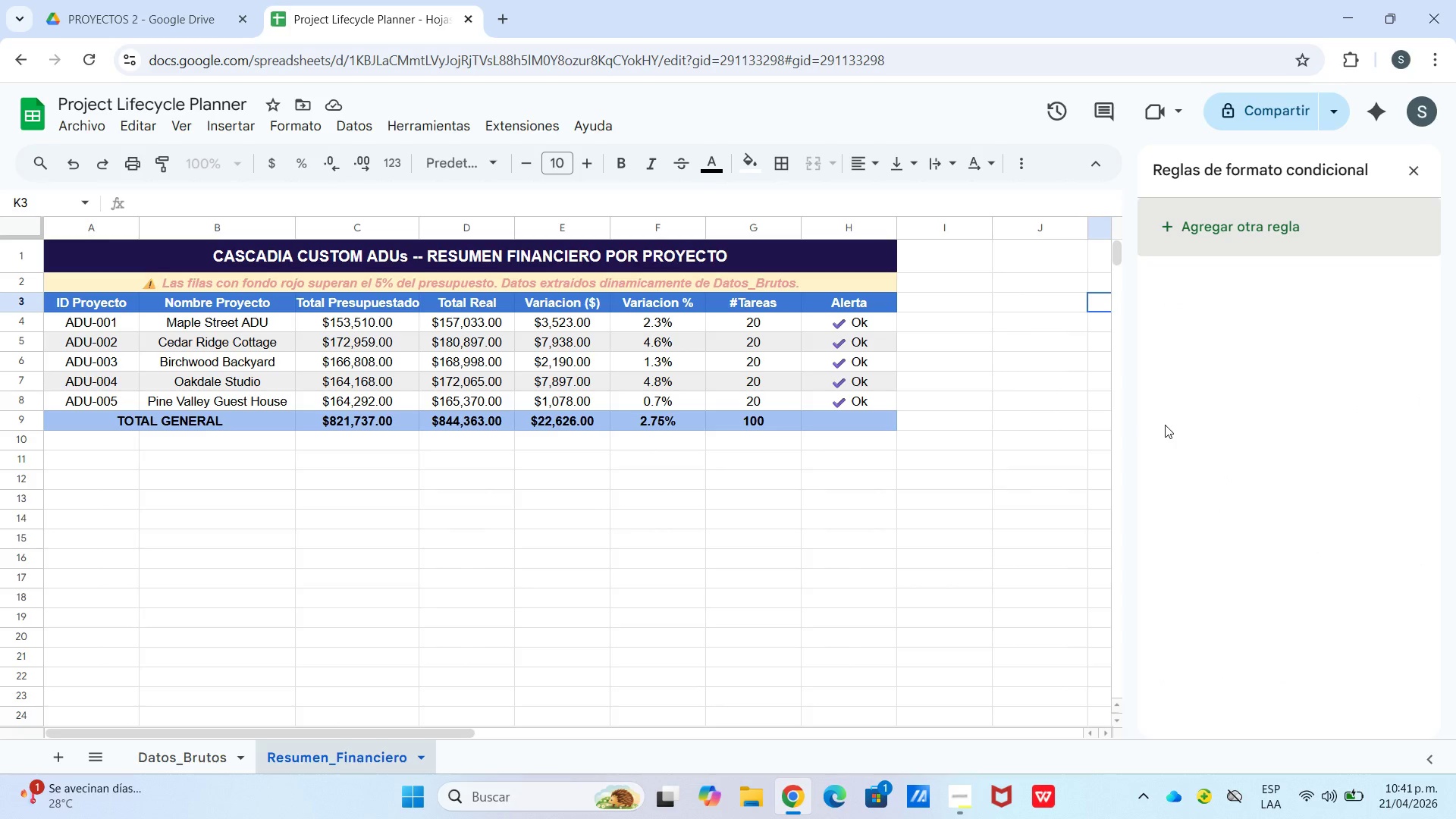 
wait(5.25)
 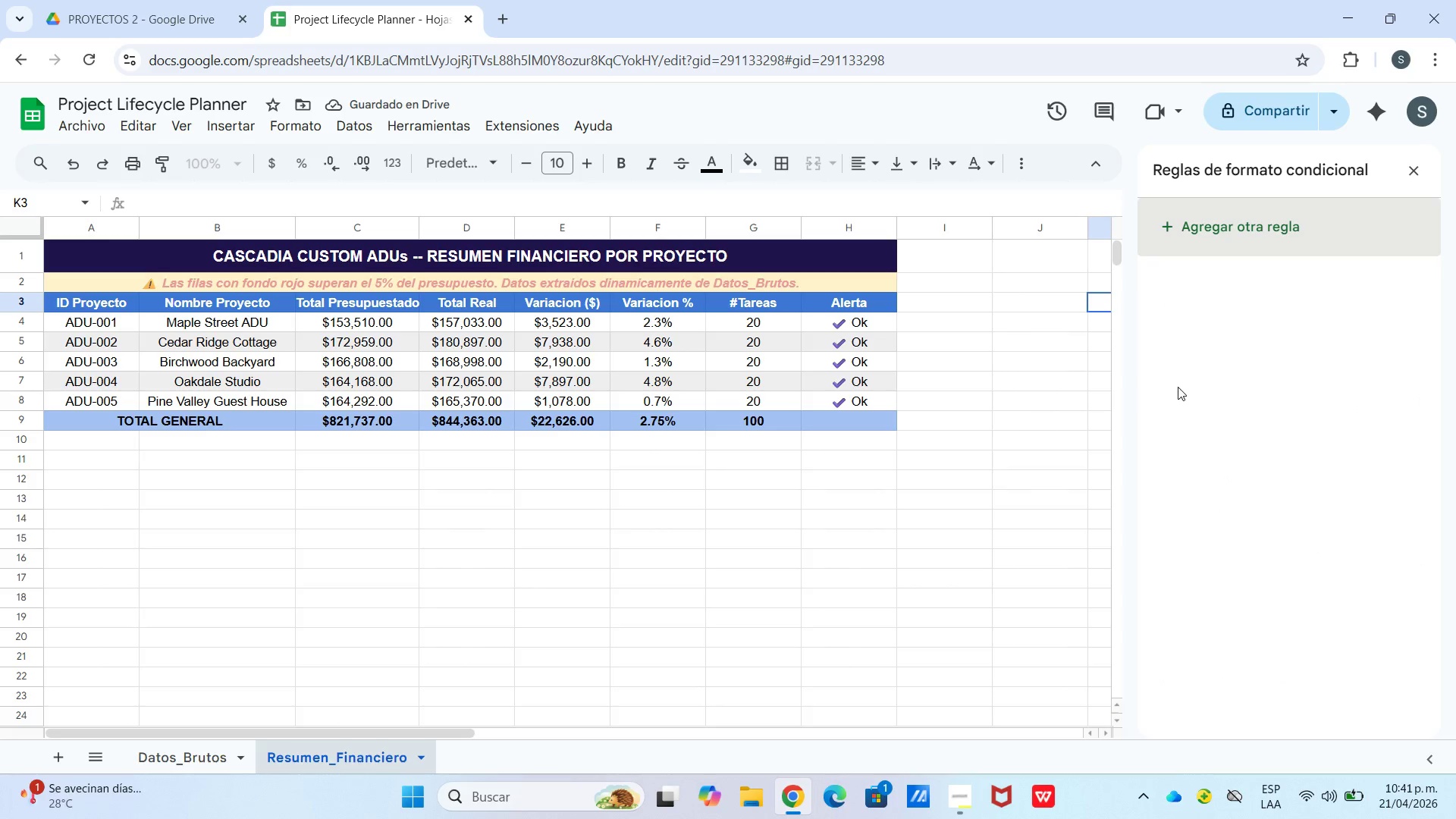 
left_click_drag(start_coordinate=[1417, 171], to_coordinate=[1413, 174])
 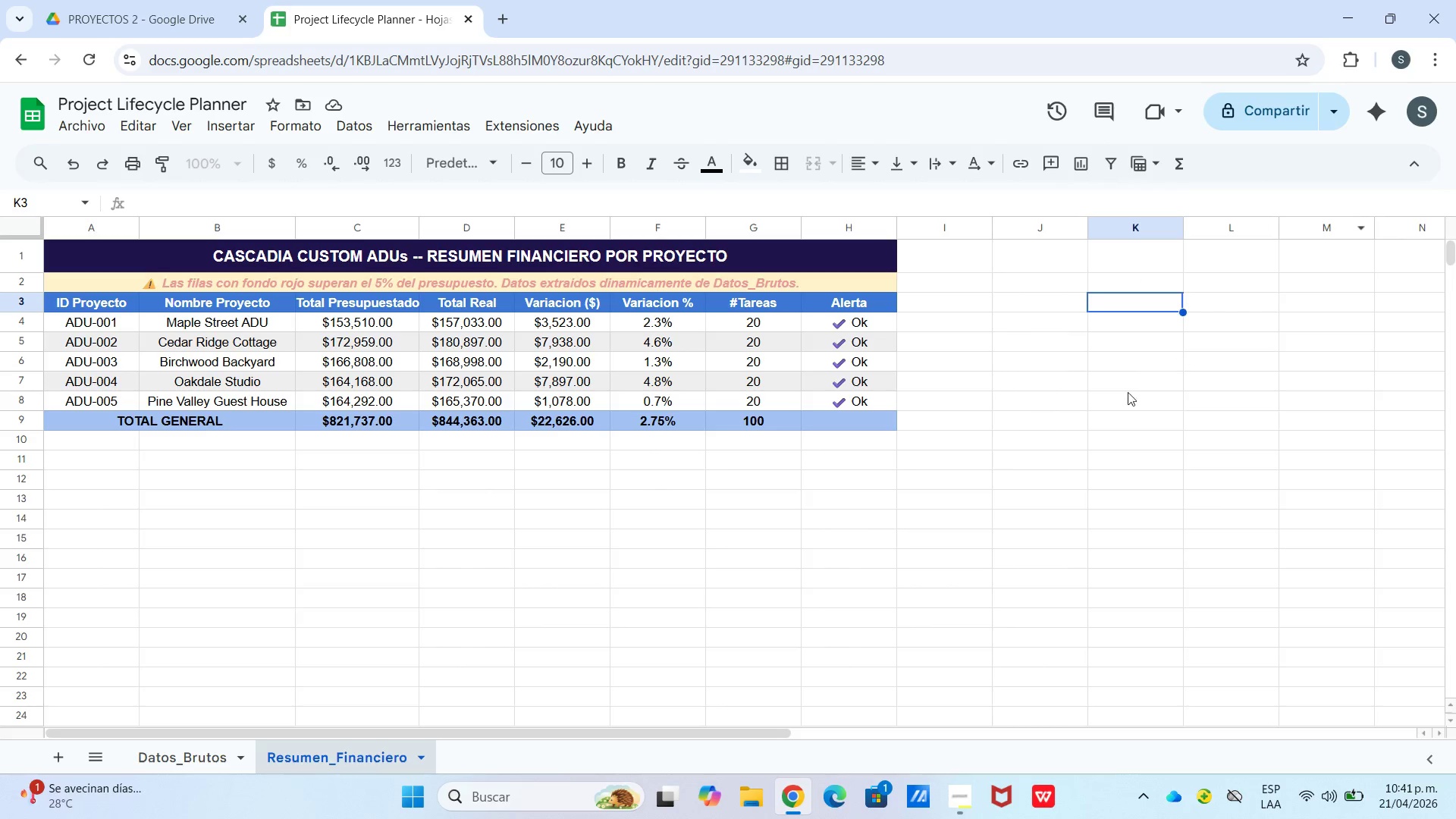 
left_click_drag(start_coordinate=[1127, 394], to_coordinate=[1127, 399])
 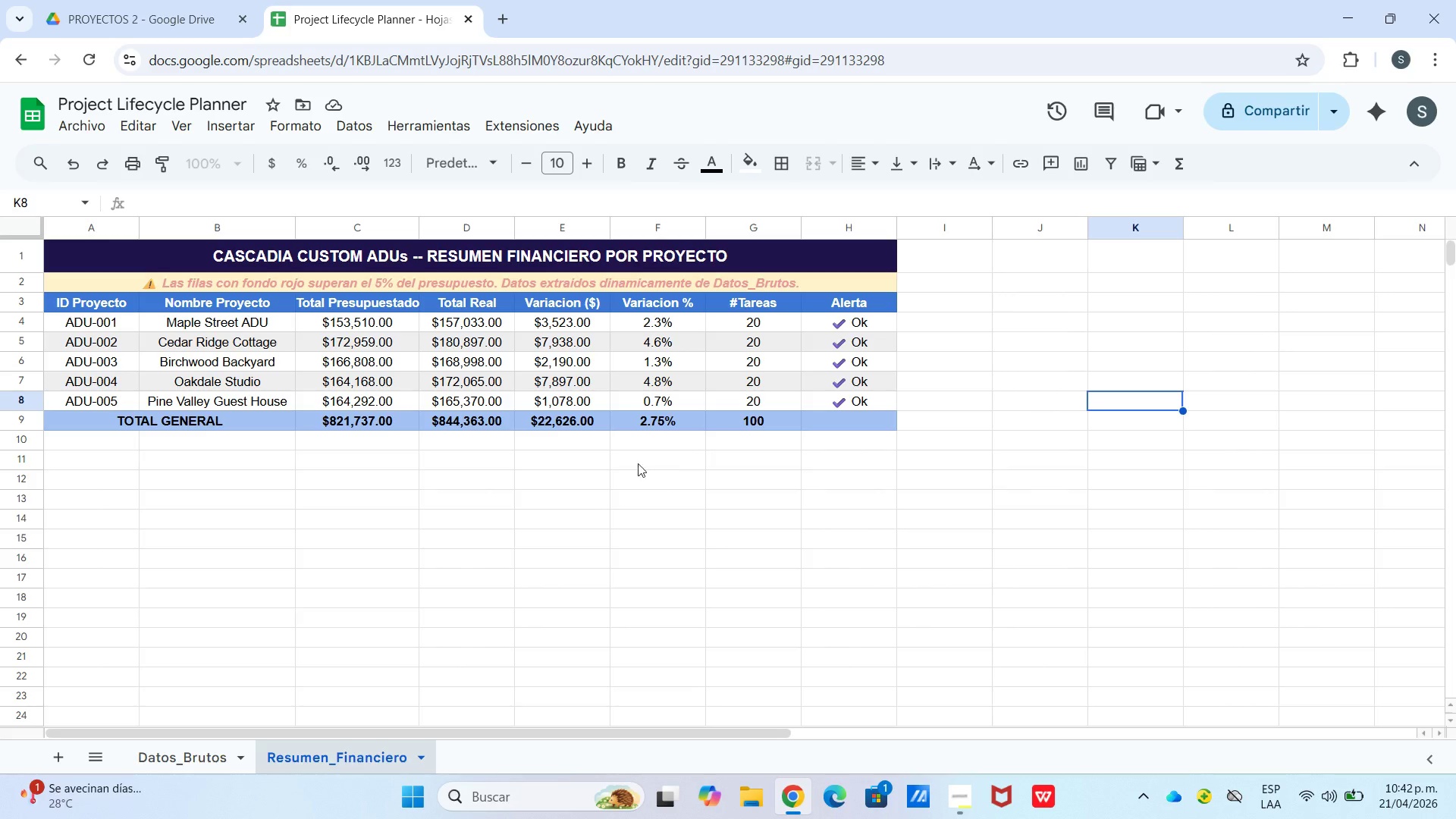 
wait(8.97)
 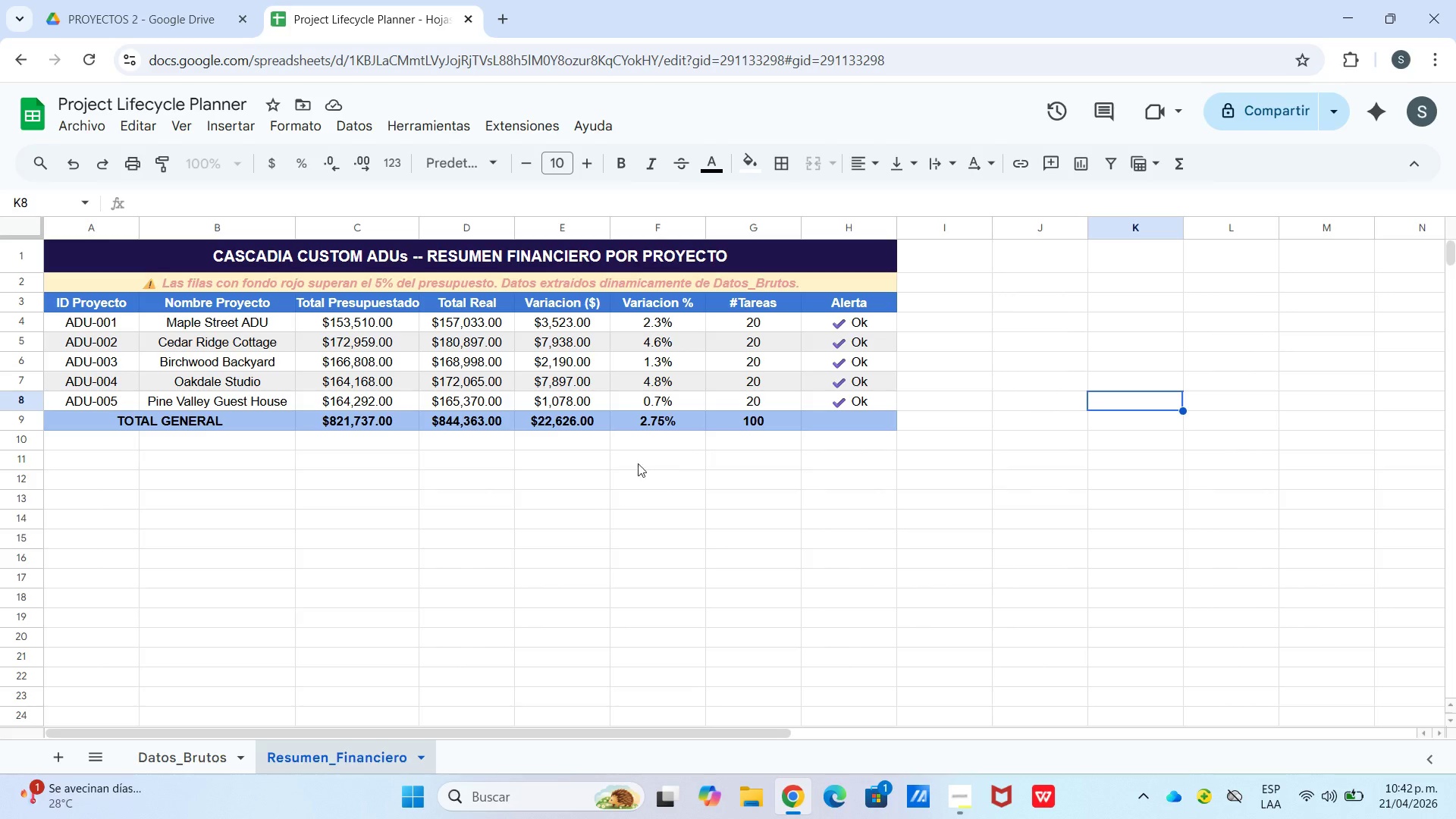 
double_click([436, 530])
 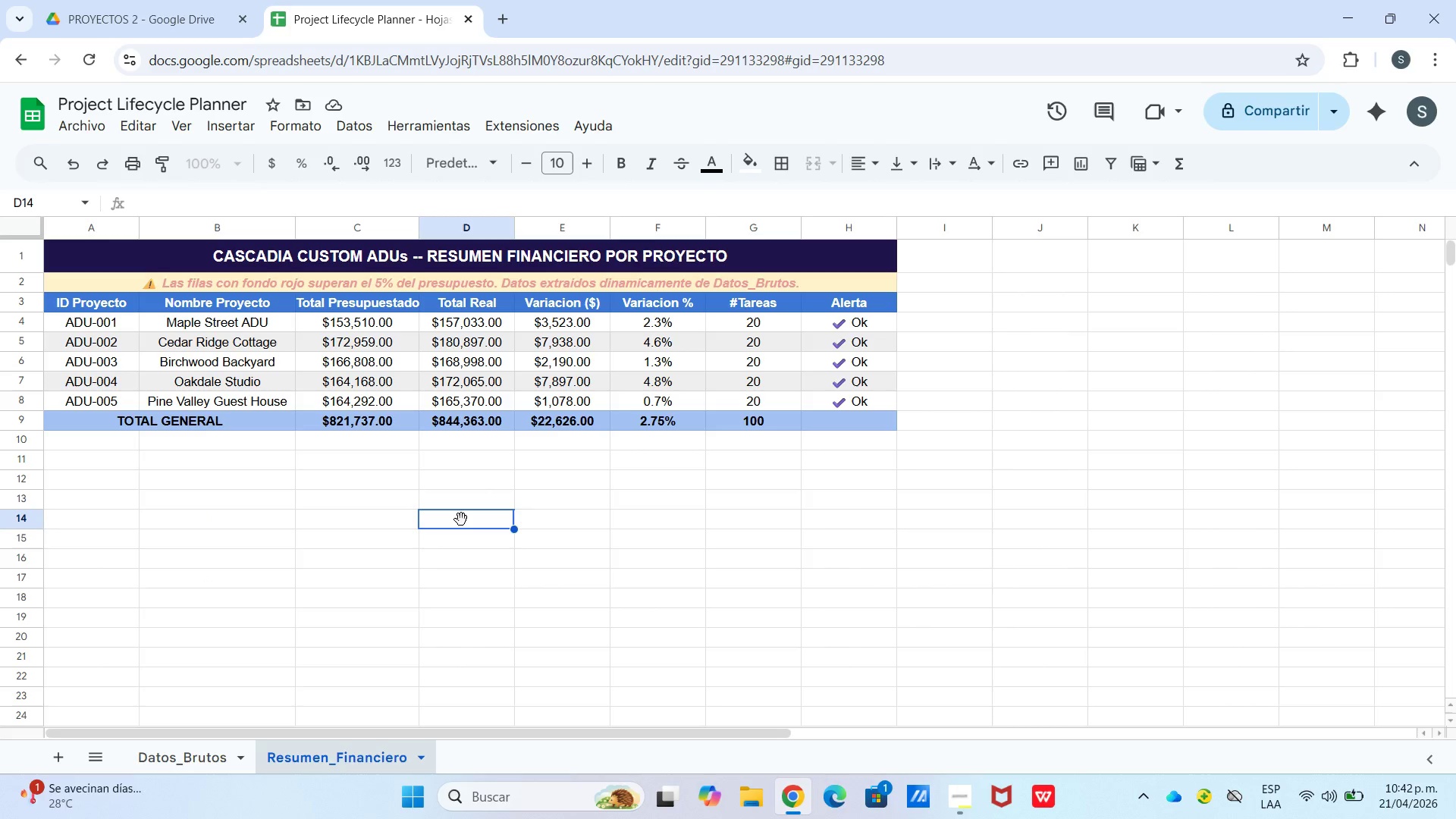 
left_click_drag(start_coordinate=[77, 249], to_coordinate=[1168, 315])
 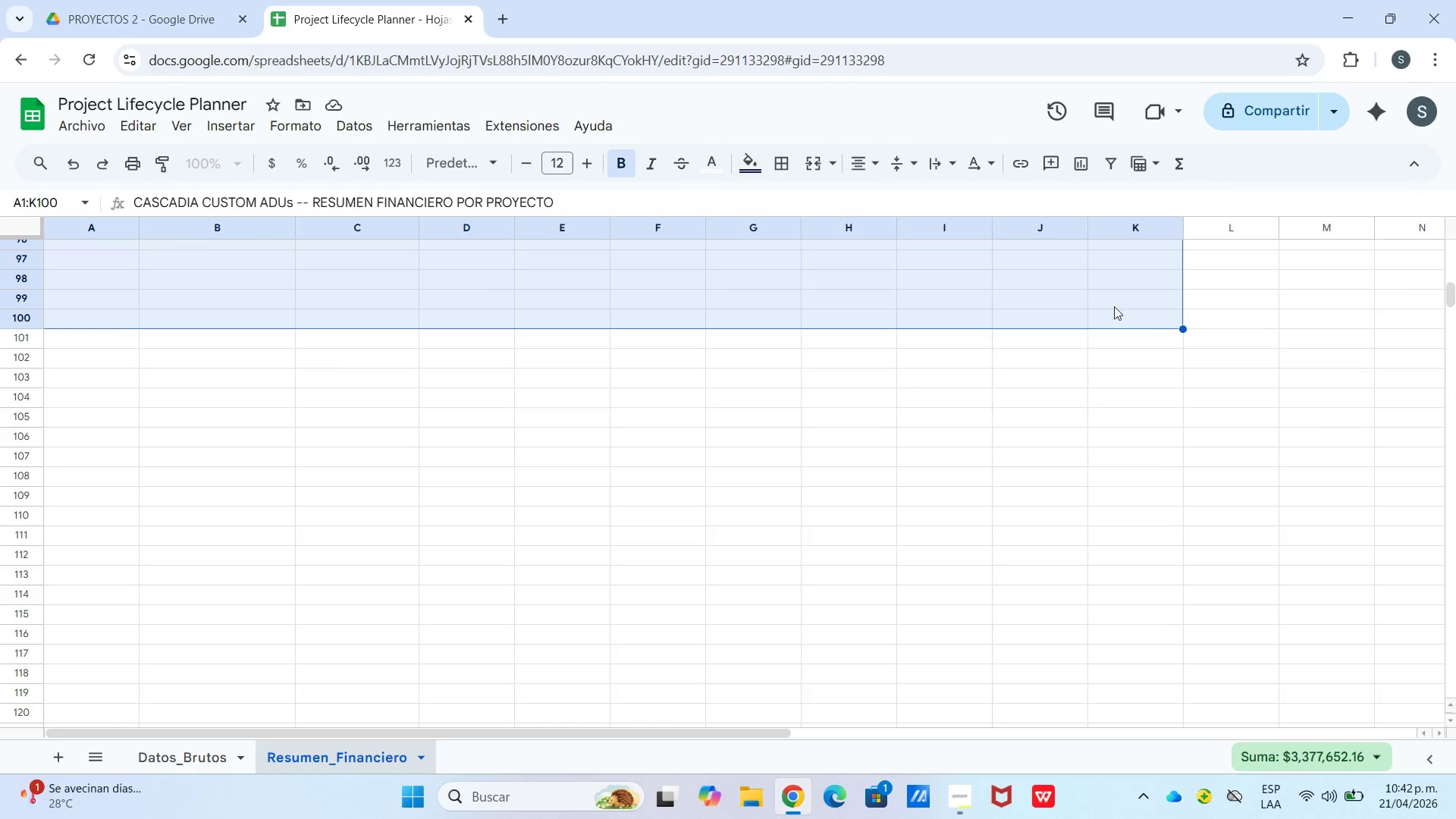 
scroll: coordinate [1175, 339], scroll_direction: down, amount: 22.0
 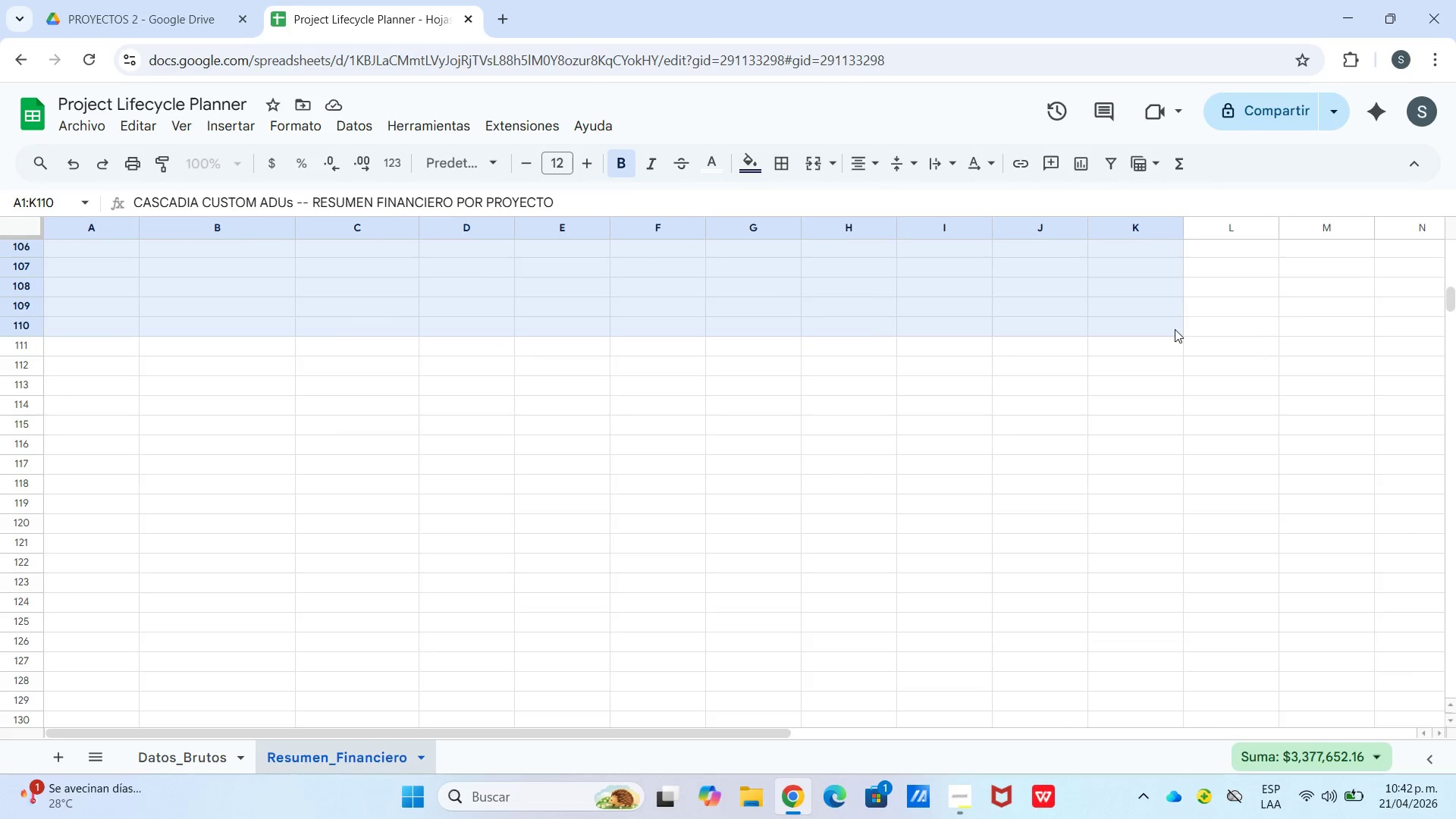 
scroll: coordinate [1174, 328], scroll_direction: up, amount: 2.0
 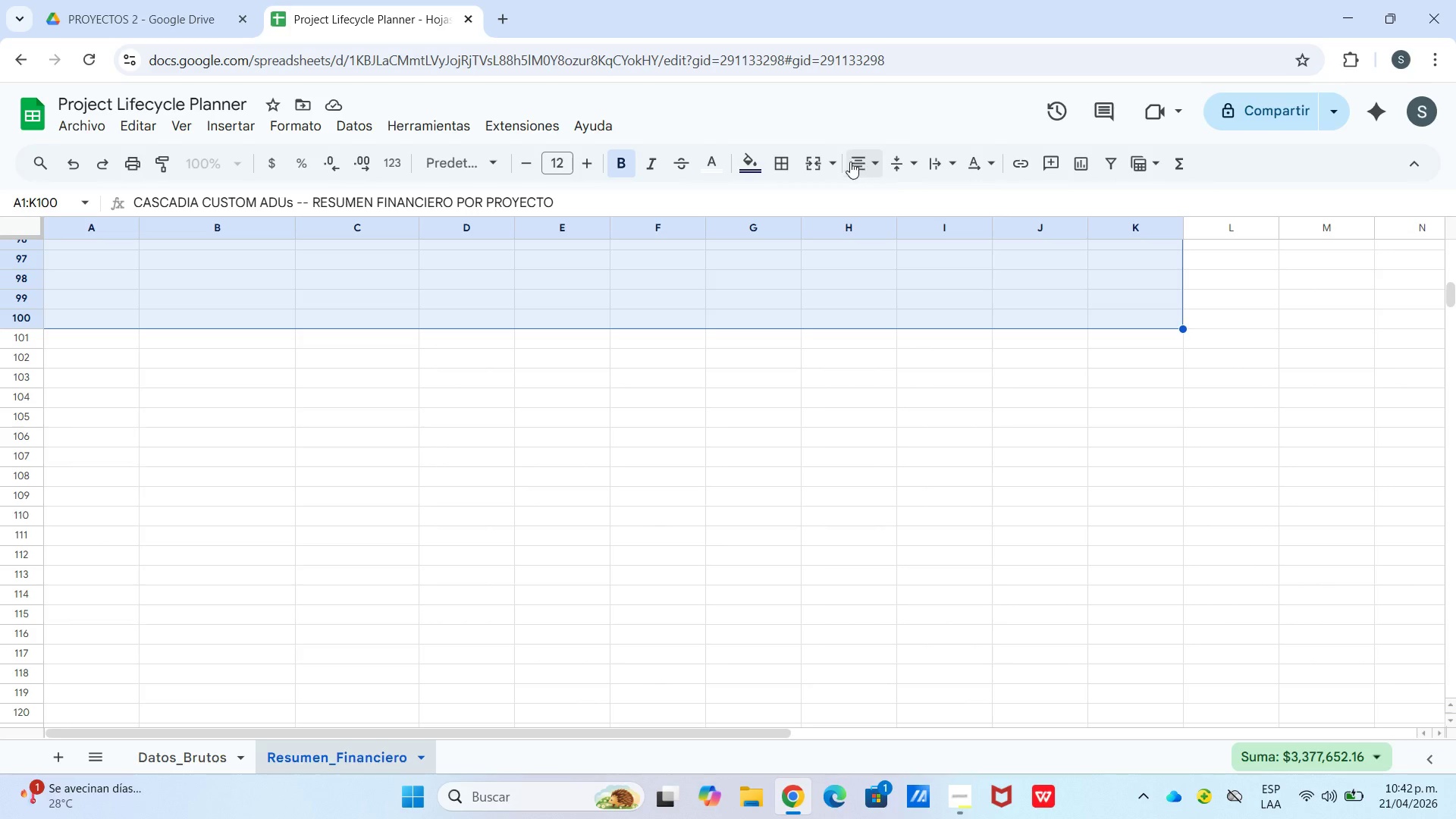 
left_click([791, 162])
 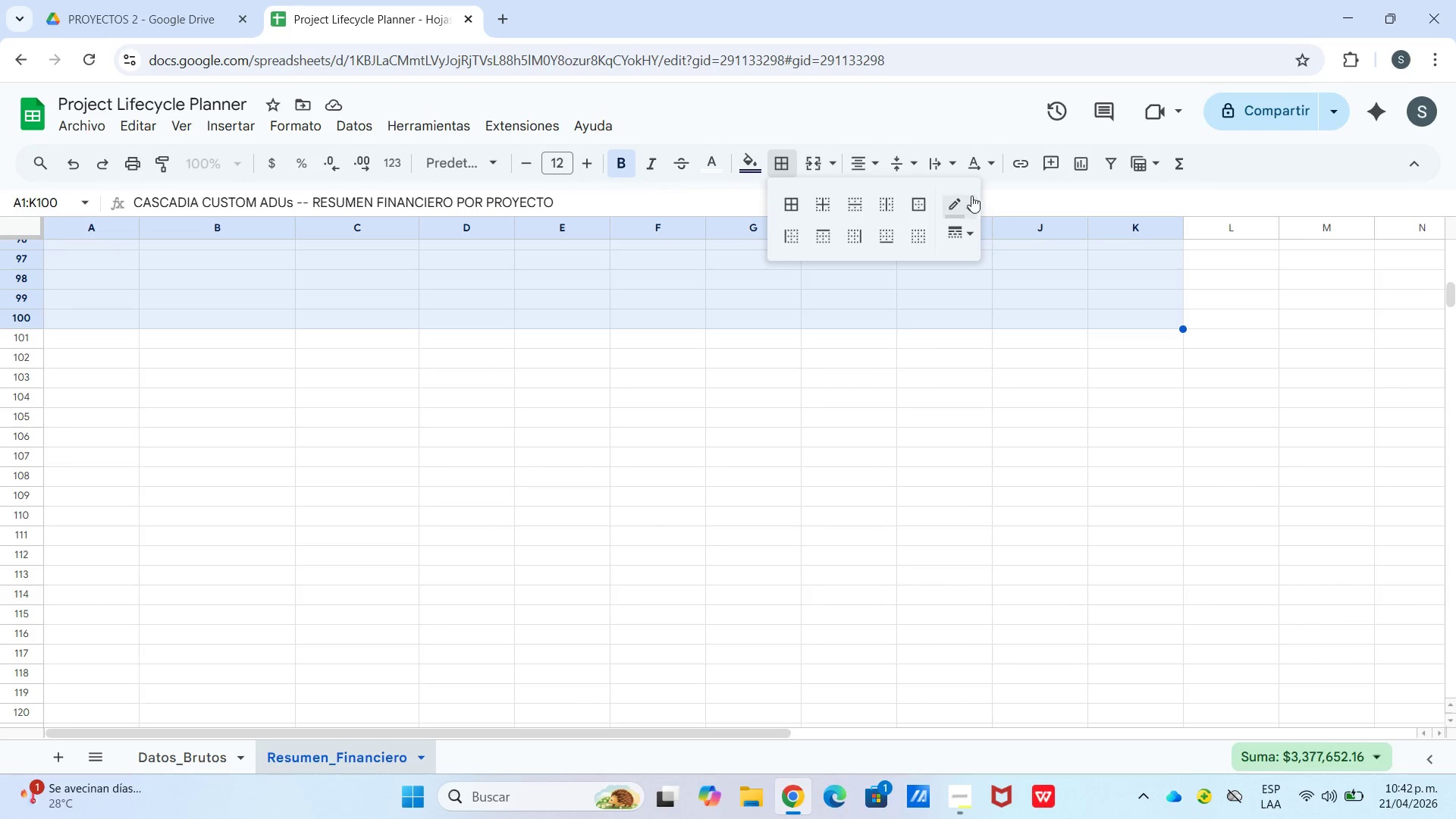 
left_click([968, 202])
 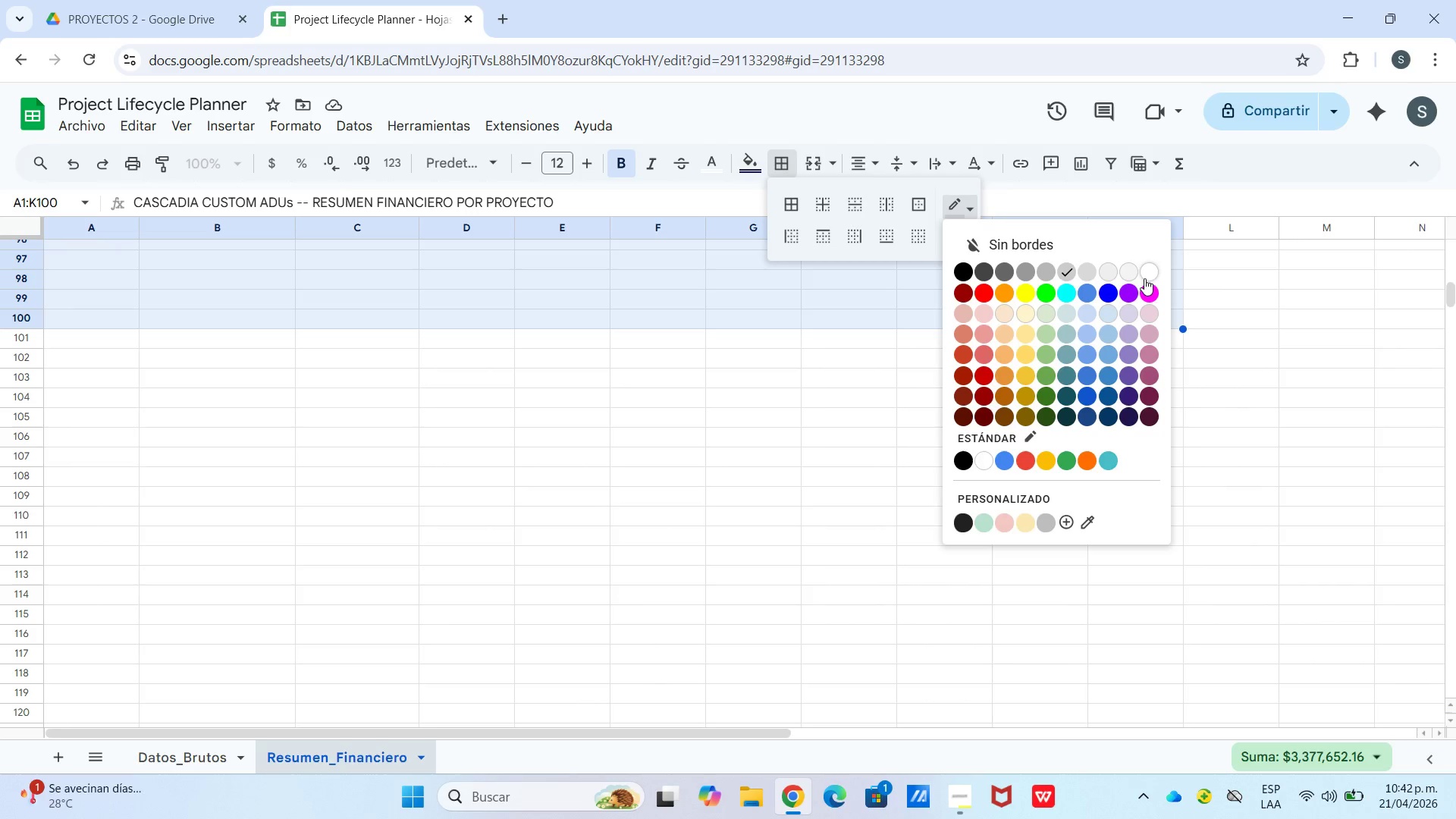 
left_click([1147, 272])
 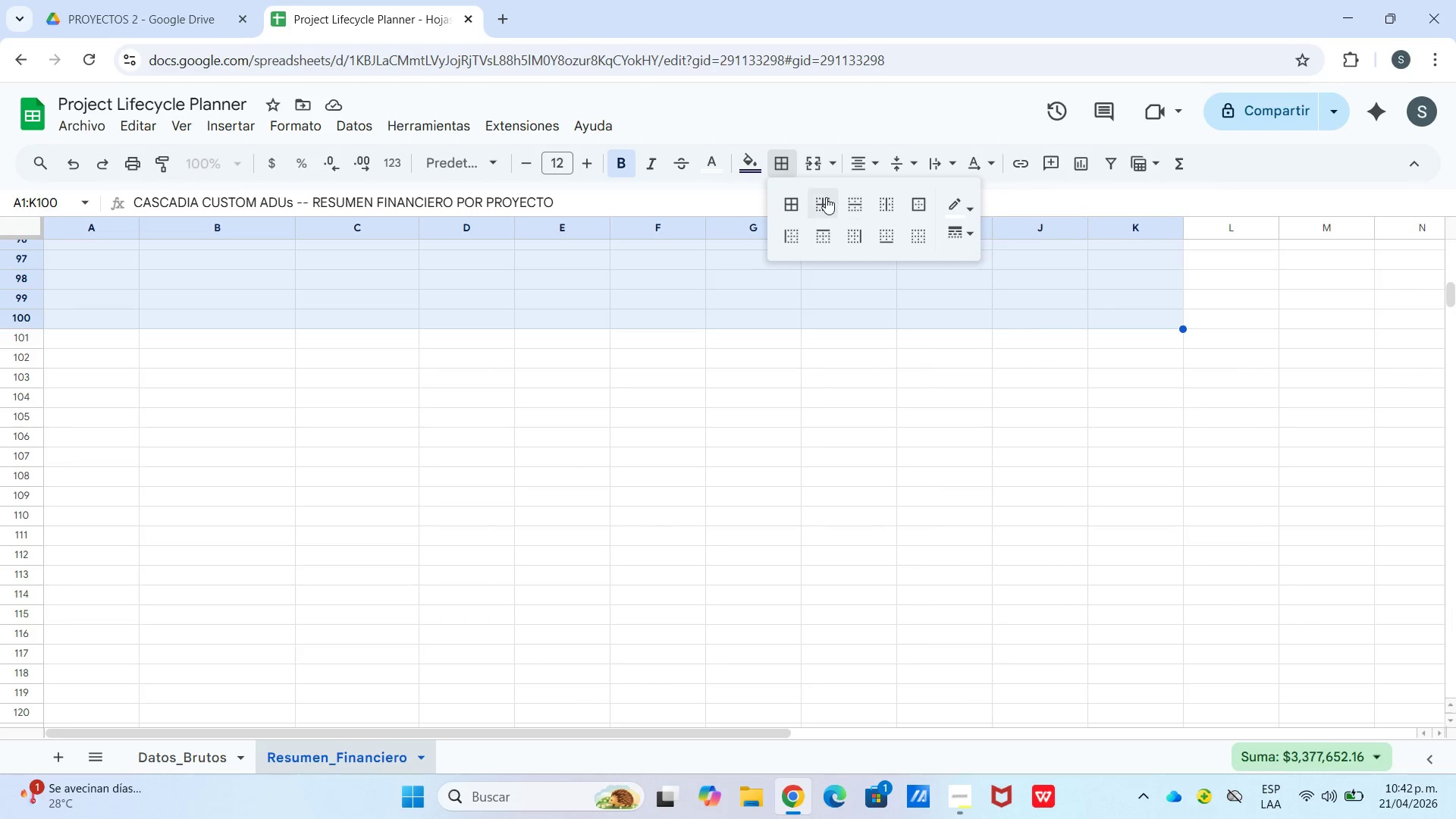 
left_click([823, 197])
 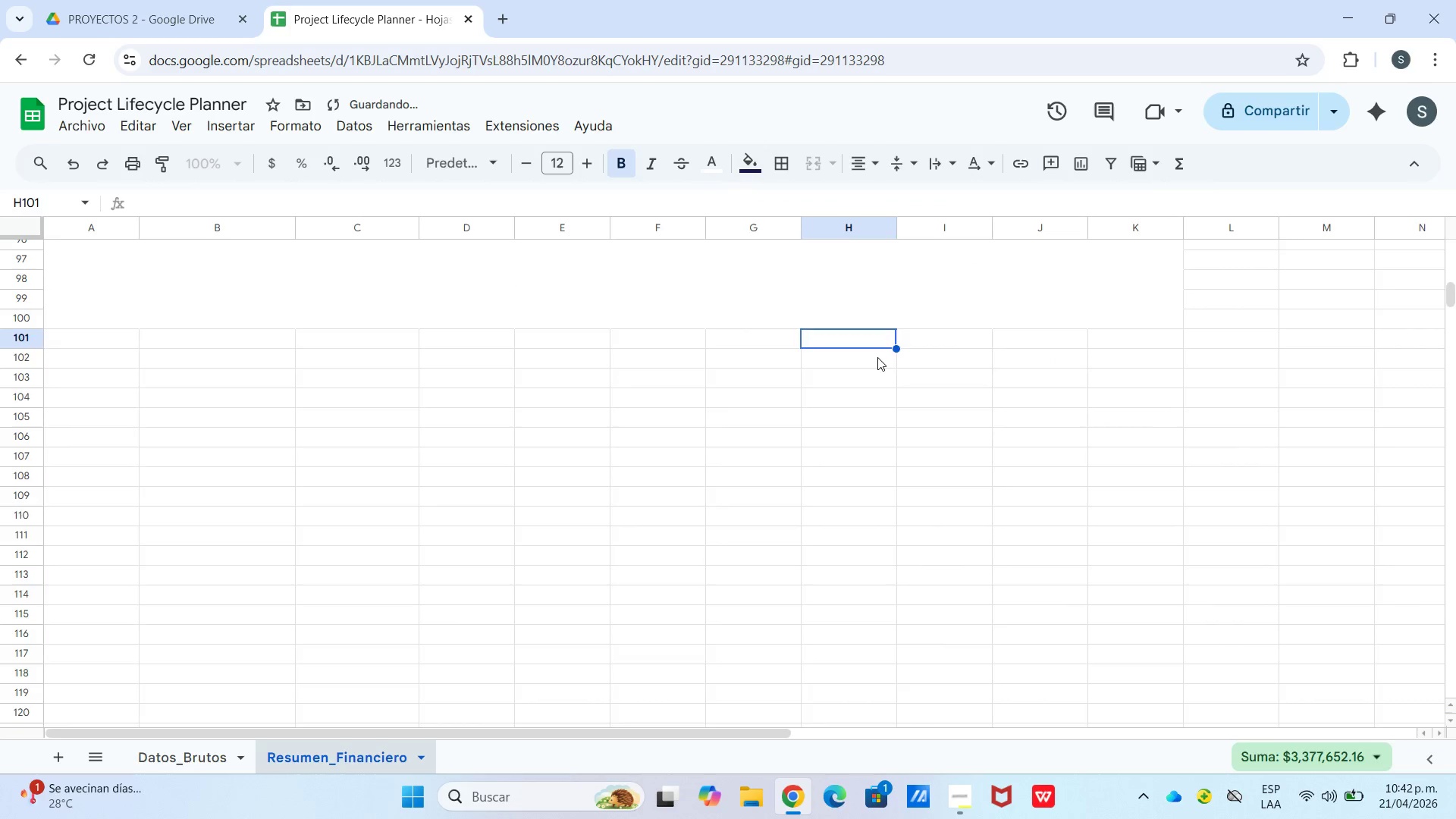 
scroll: coordinate [651, 341], scroll_direction: up, amount: 26.0
 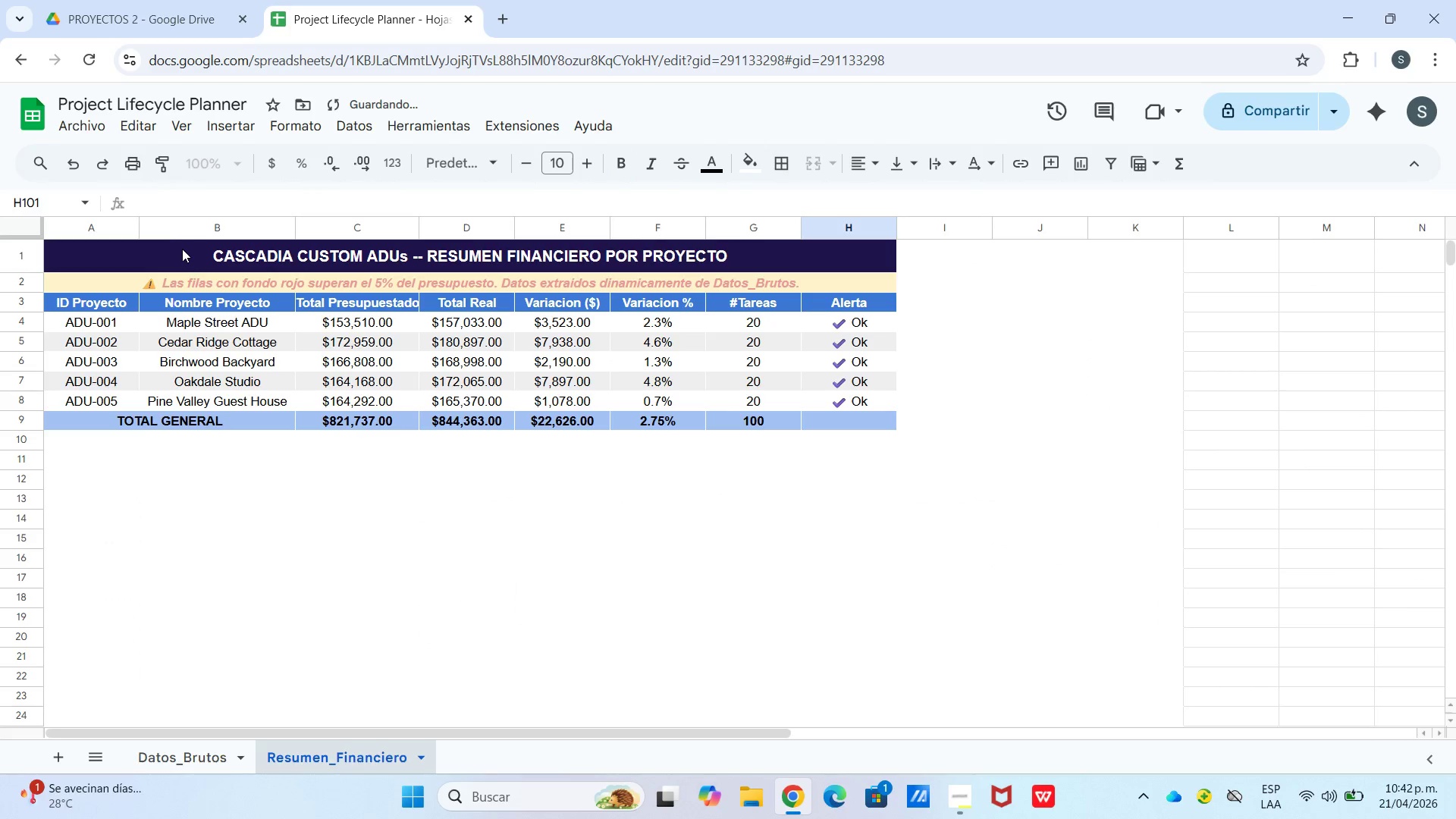 
left_click_drag(start_coordinate=[177, 252], to_coordinate=[193, 305])
 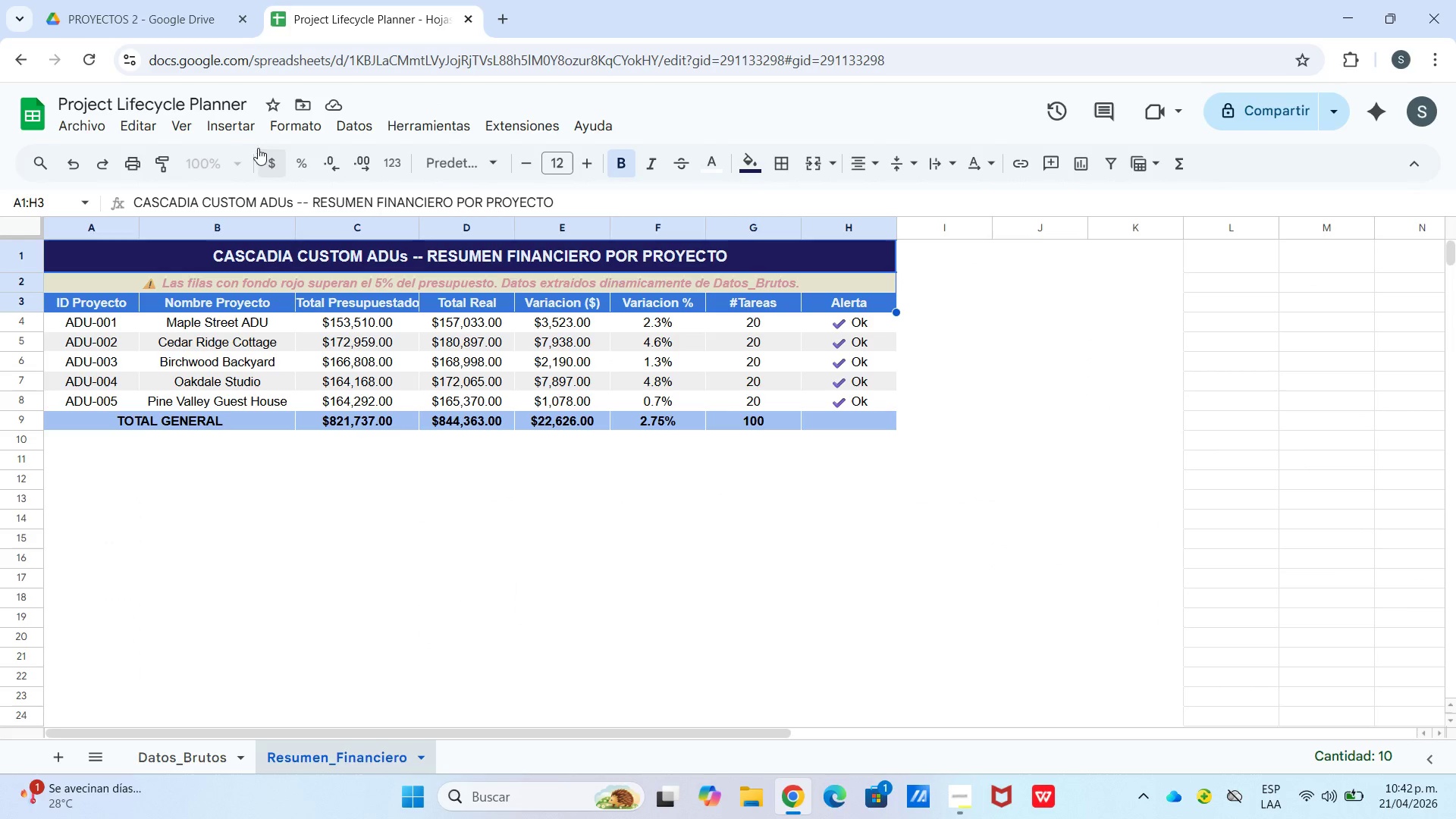 
left_click([184, 116])
 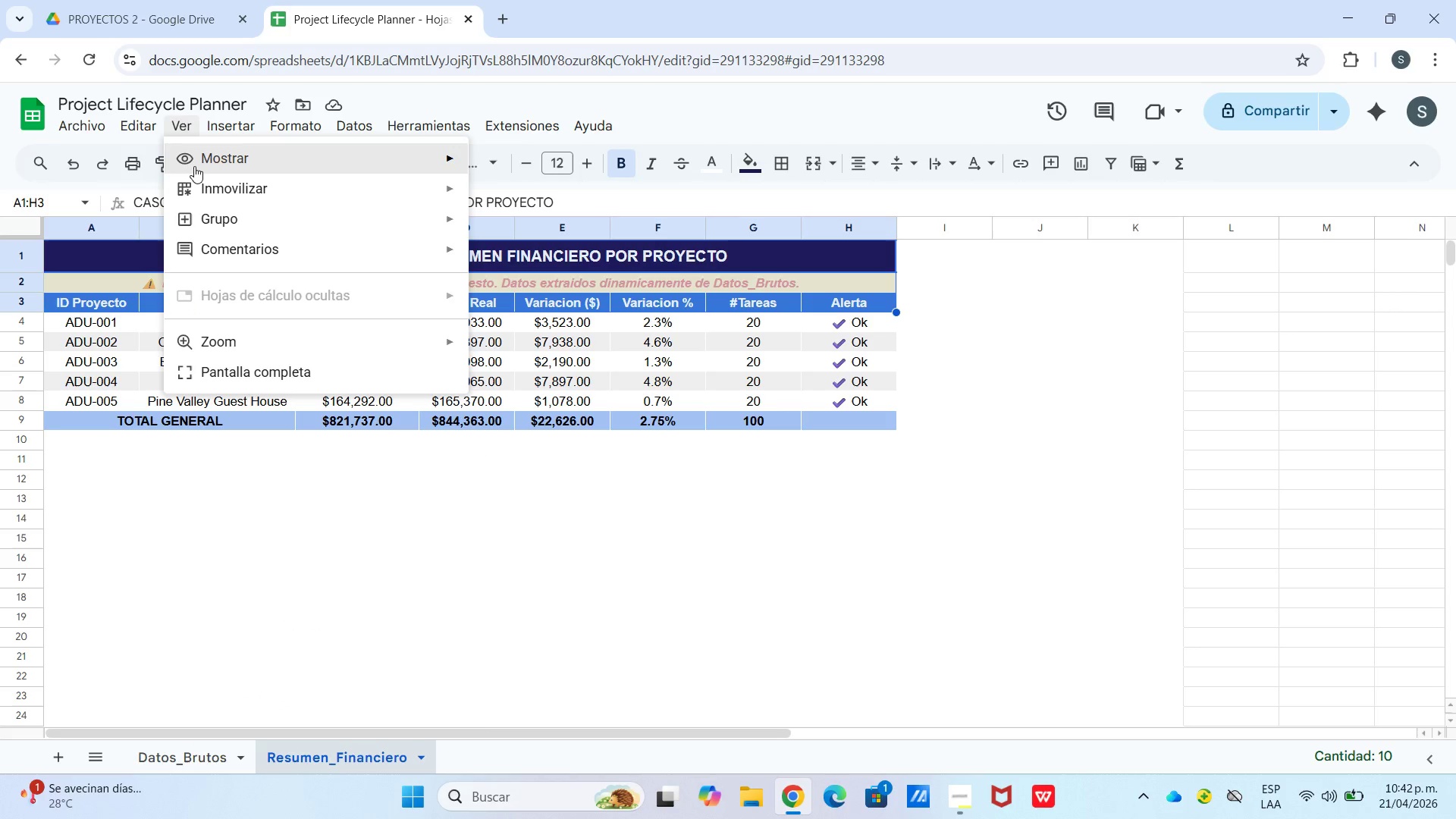 
left_click([202, 190])
 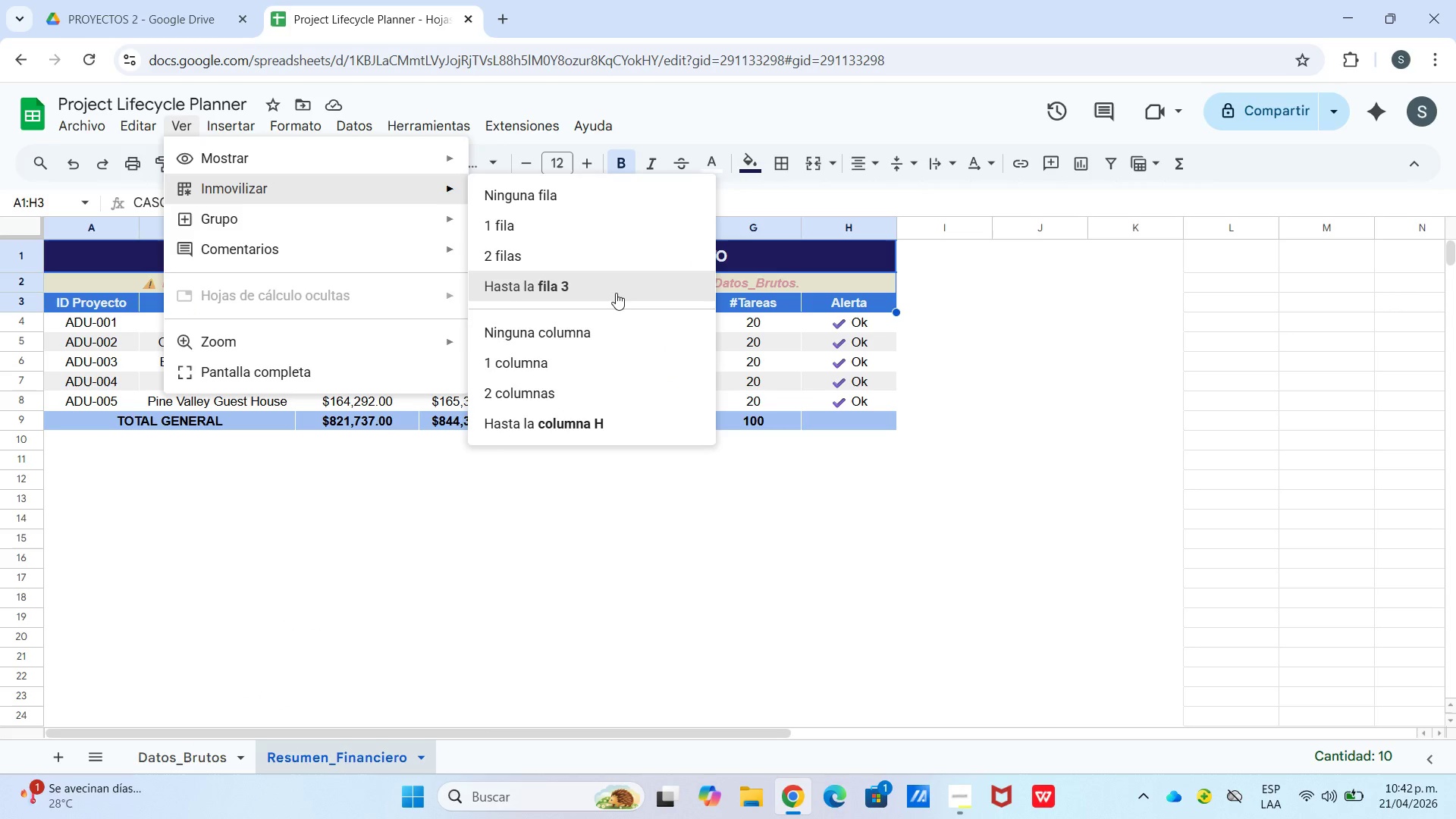 
left_click([614, 293])
 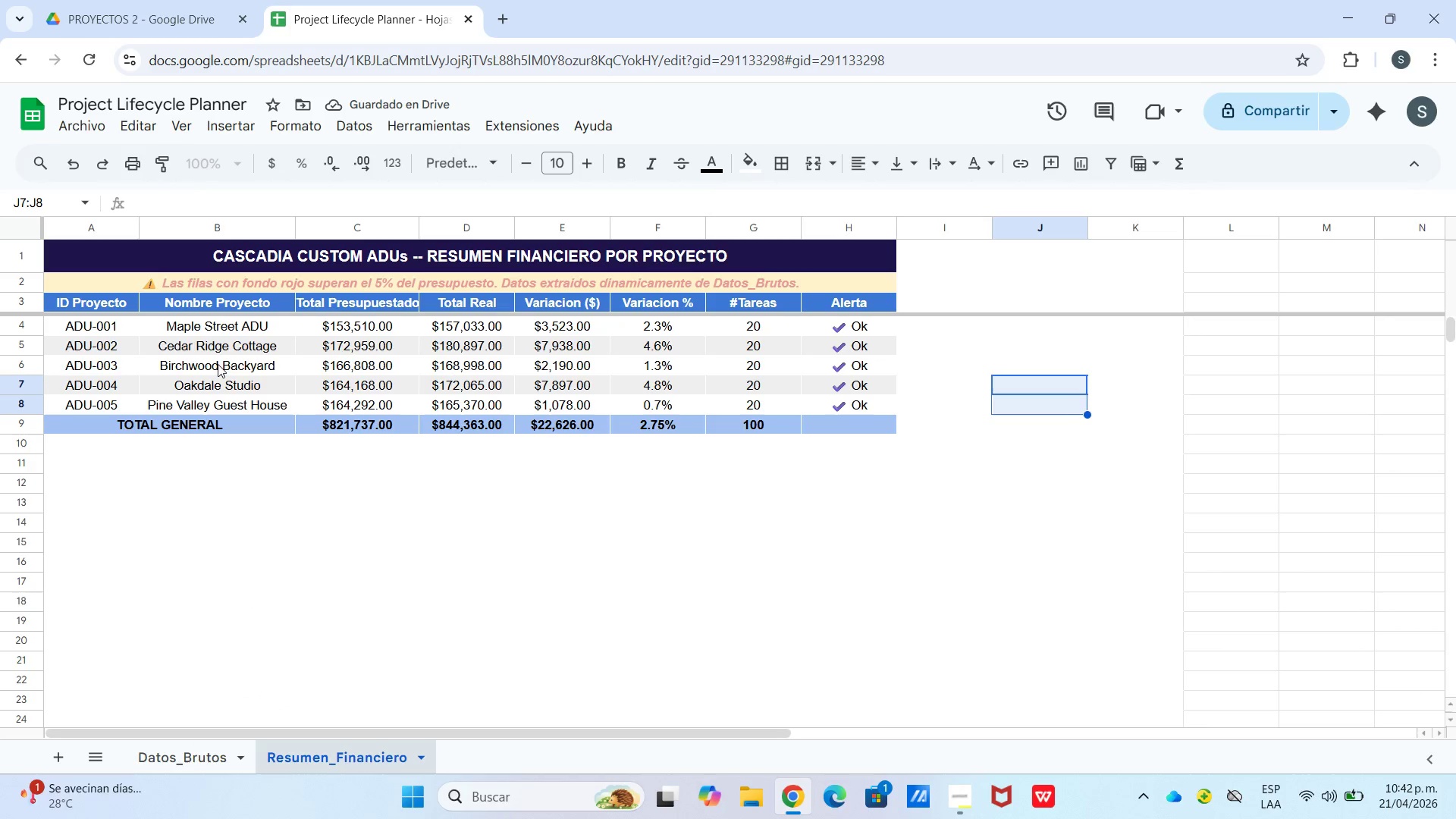 
left_click_drag(start_coordinate=[118, 323], to_coordinate=[836, 416])
 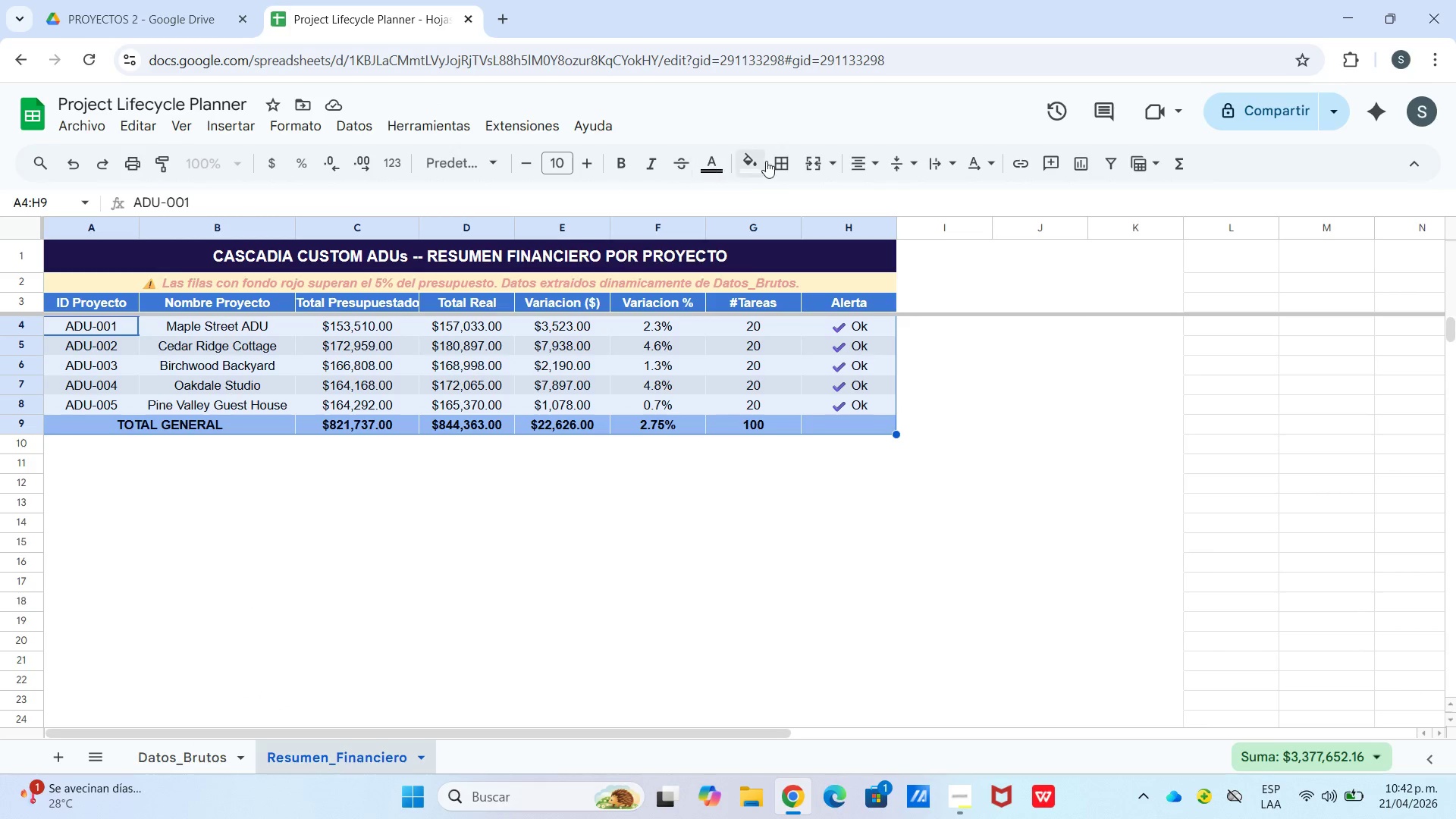 
left_click([780, 161])
 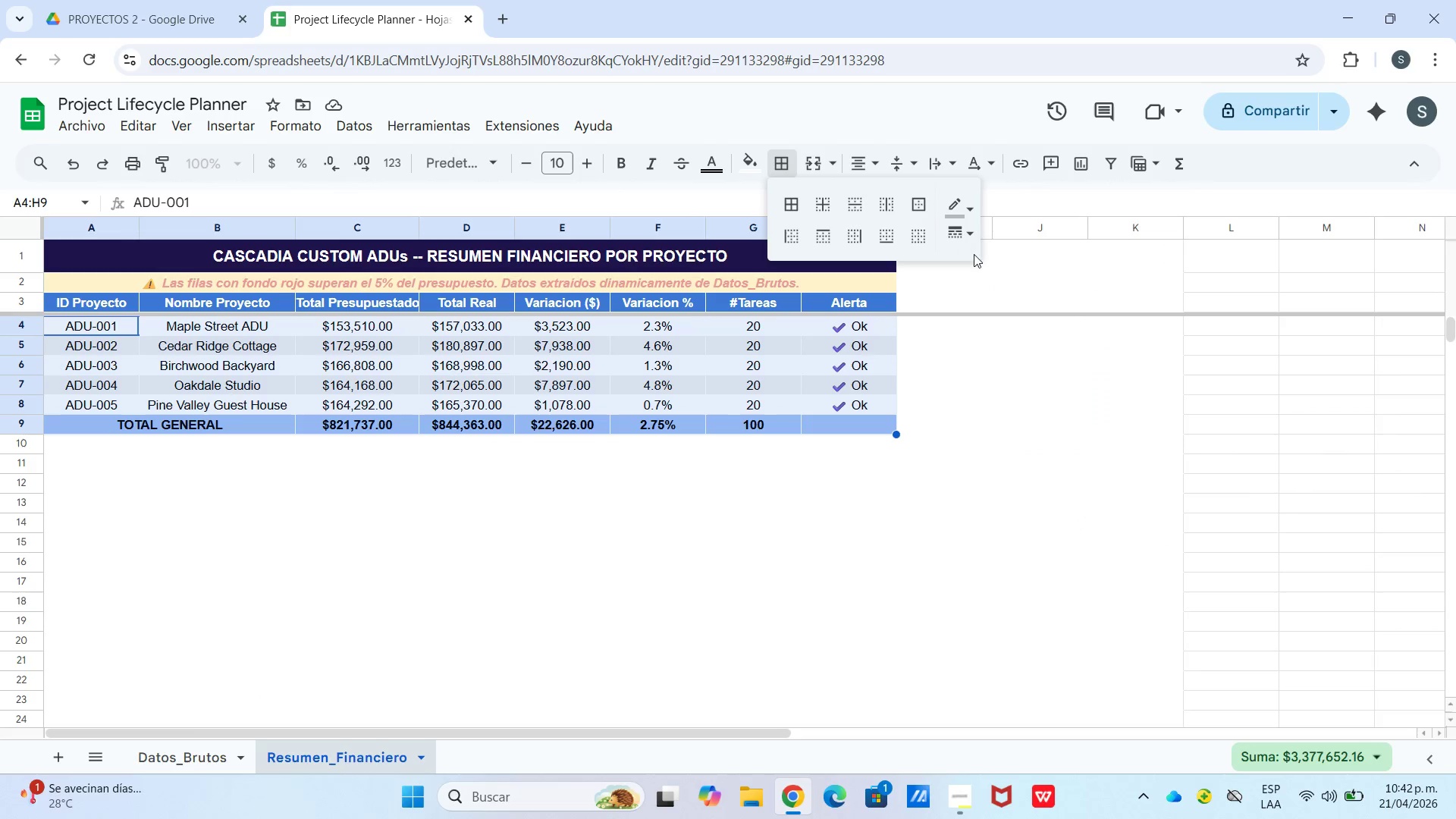 
left_click([800, 209])
 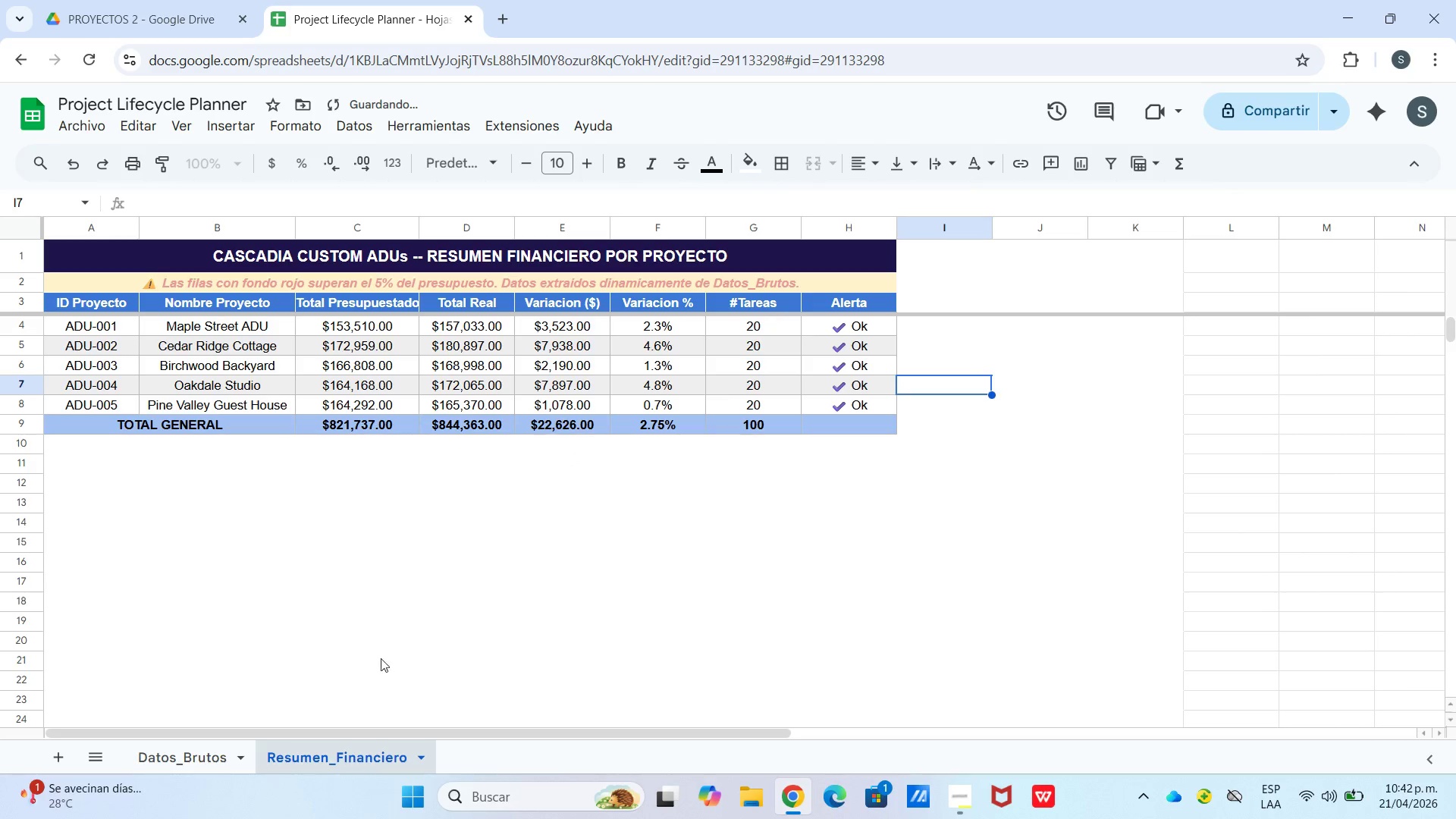 
left_click([184, 750])
 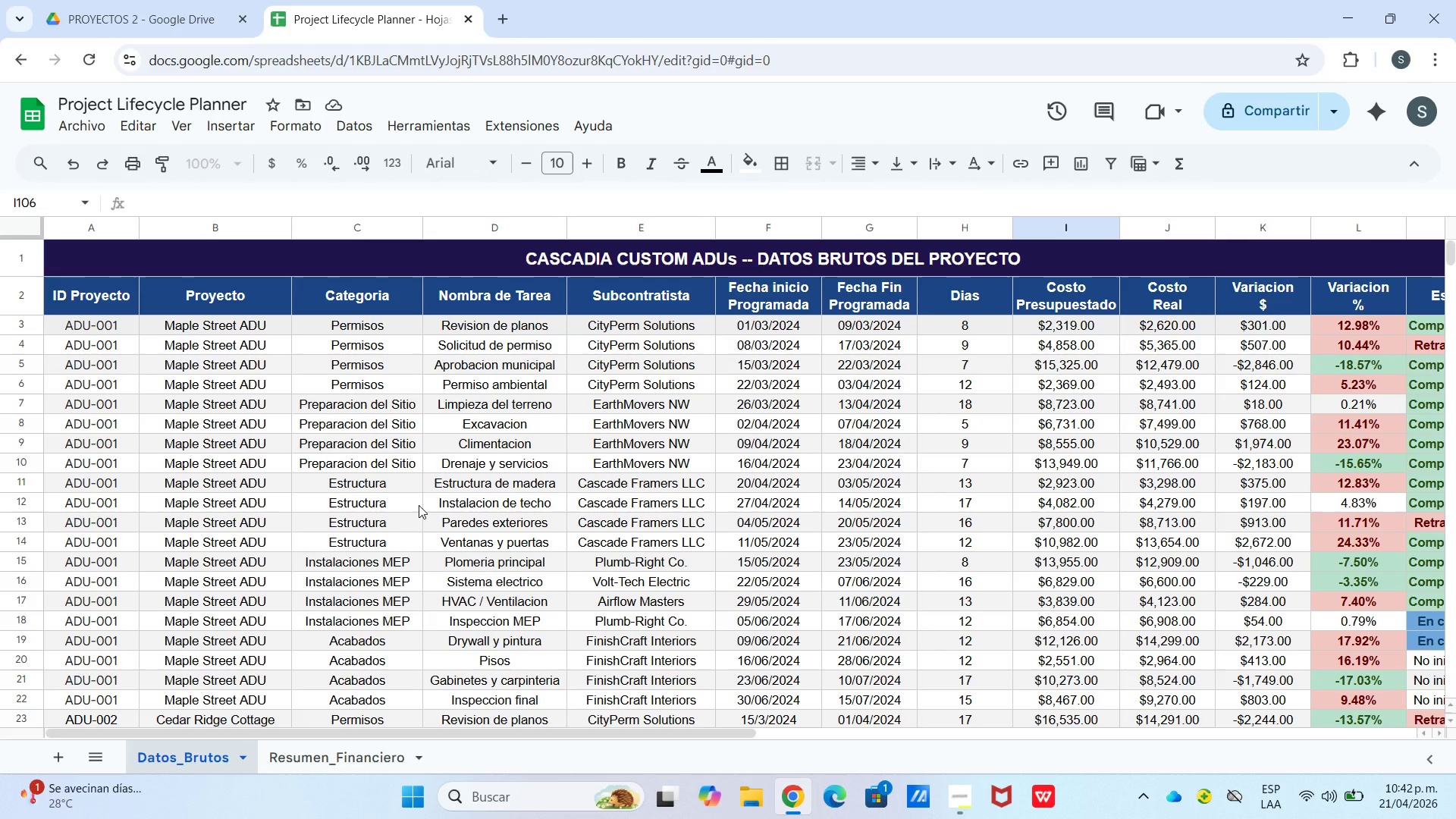 
wait(8.53)
 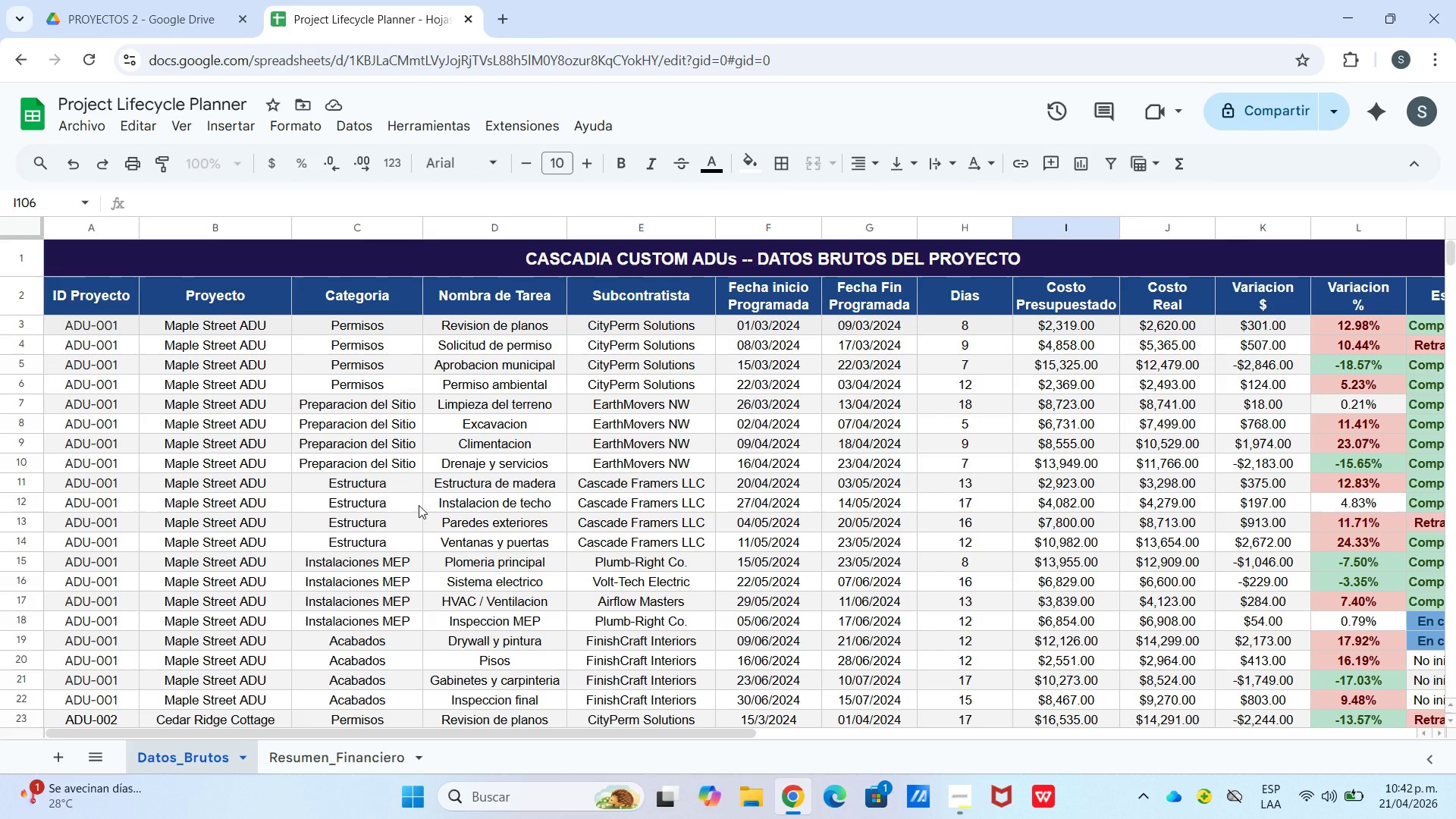 
left_click_drag(start_coordinate=[177, 259], to_coordinate=[1200, 293])
 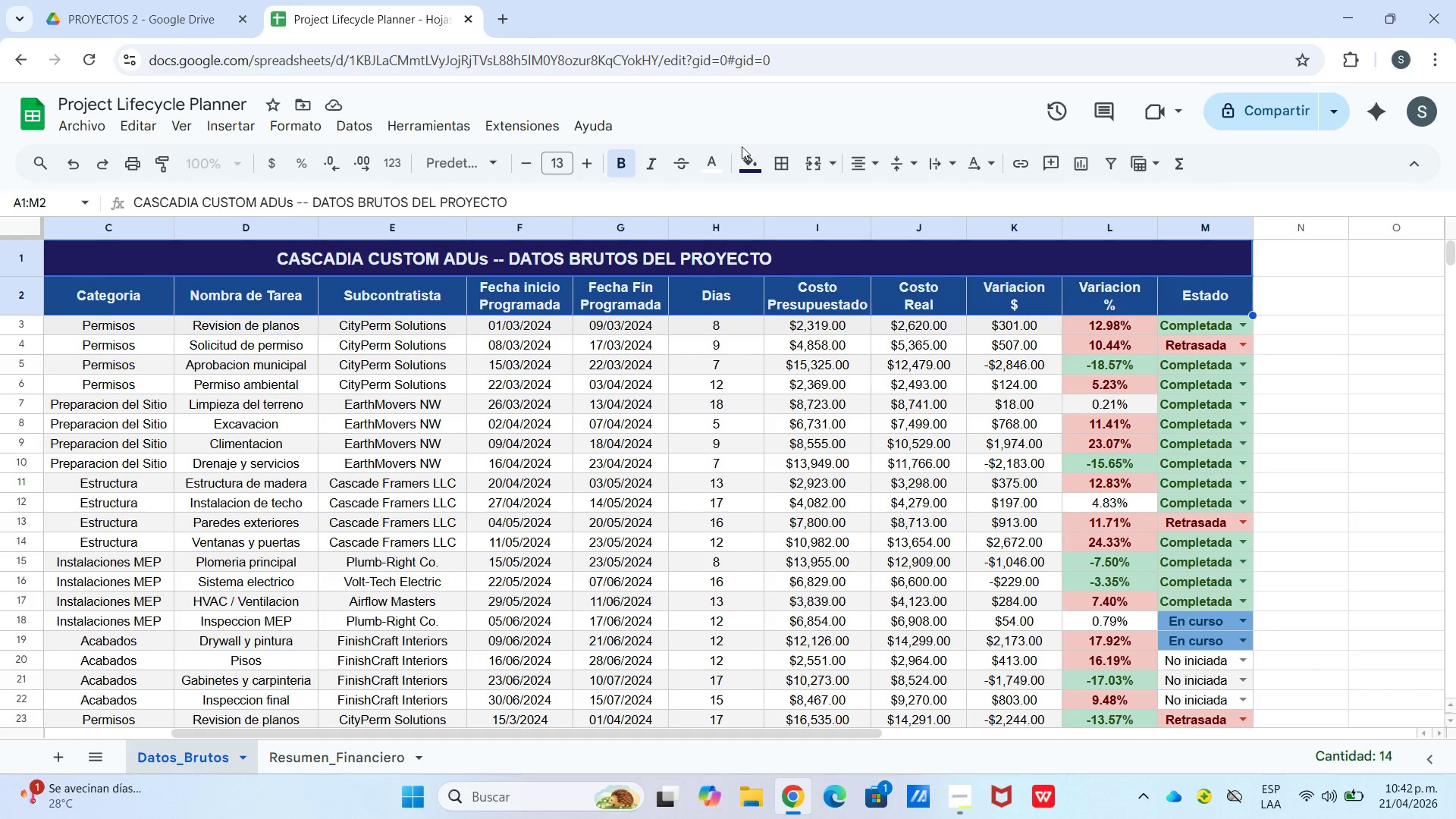 
left_click([775, 160])
 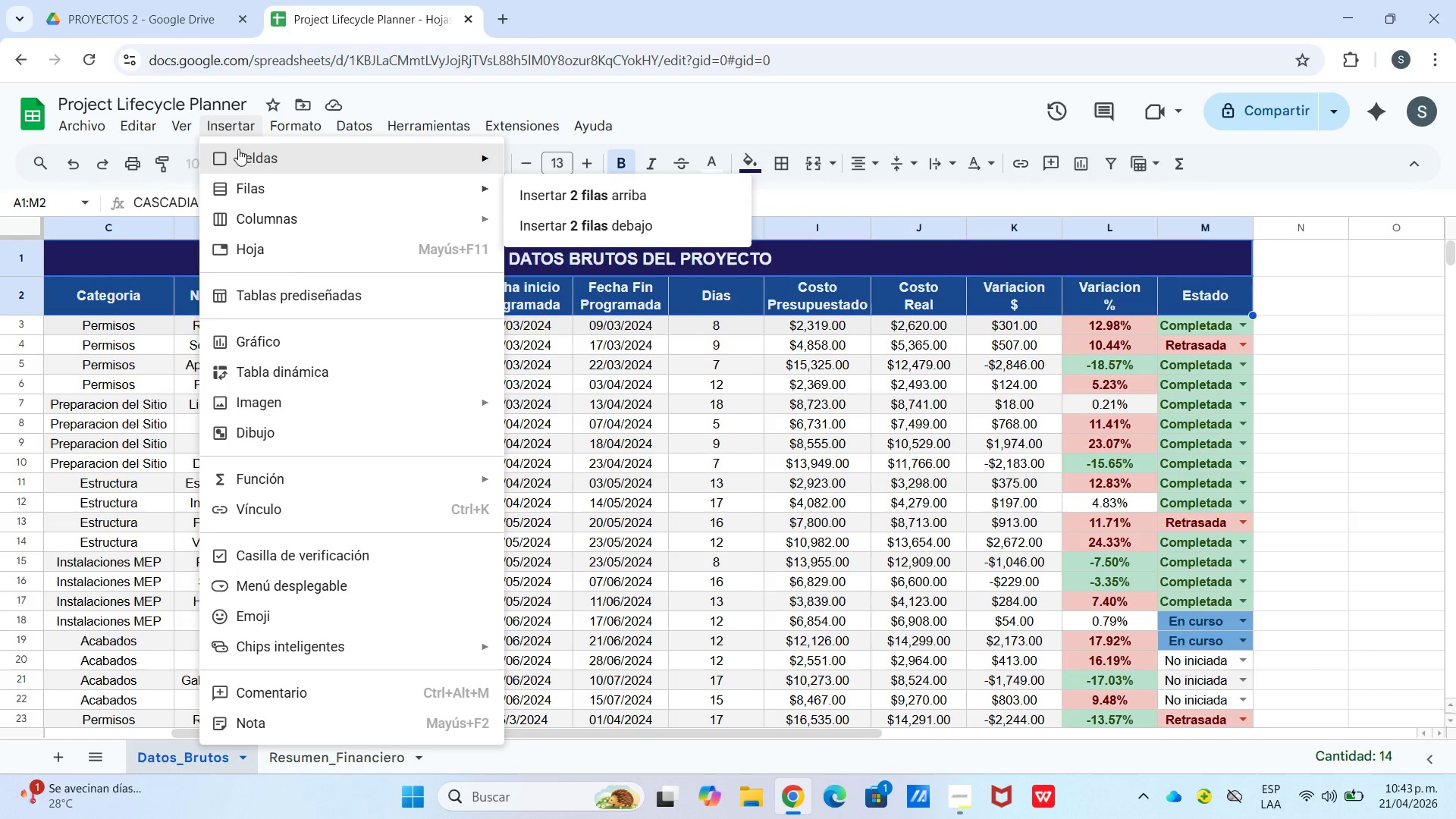 
left_click([215, 190])
 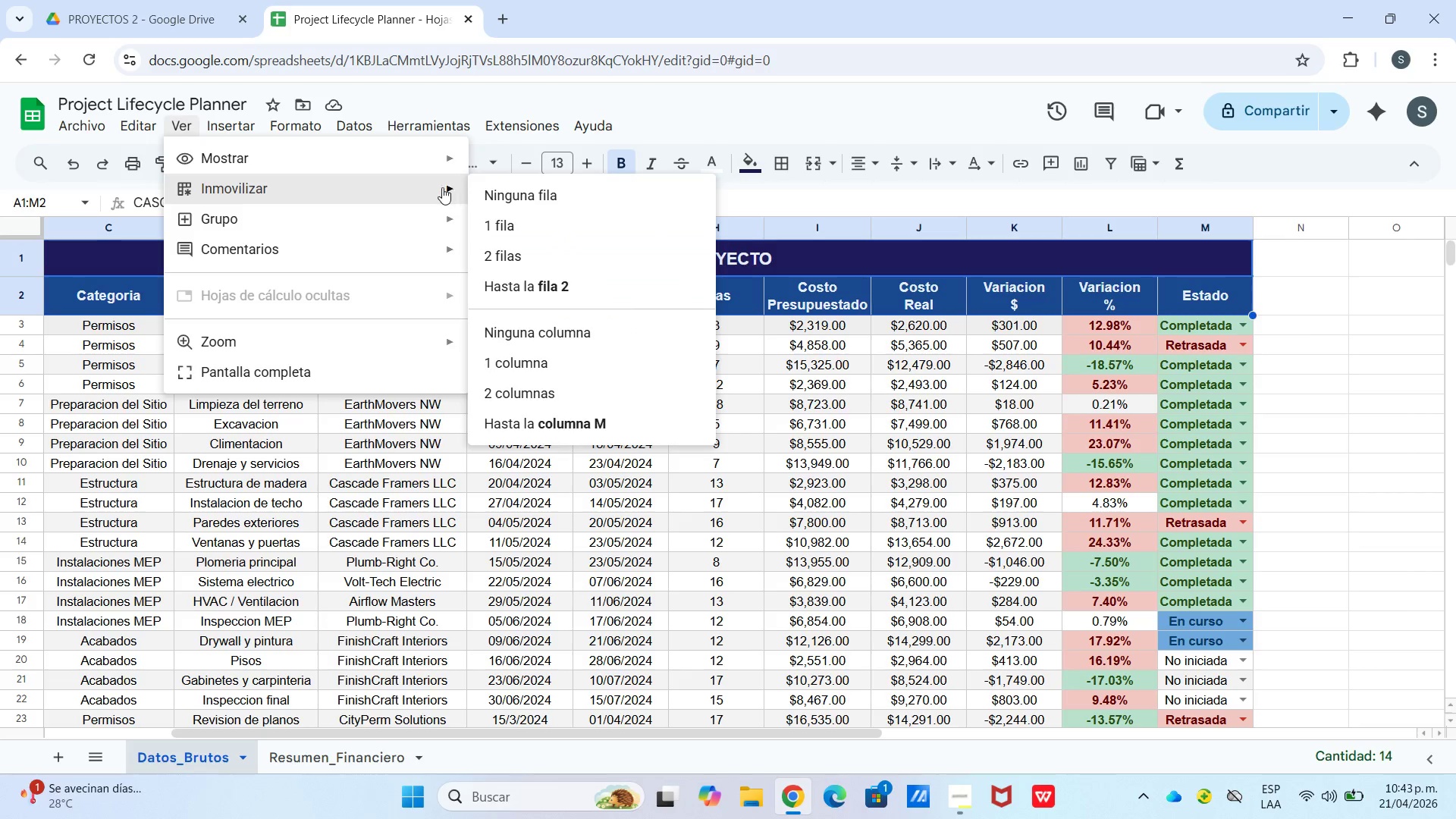 
left_click([560, 283])
 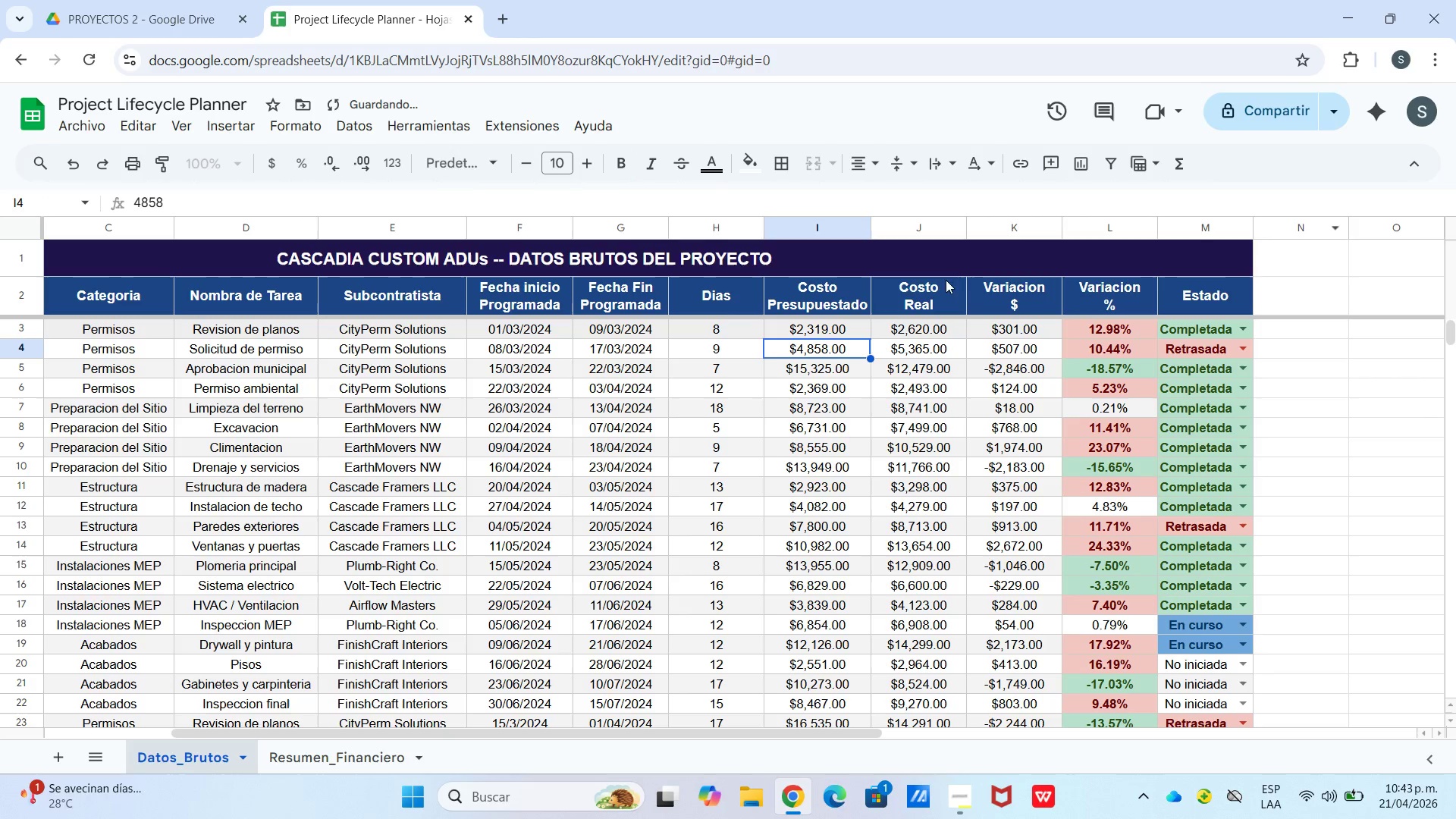 
left_click_drag(start_coordinate=[165, 260], to_coordinate=[1213, 302])
 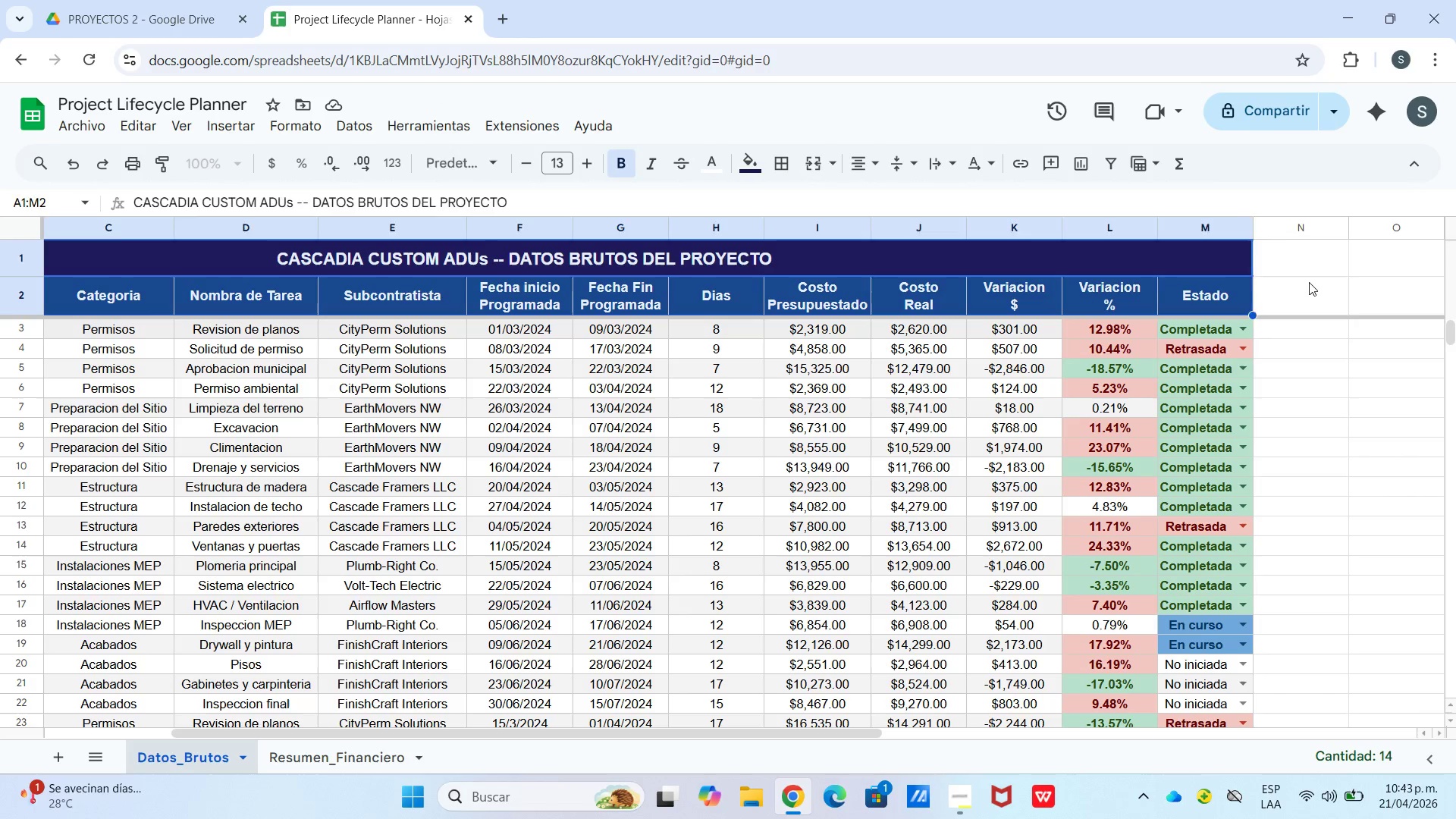 
left_click([1309, 282])
 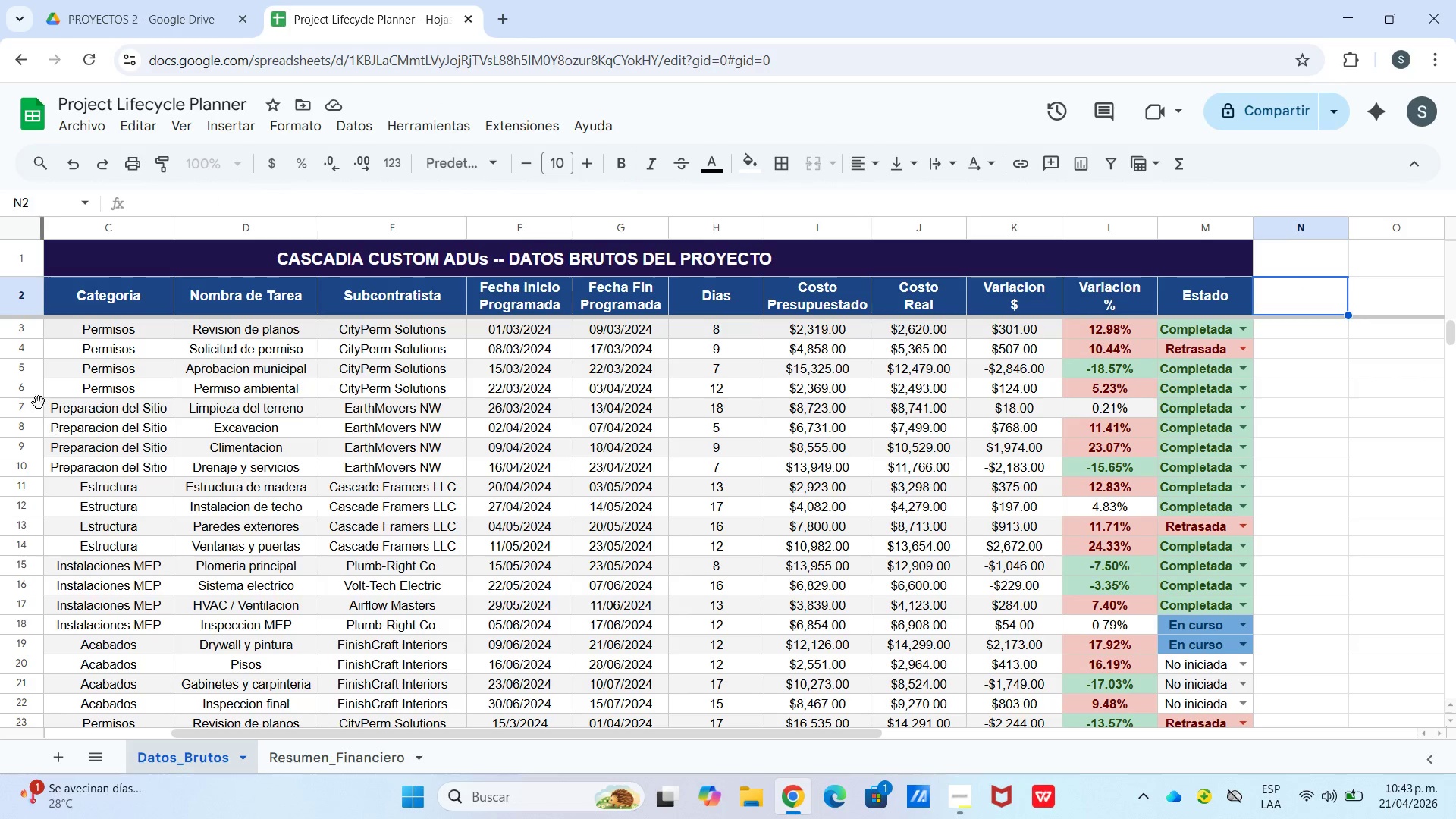 
left_click_drag(start_coordinate=[92, 326], to_coordinate=[1214, 574])
 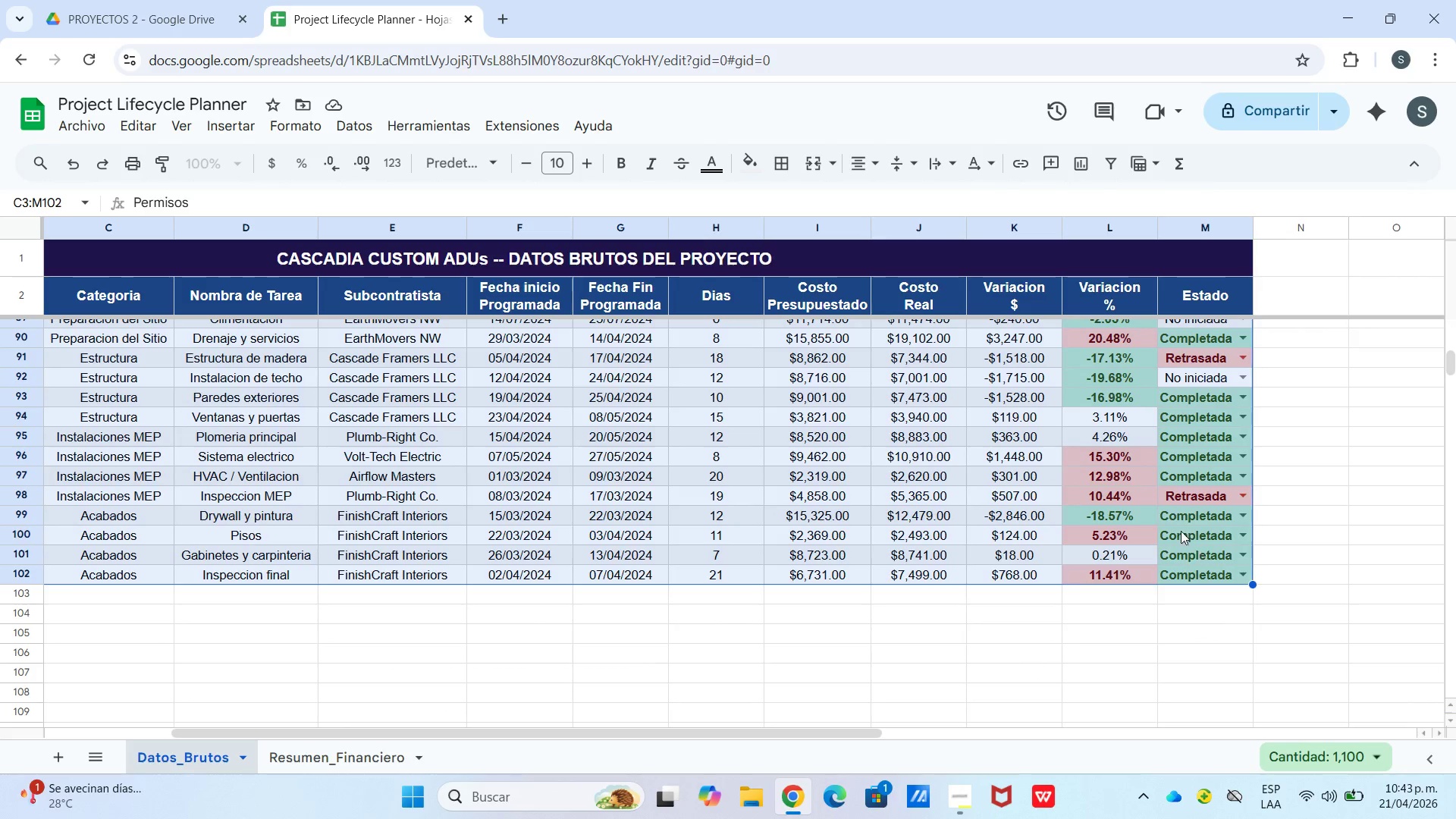 
scroll: coordinate [1175, 637], scroll_direction: down, amount: 21.0
 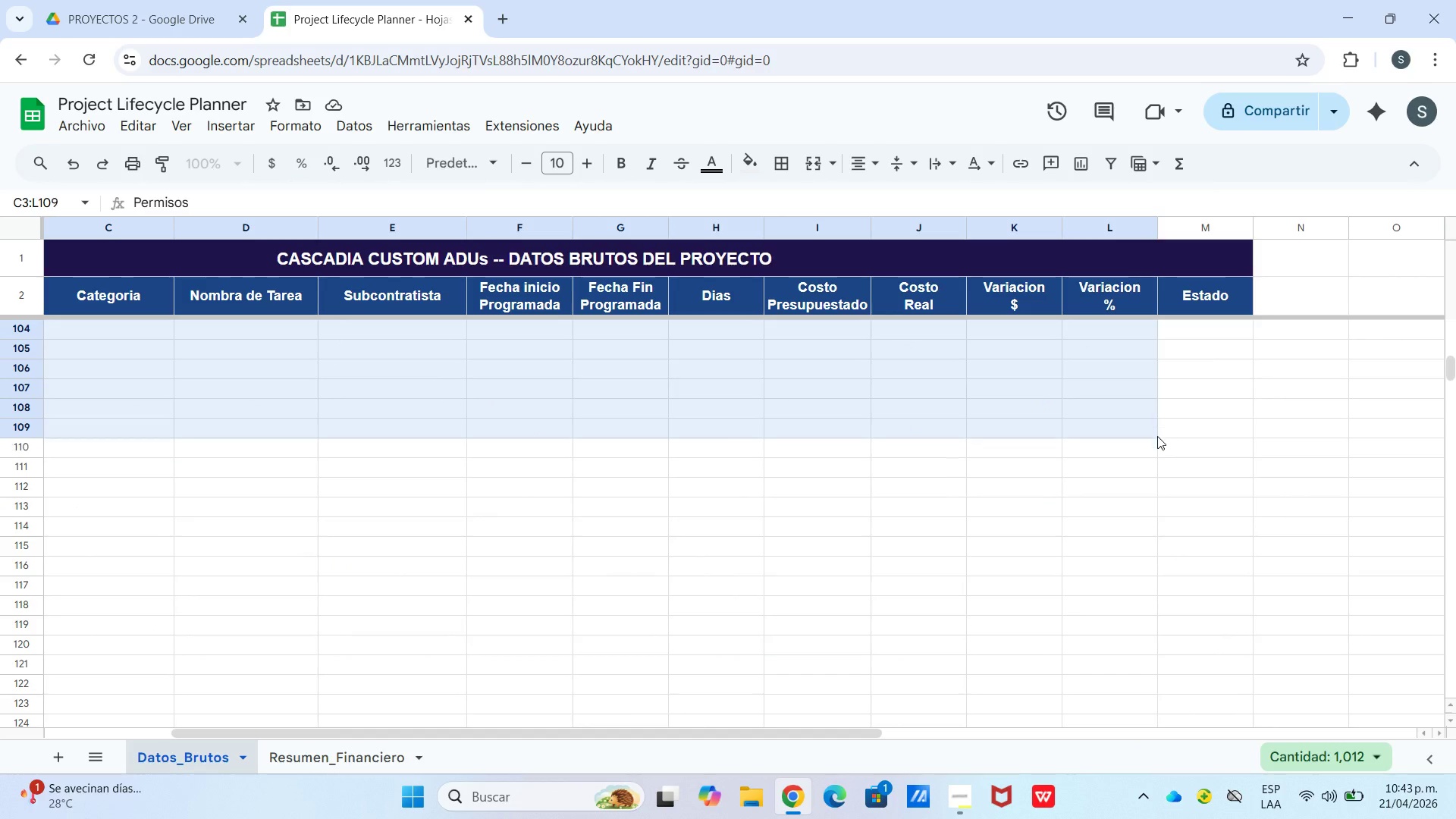 
scroll: coordinate [1157, 448], scroll_direction: up, amount: 3.0
 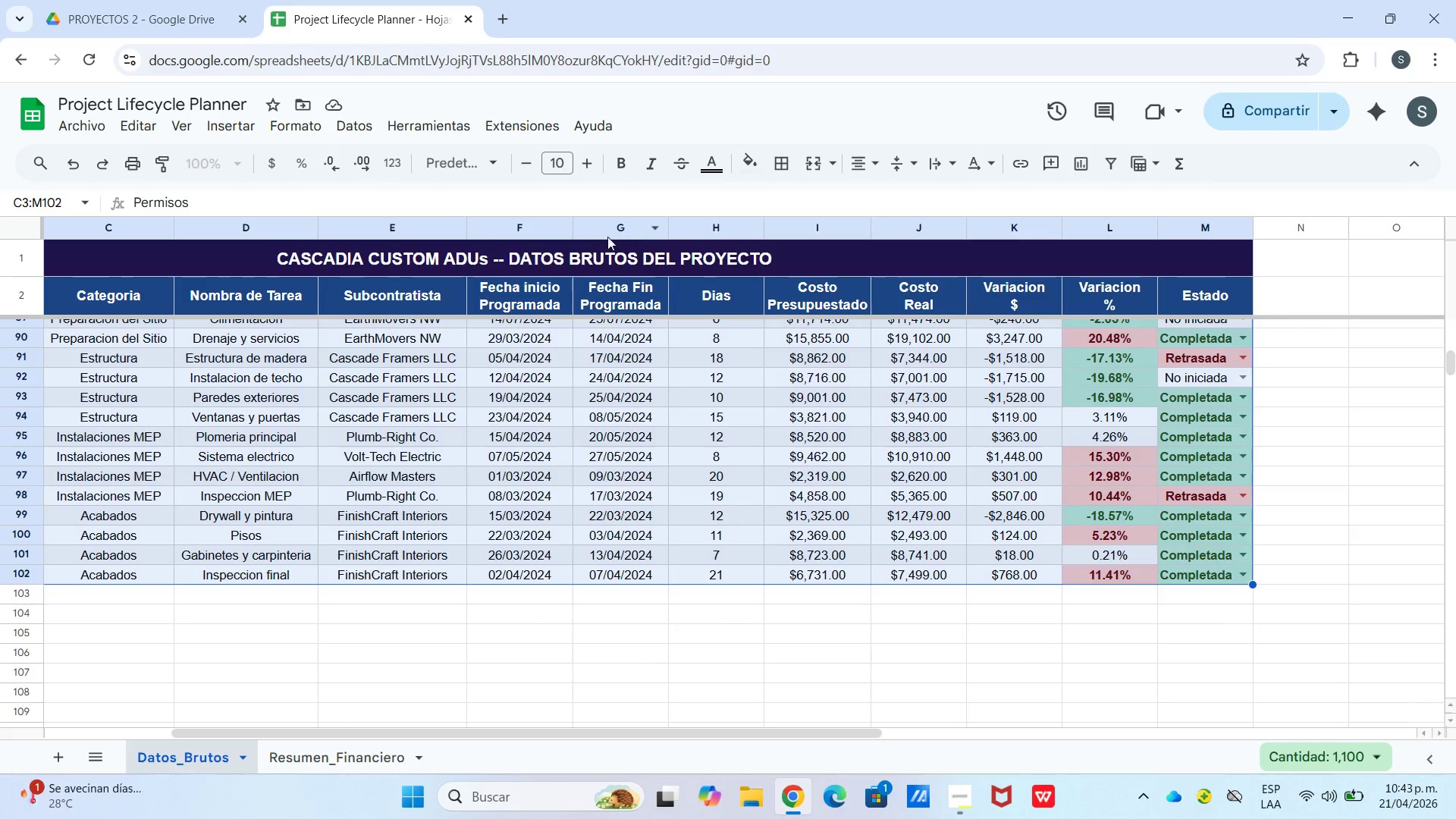 
left_click([752, 160])
 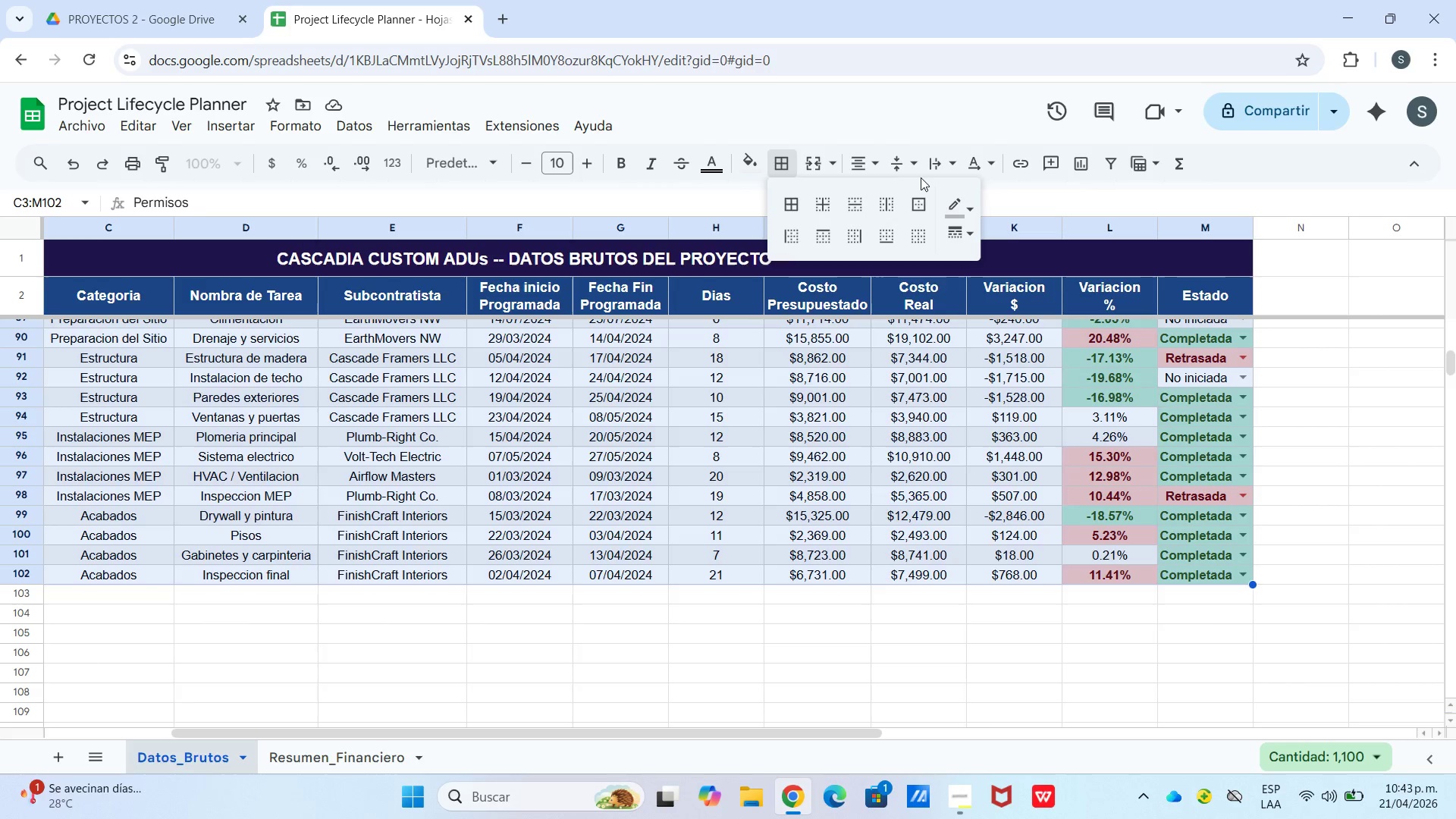 
left_click([969, 206])
 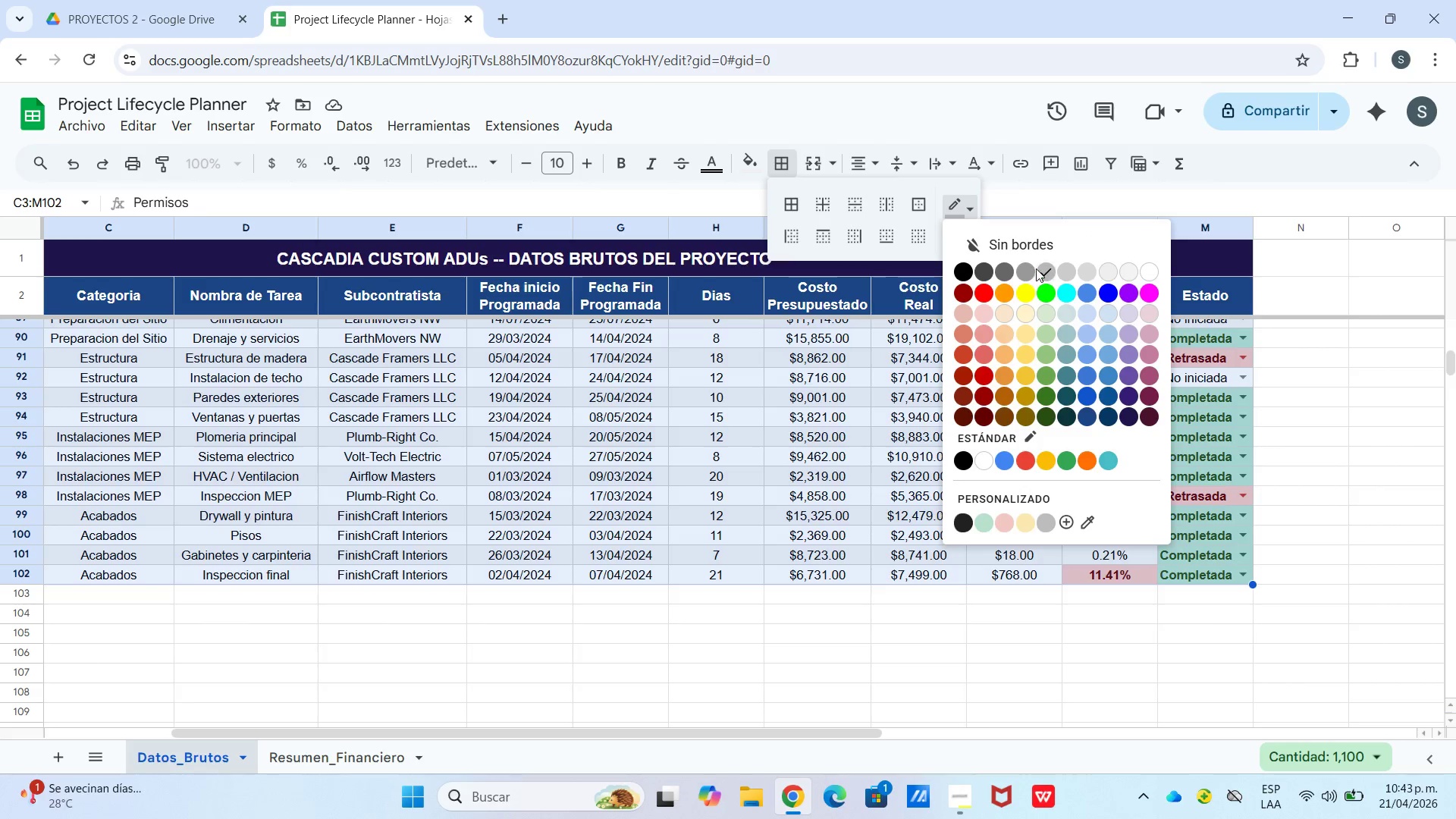 
left_click([1028, 268])
 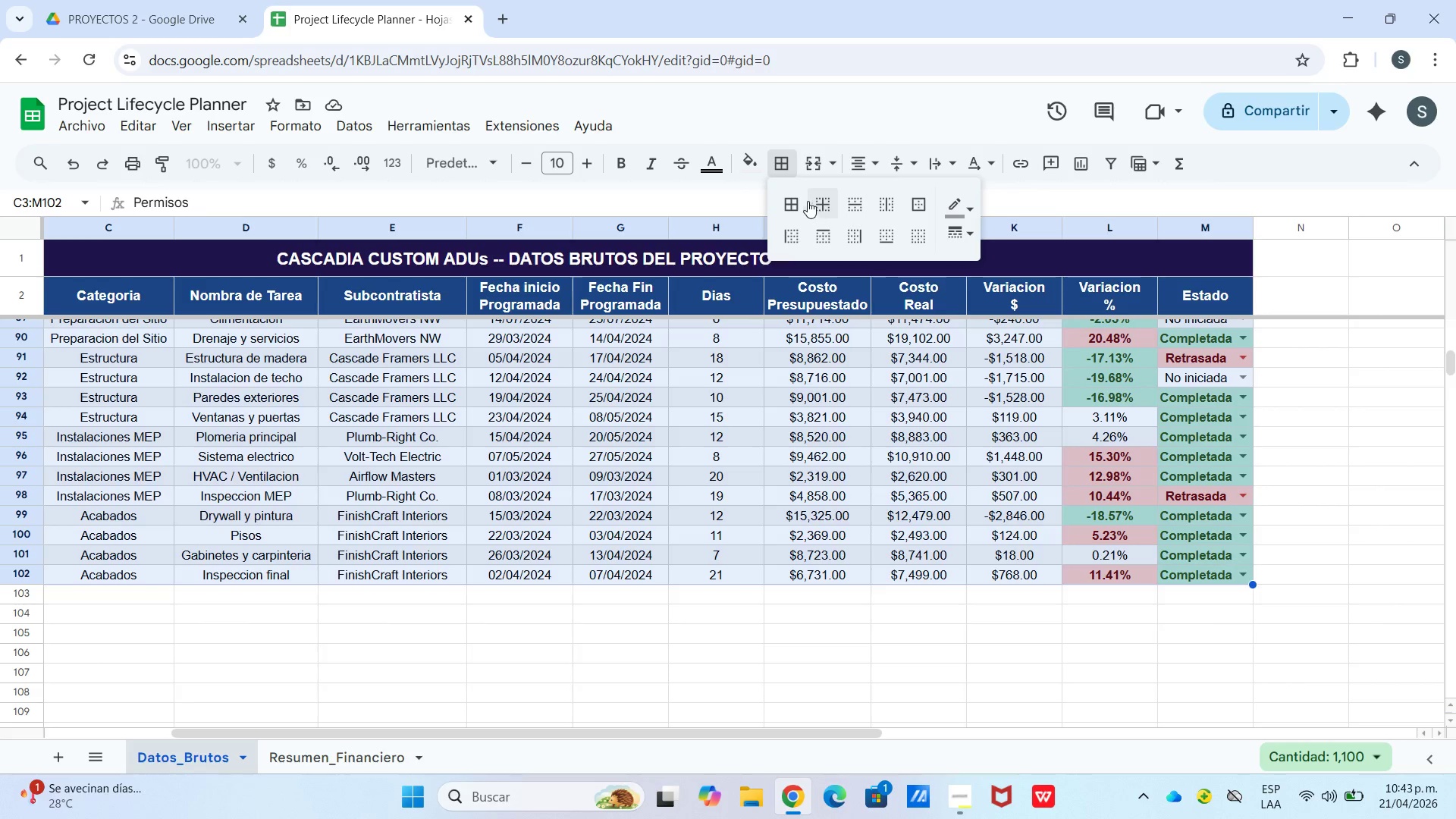 
left_click([793, 202])
 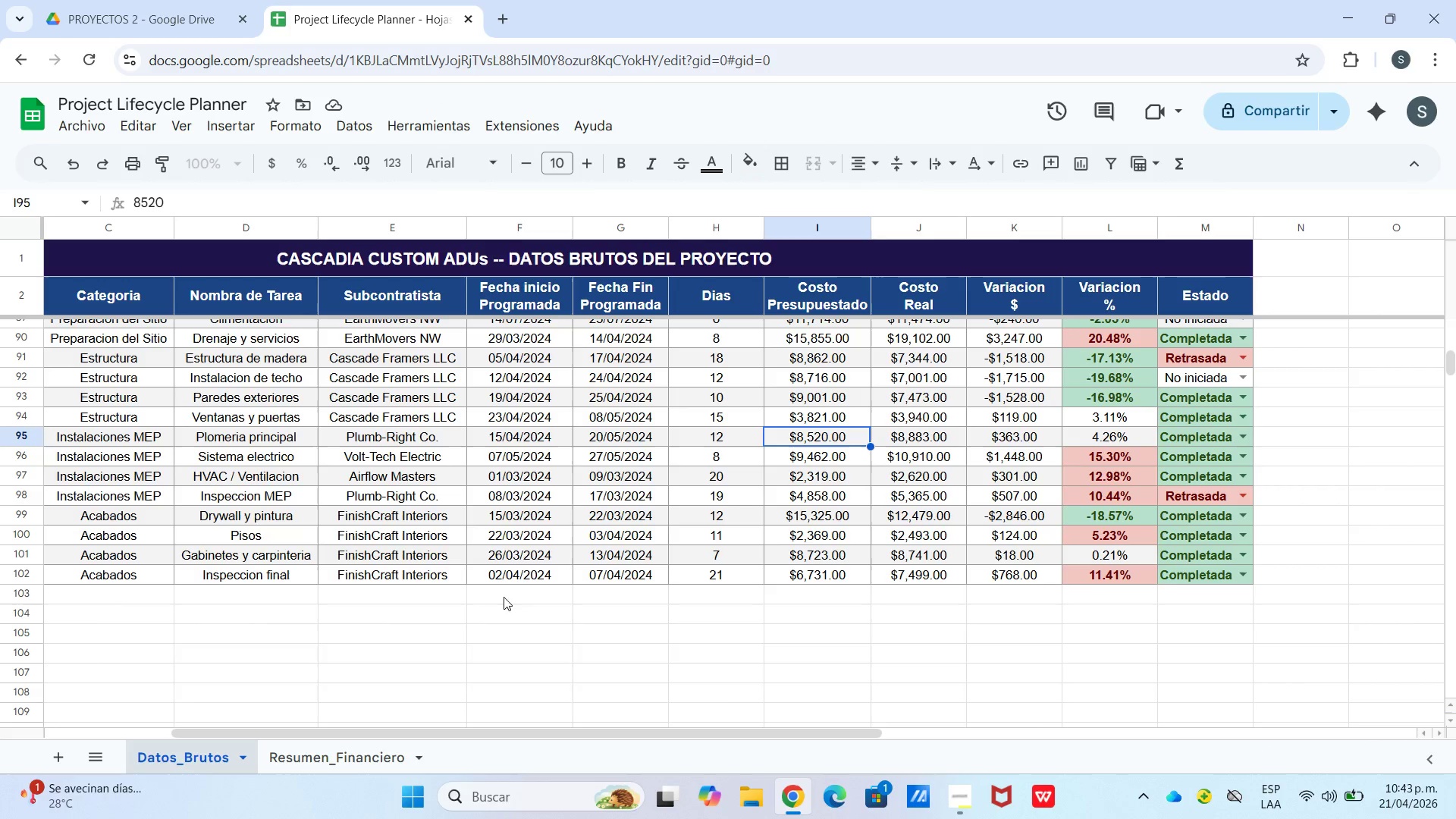 
wait(7.59)
 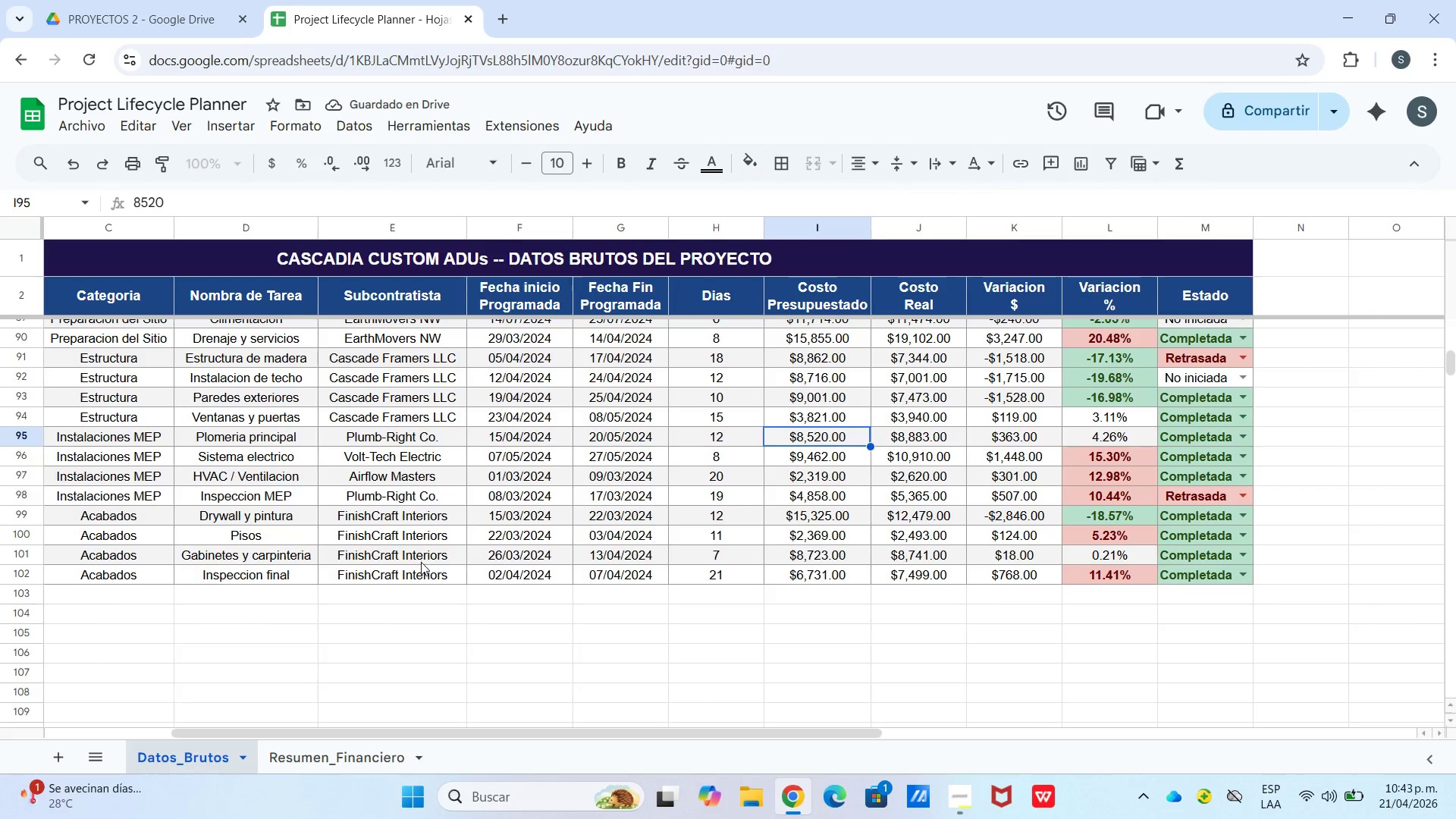 
left_click([362, 753])
 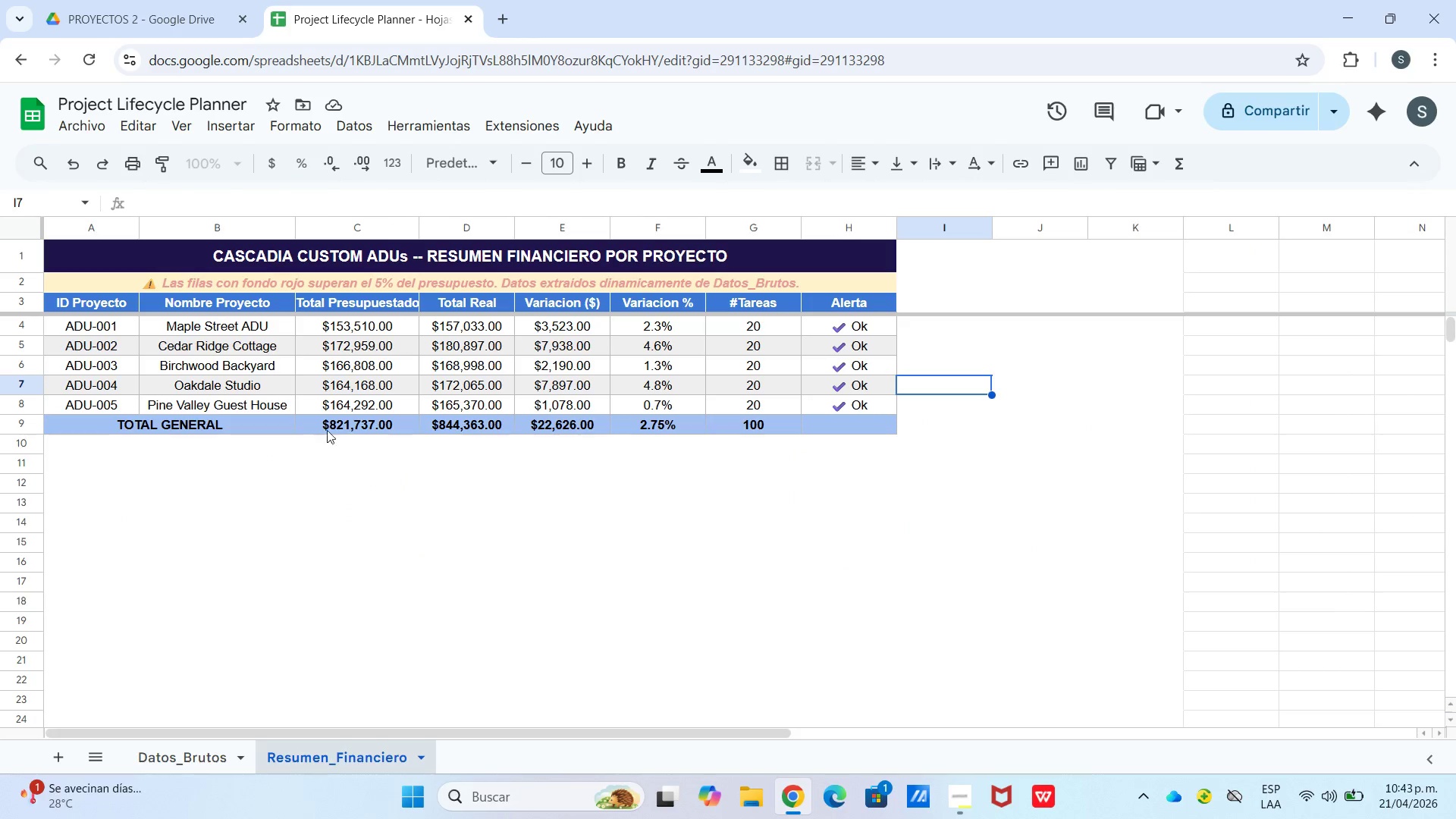 
scroll: coordinate [355, 439], scroll_direction: up, amount: 9.0
 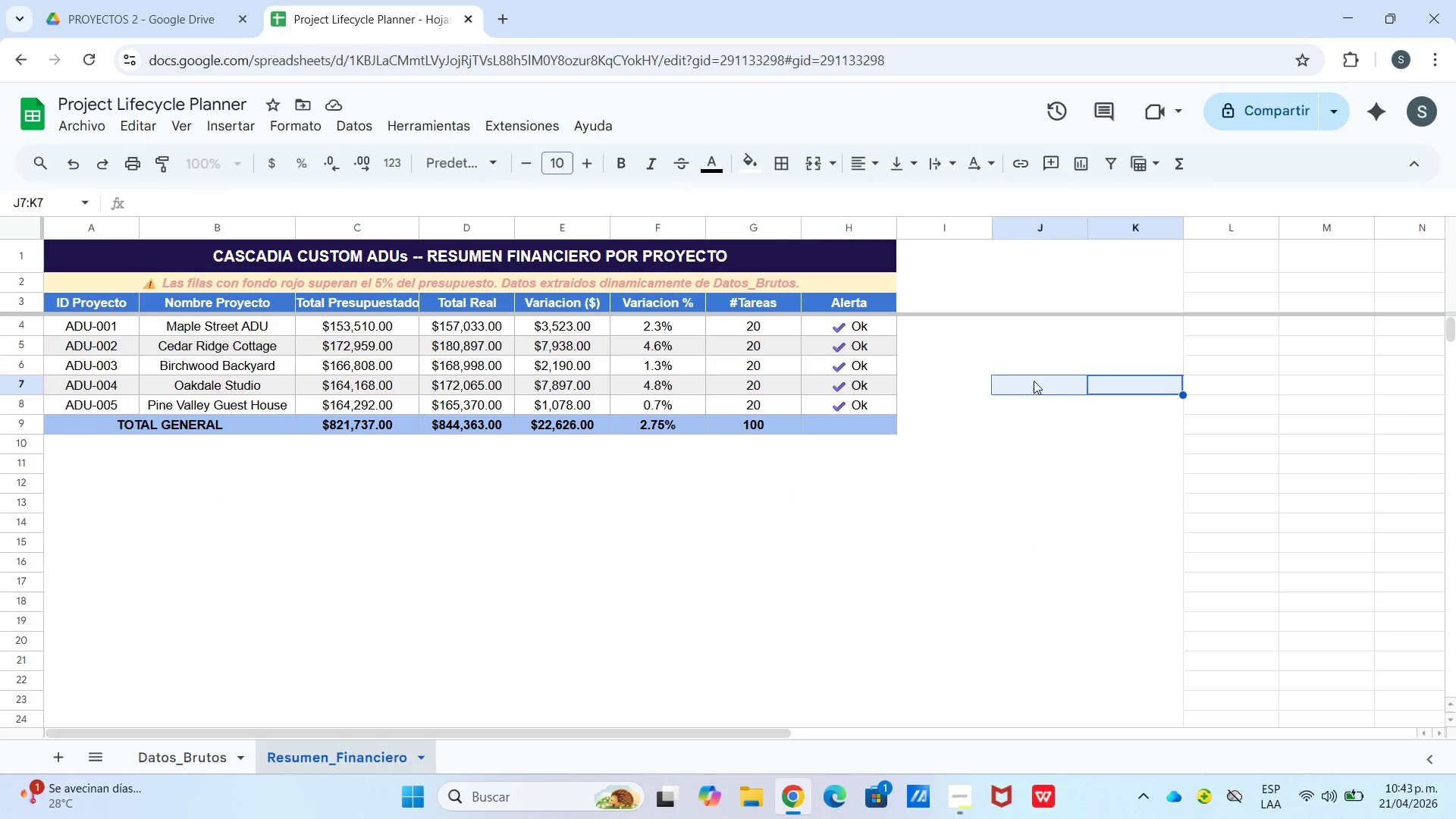 
left_click_drag(start_coordinate=[984, 362], to_coordinate=[993, 360])
 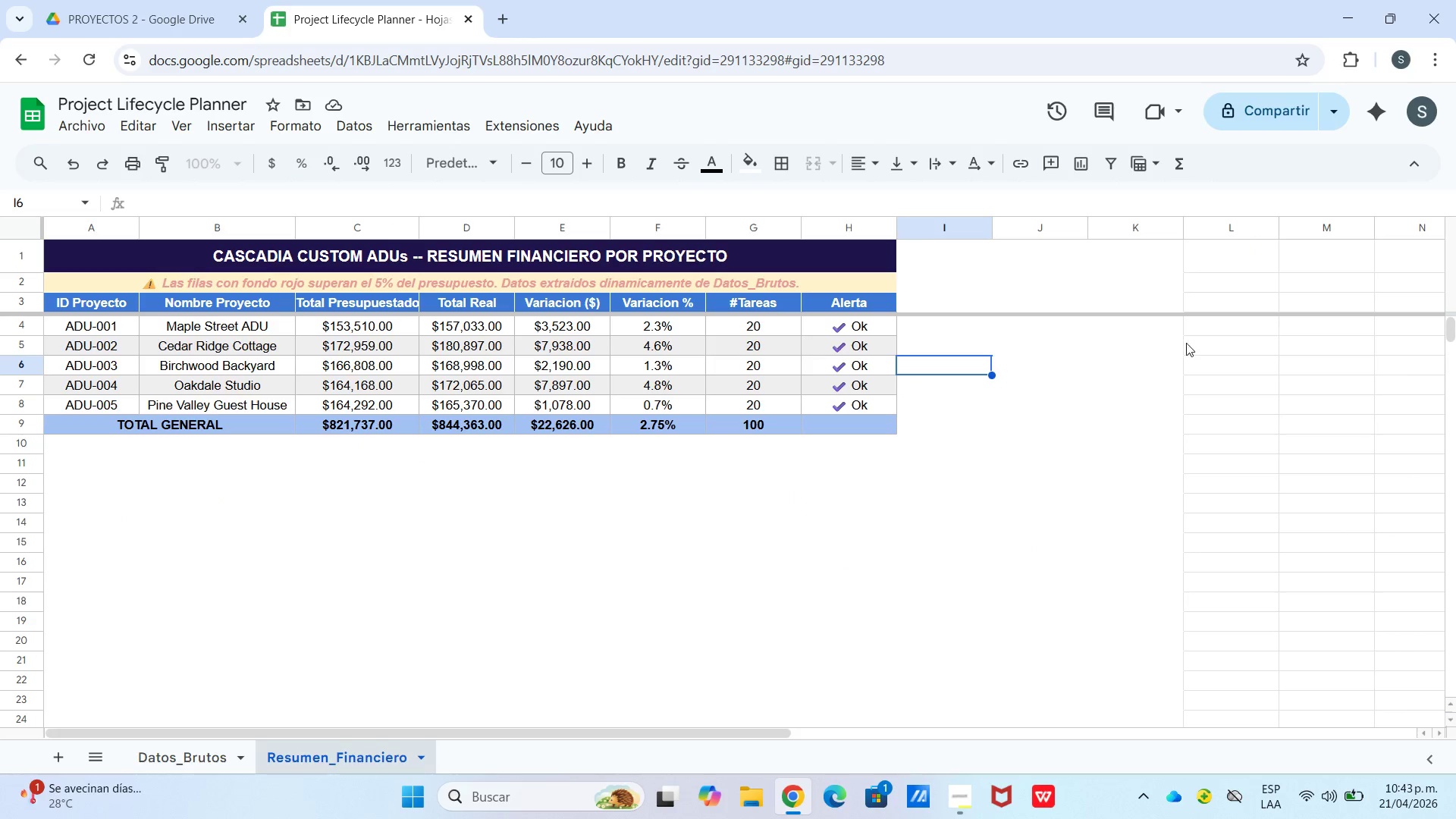 
left_click_drag(start_coordinate=[1187, 343], to_coordinate=[1191, 353])
 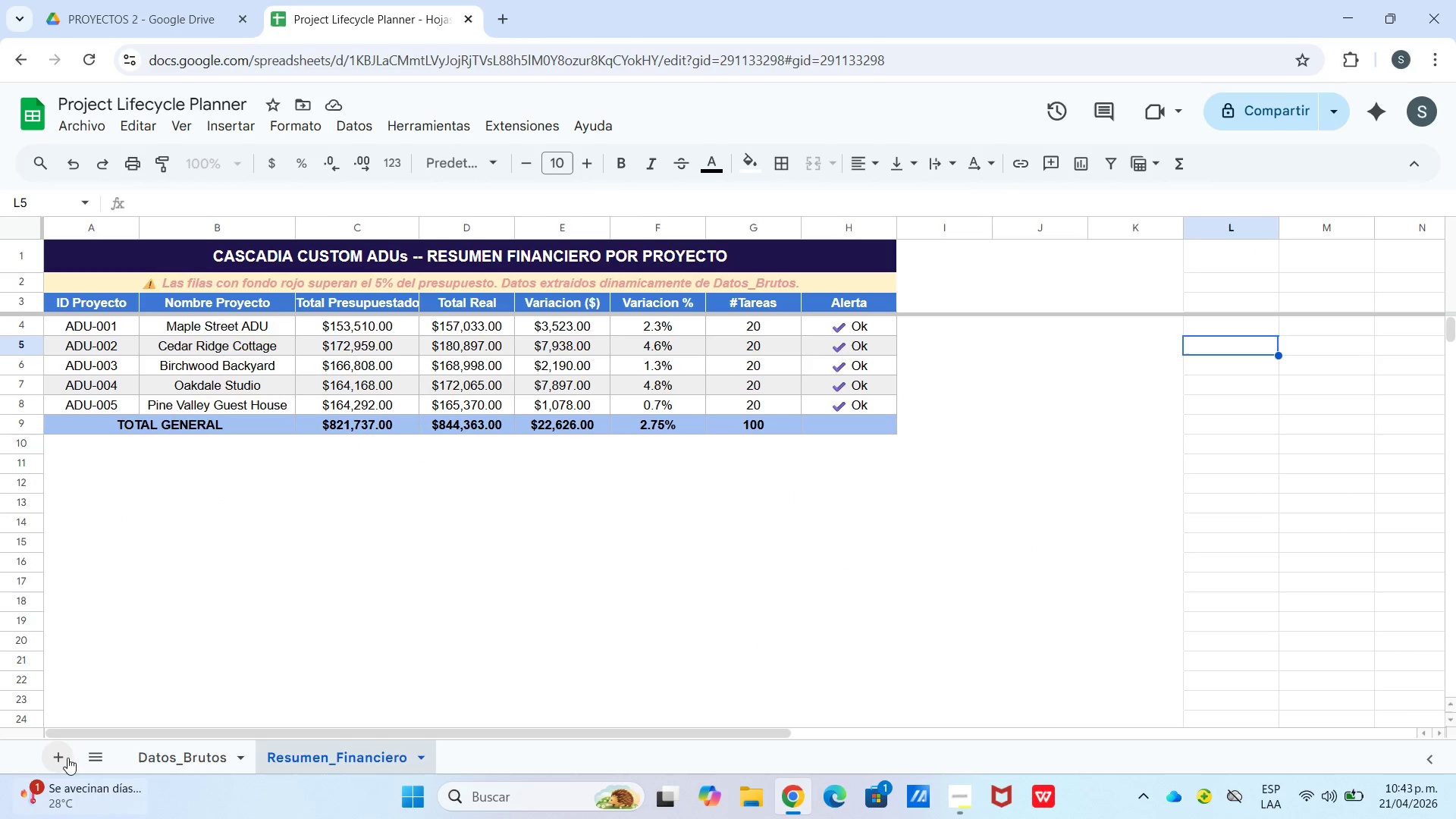 
left_click([54, 758])
 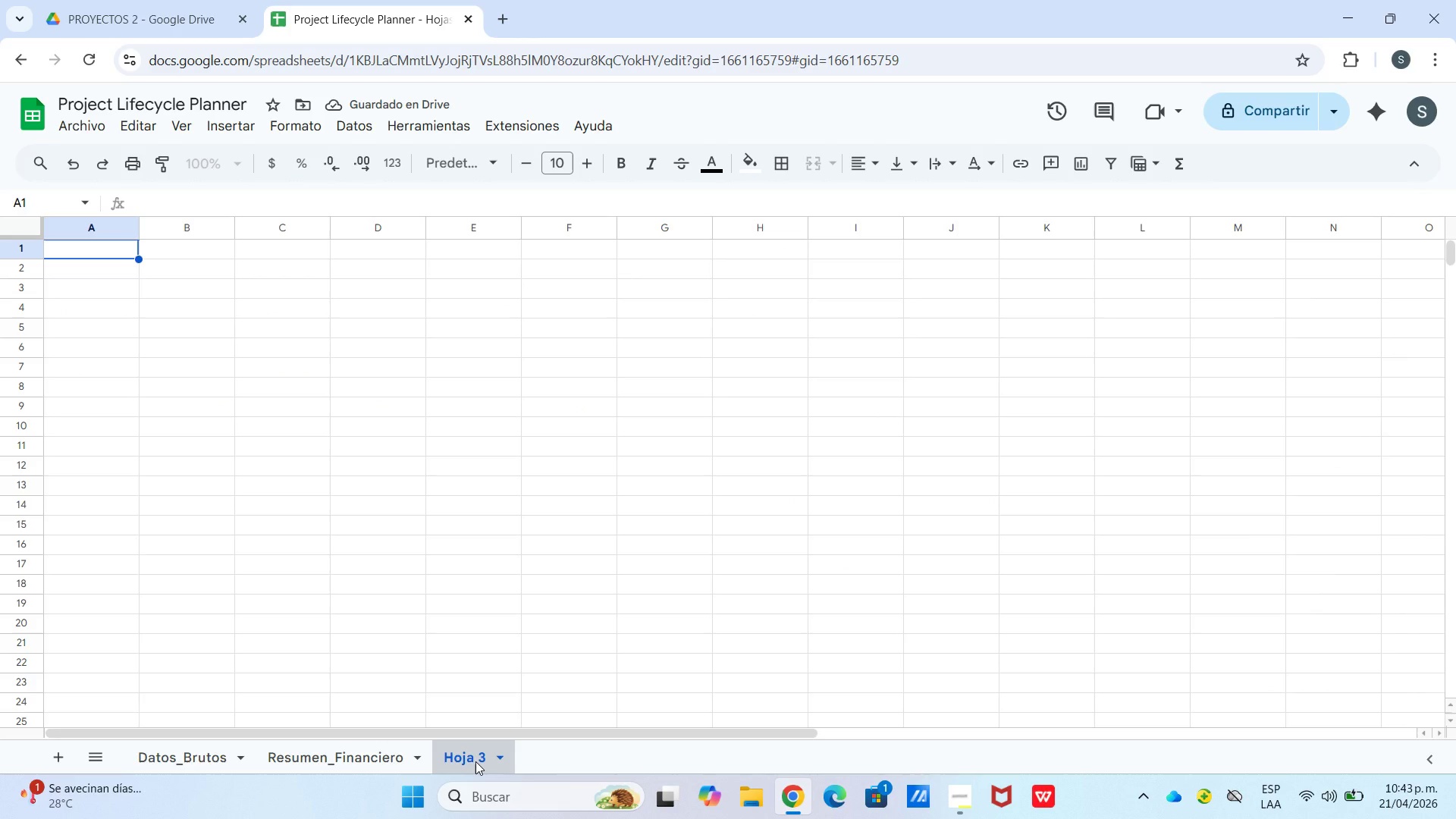 
wait(6.0)
 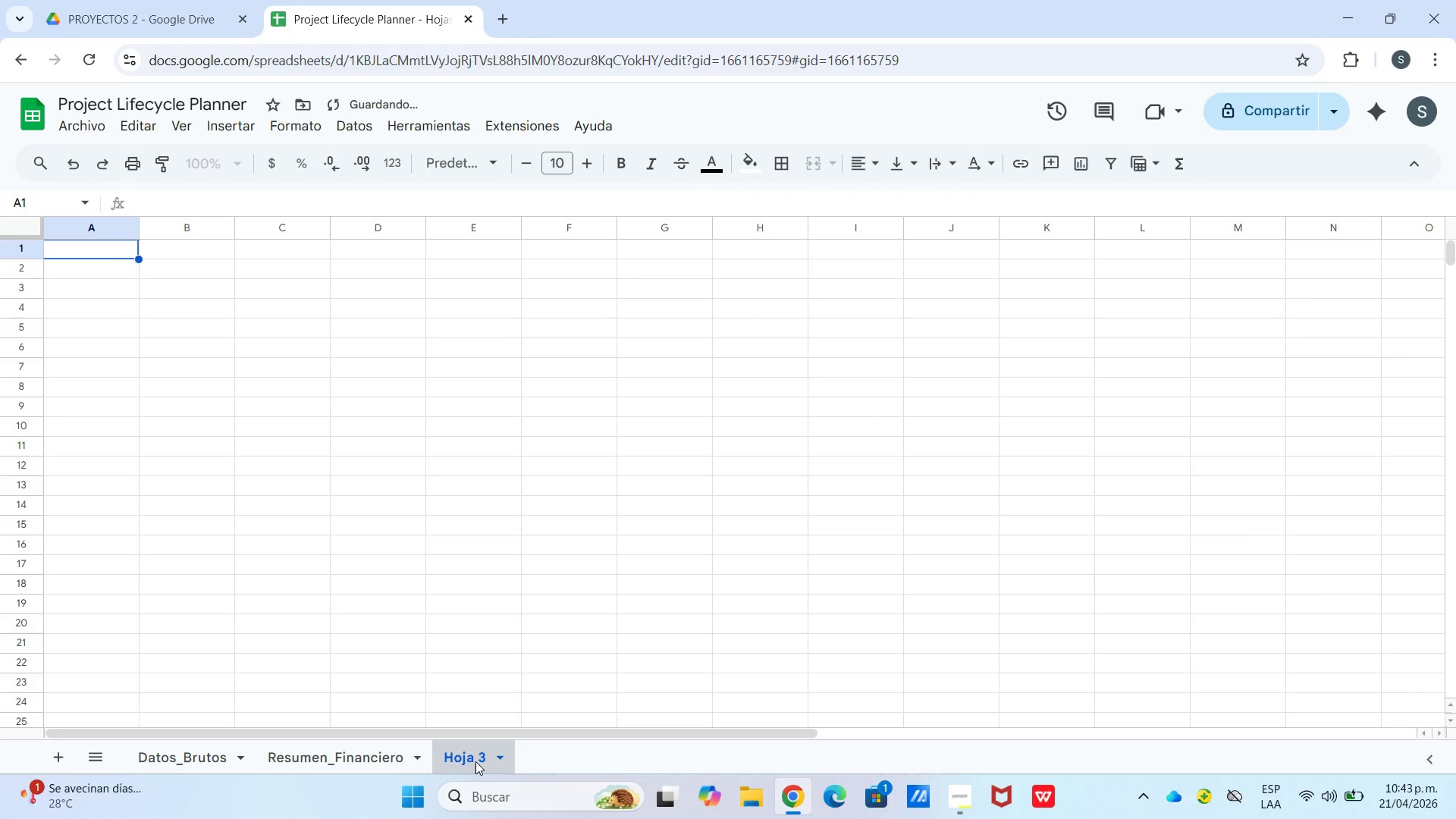 
double_click([475, 758])
 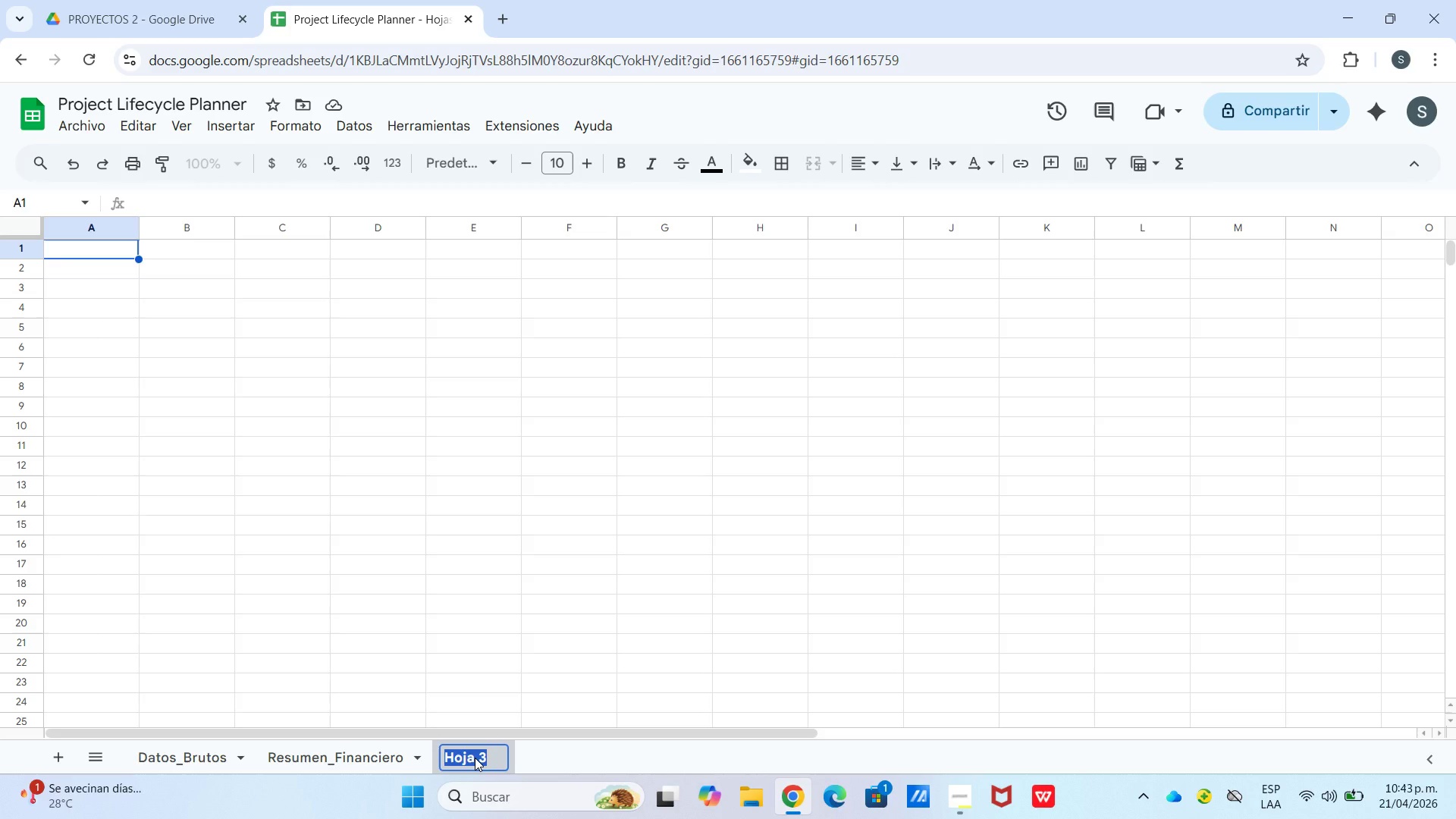 
type(cAR)
key(Backspace)
key(Backspace)
key(Backspace)
key(Backspace)
type(Carga_Subcontratistas)
 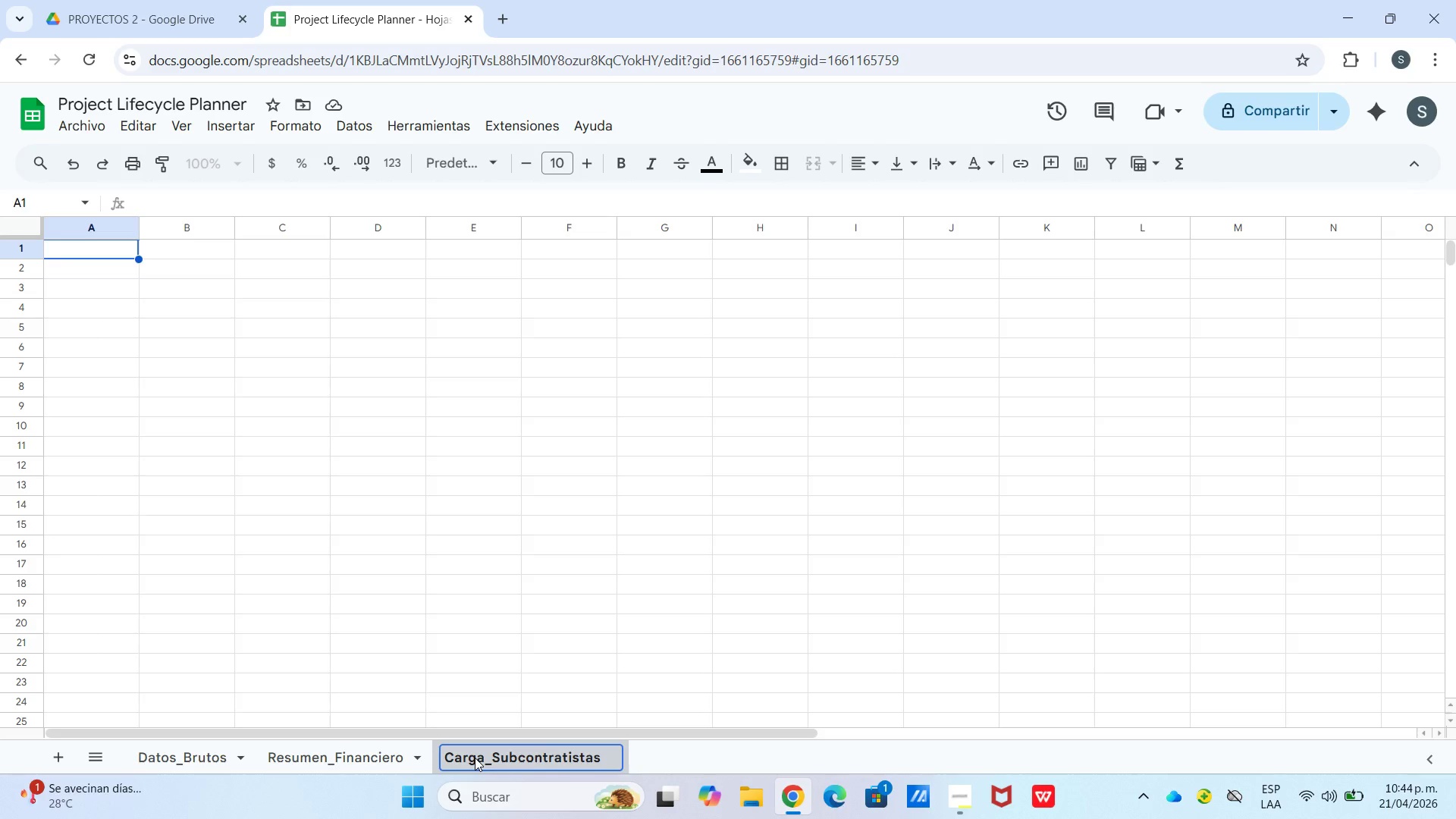 
wait(57.73)
 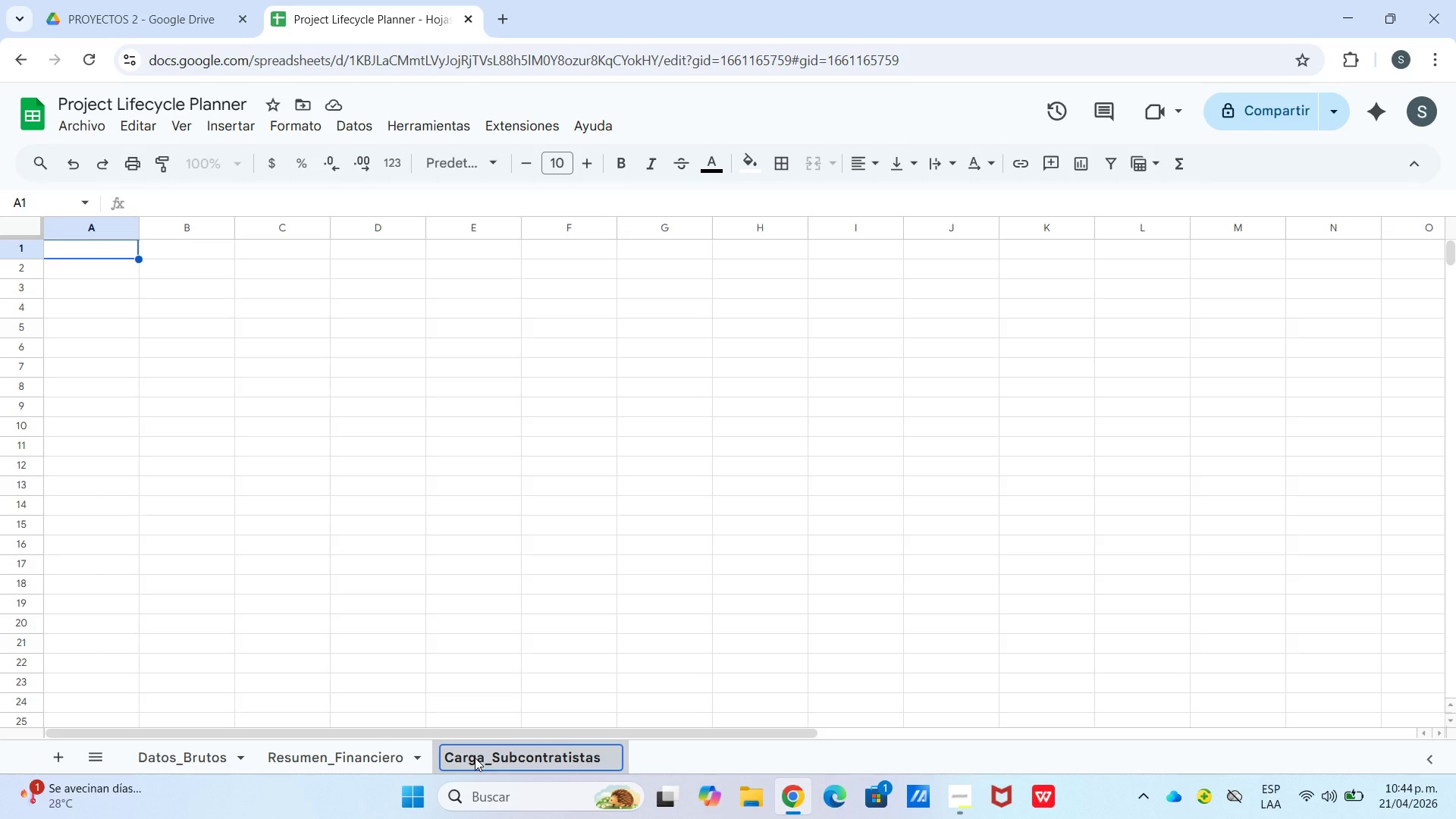 
left_click_drag(start_coordinate=[97, 249], to_coordinate=[677, 259])
 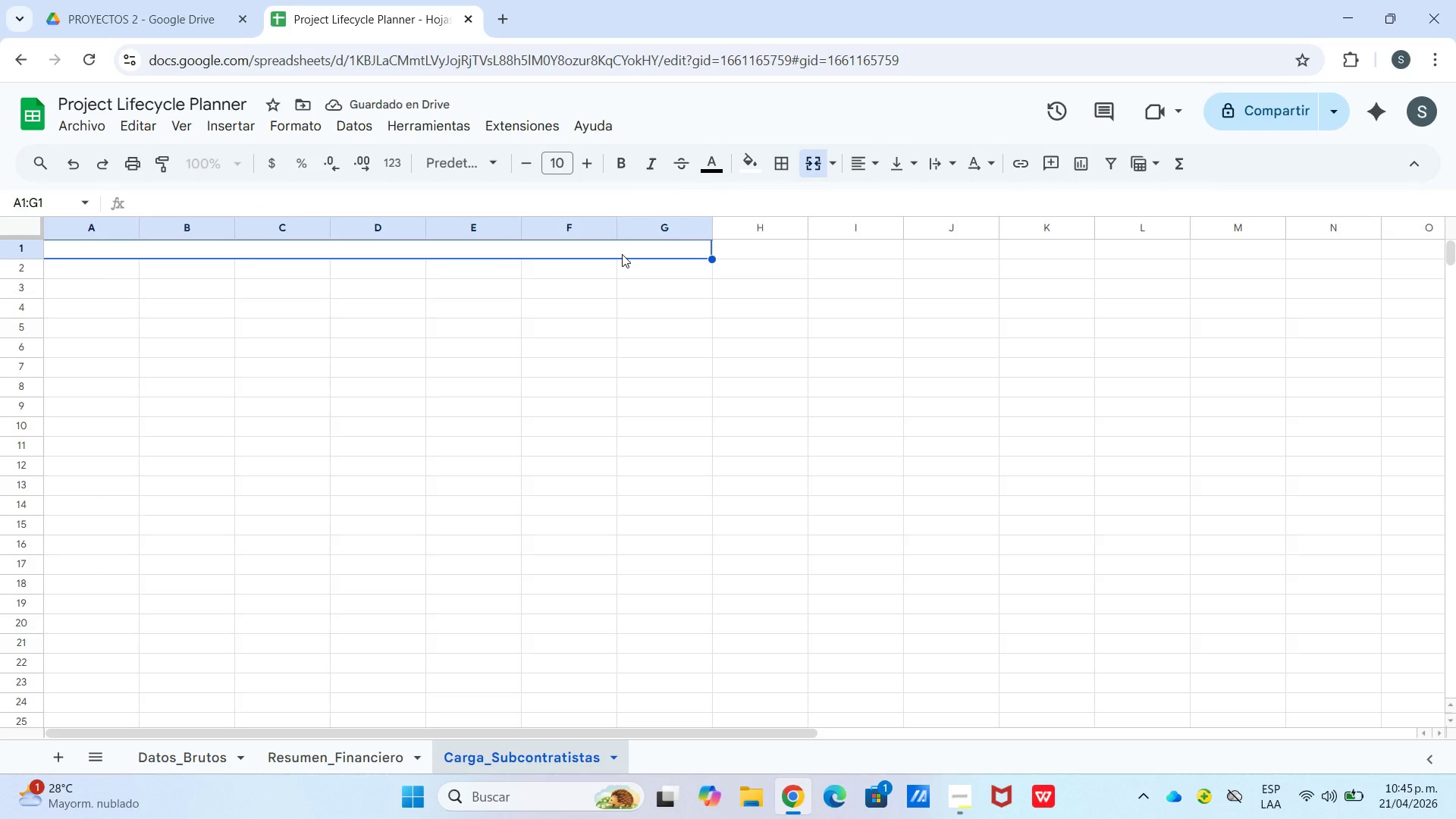 
type(cascadia custom aduS ---  panel de carga de subcontratistas)
 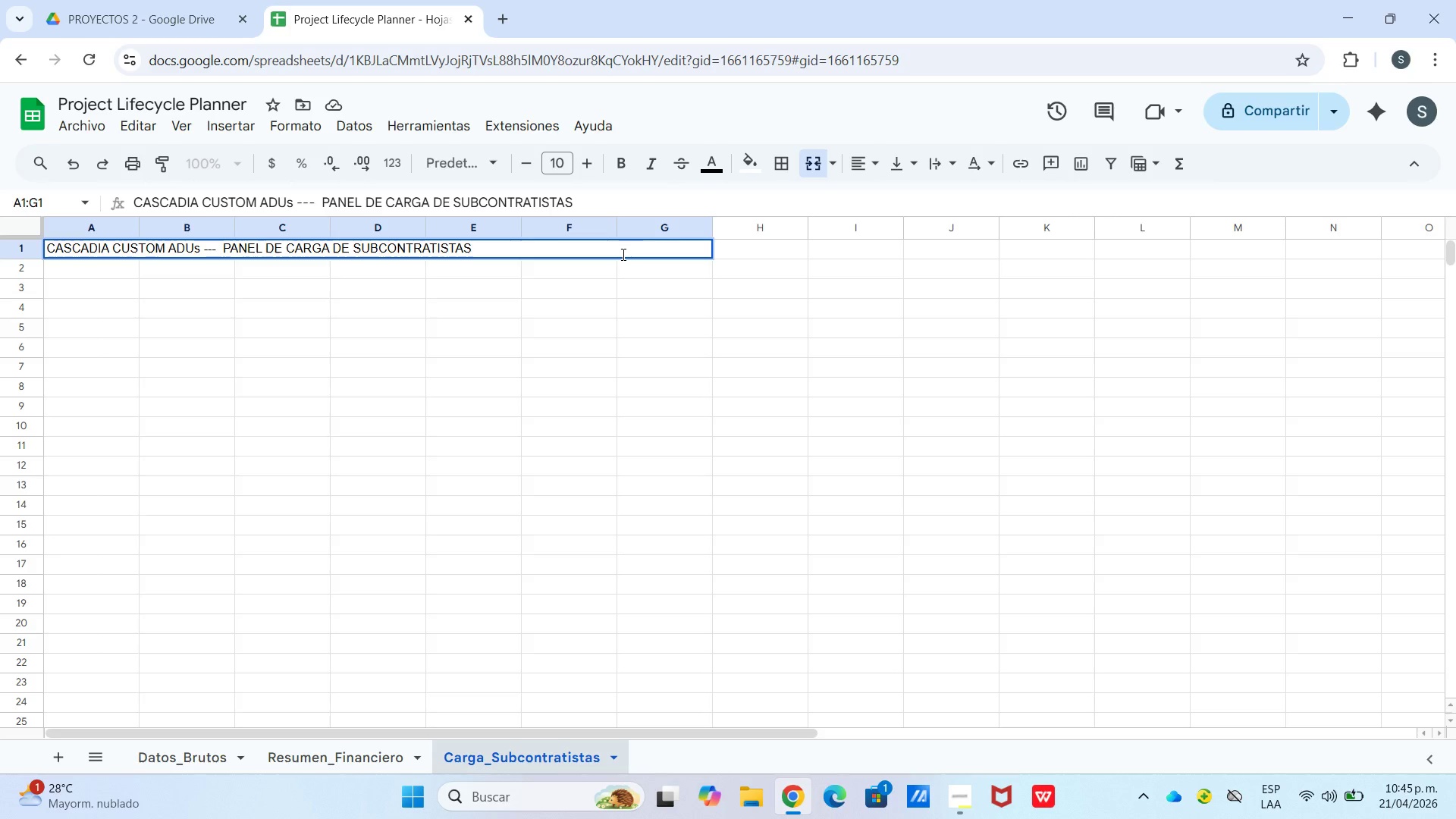 
wait(42.41)
 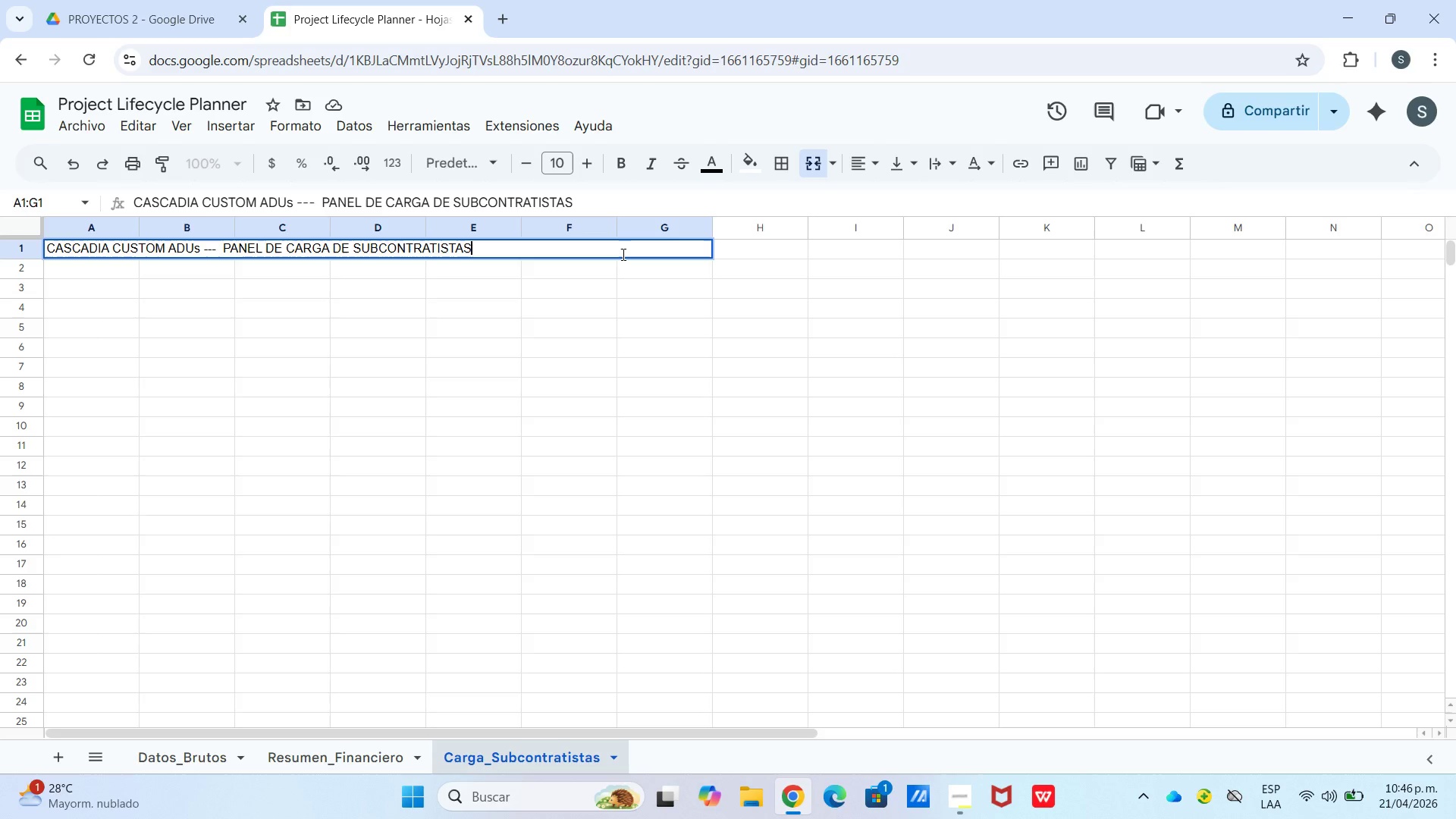 
left_click([739, 155])
 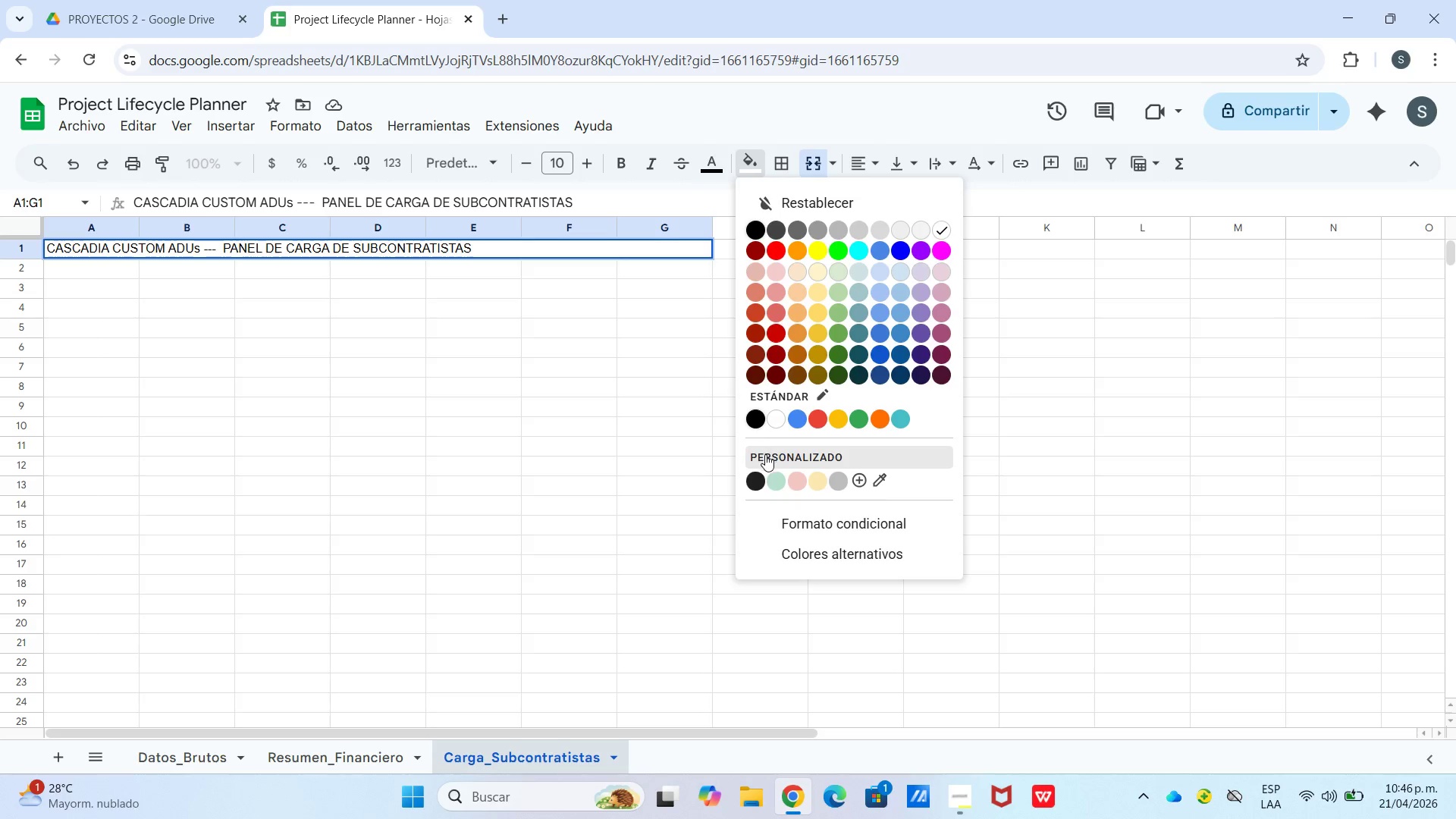 
left_click([759, 475])
 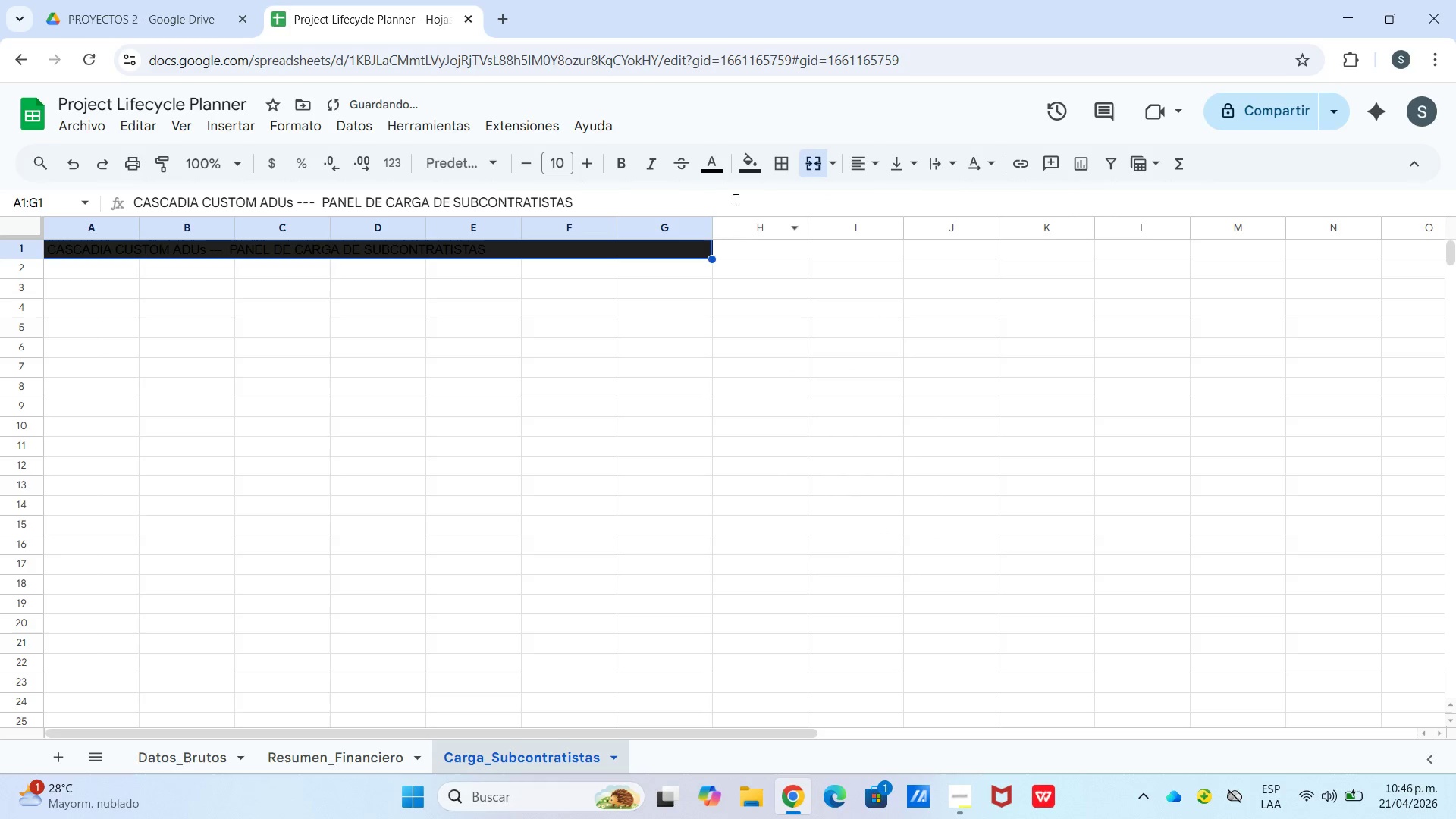 
left_click([752, 172])
 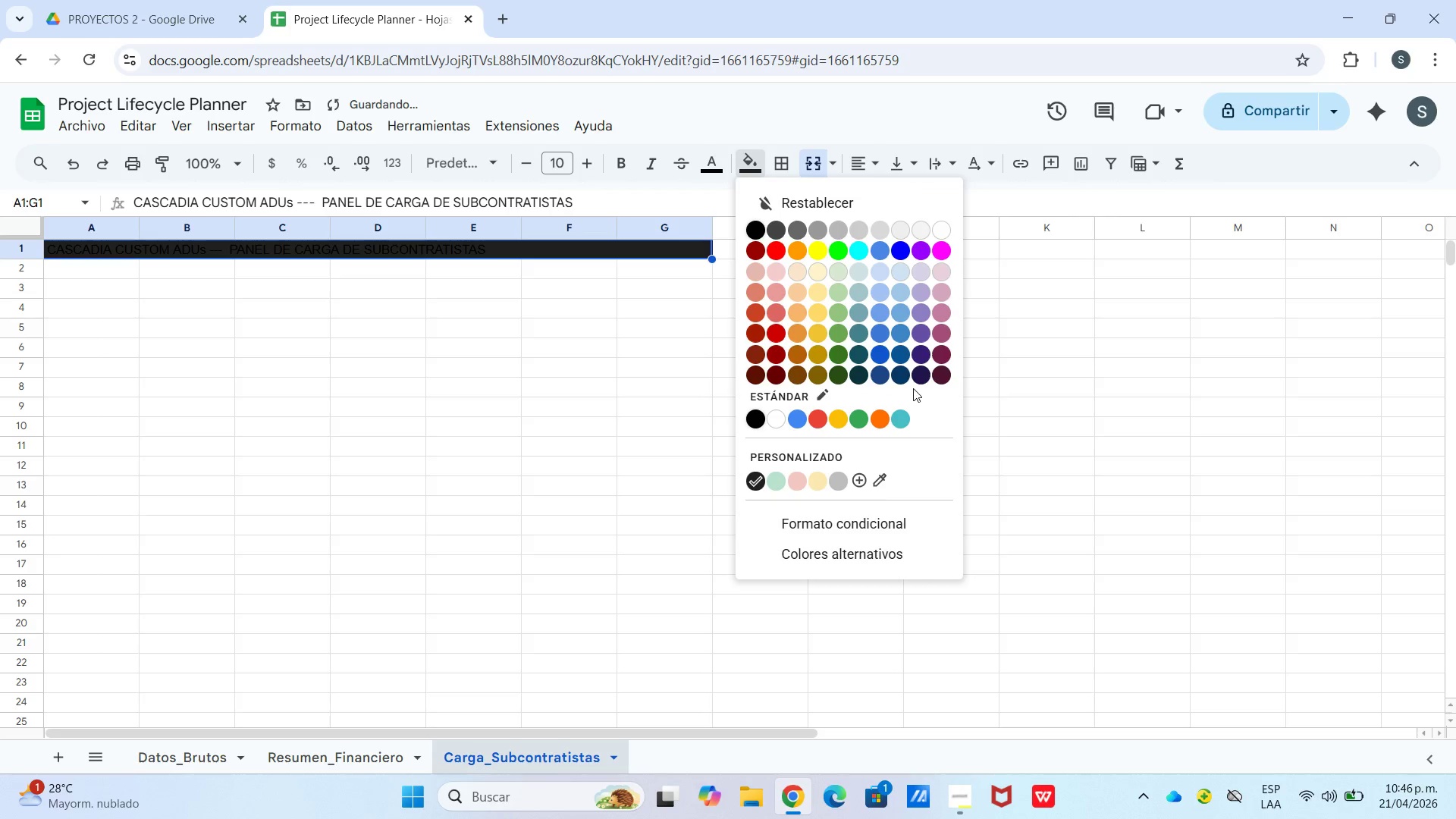 
left_click([921, 372])
 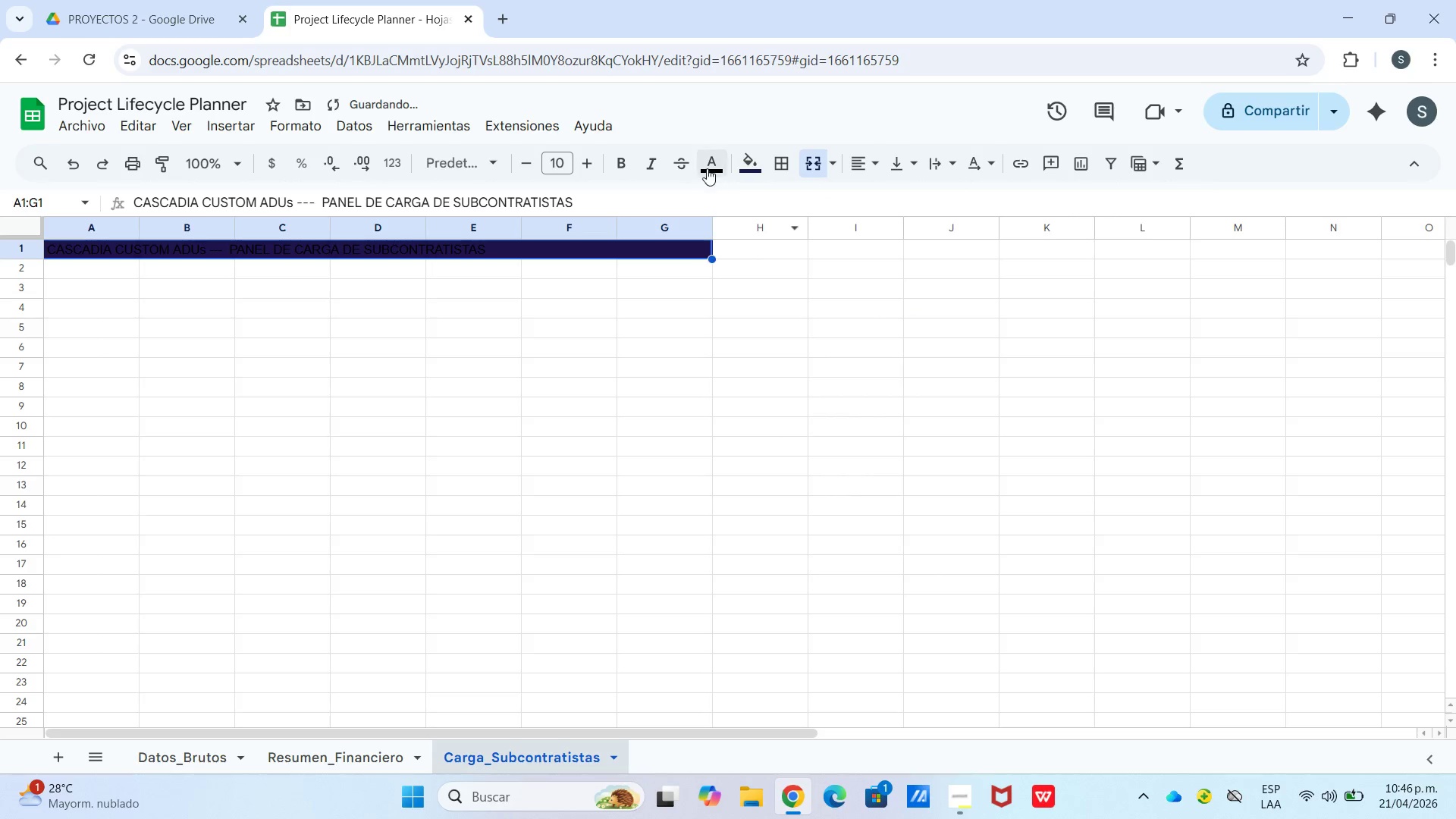 
left_click_drag(start_coordinate=[709, 168], to_coordinate=[713, 168])
 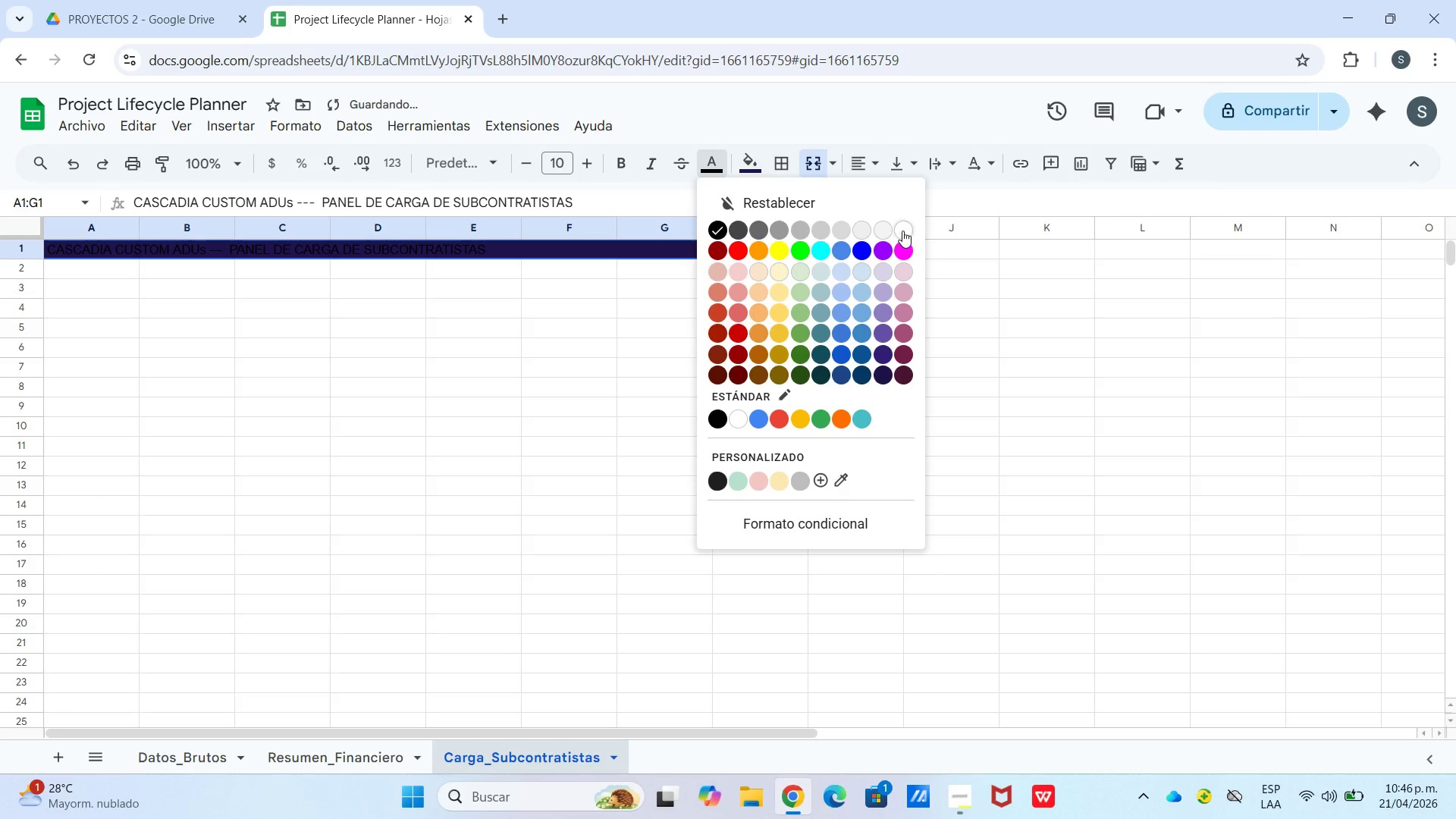 
left_click([902, 231])
 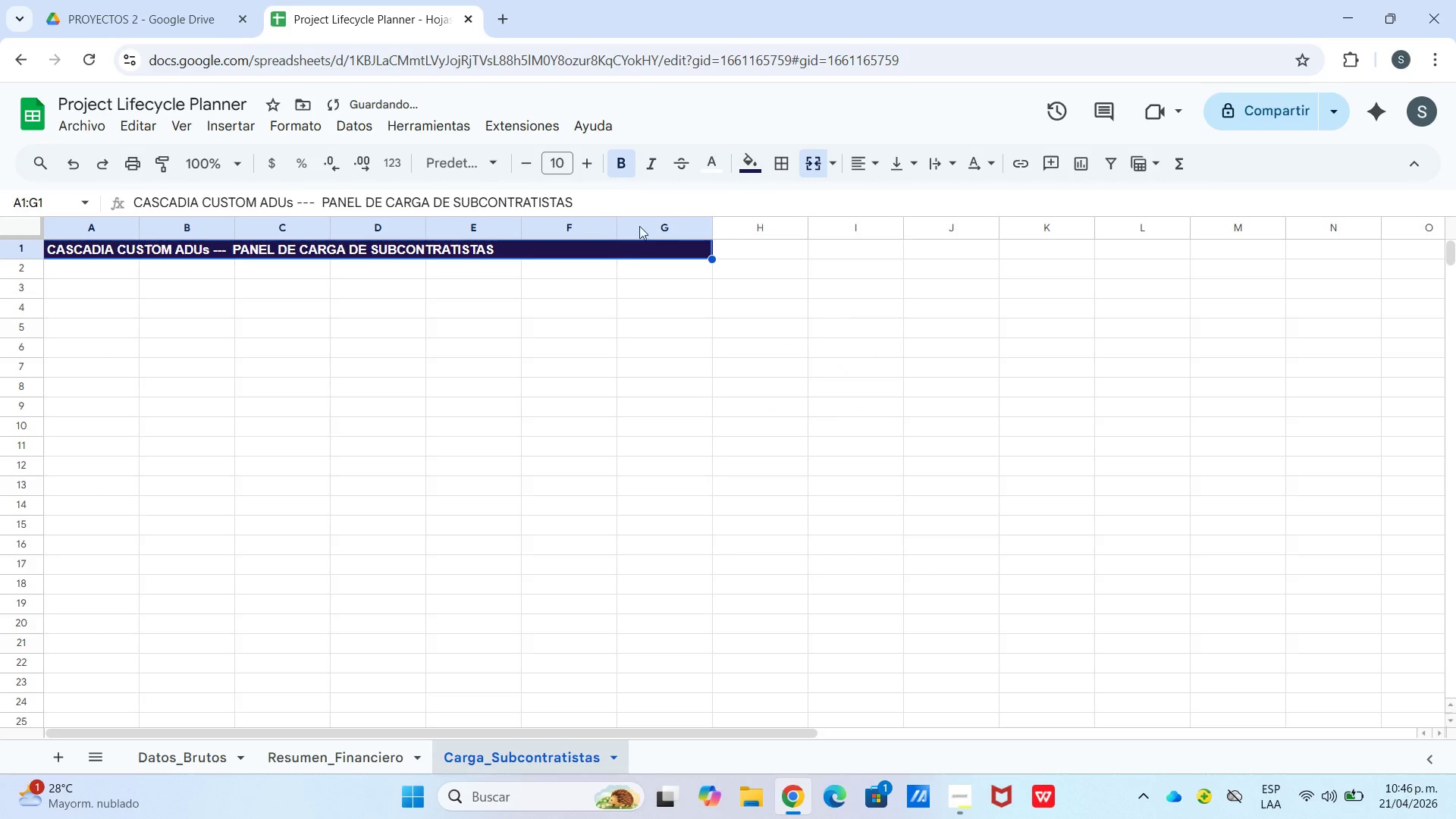 
left_click([601, 281])
 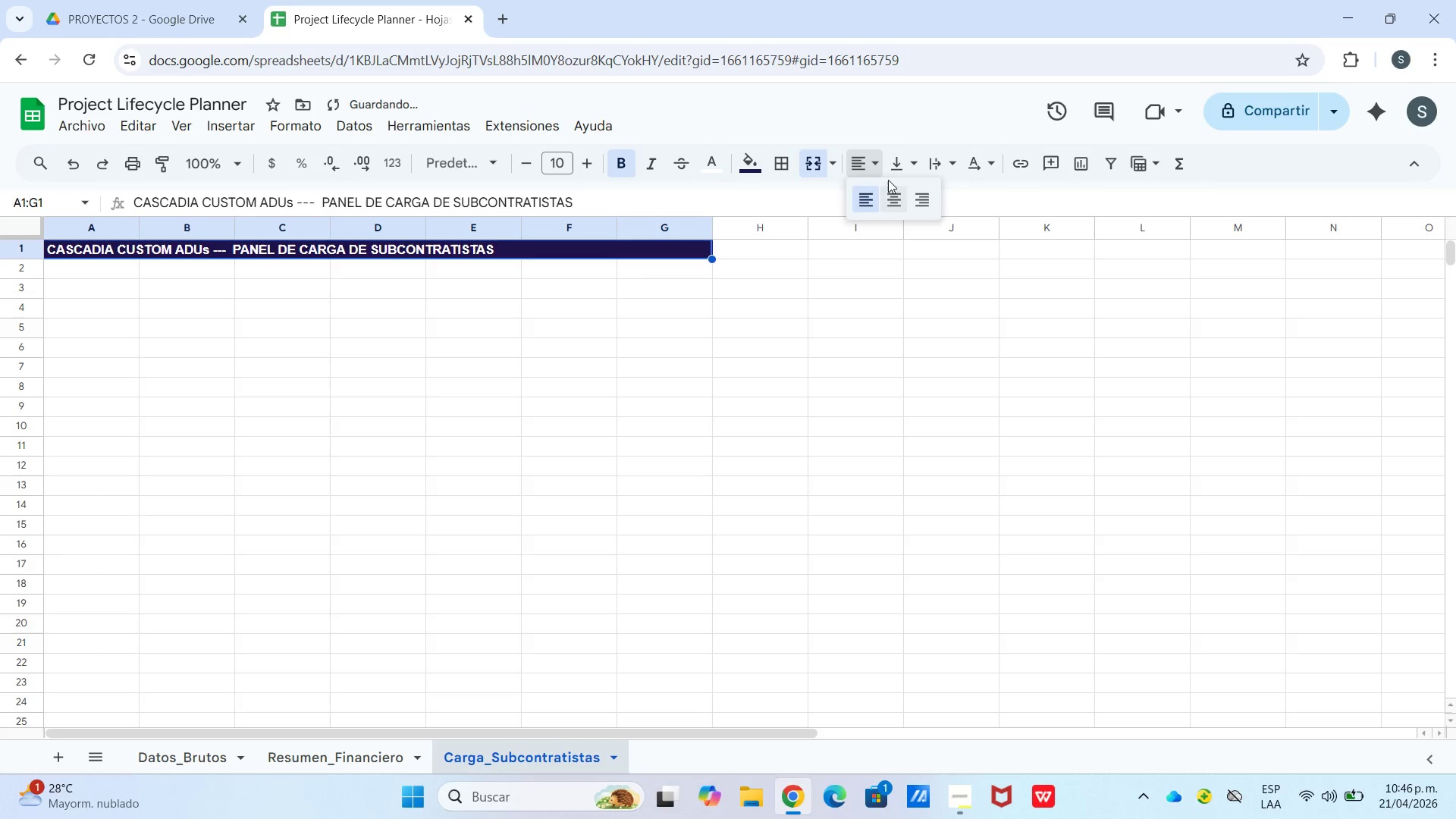 
triple_click([898, 184])
 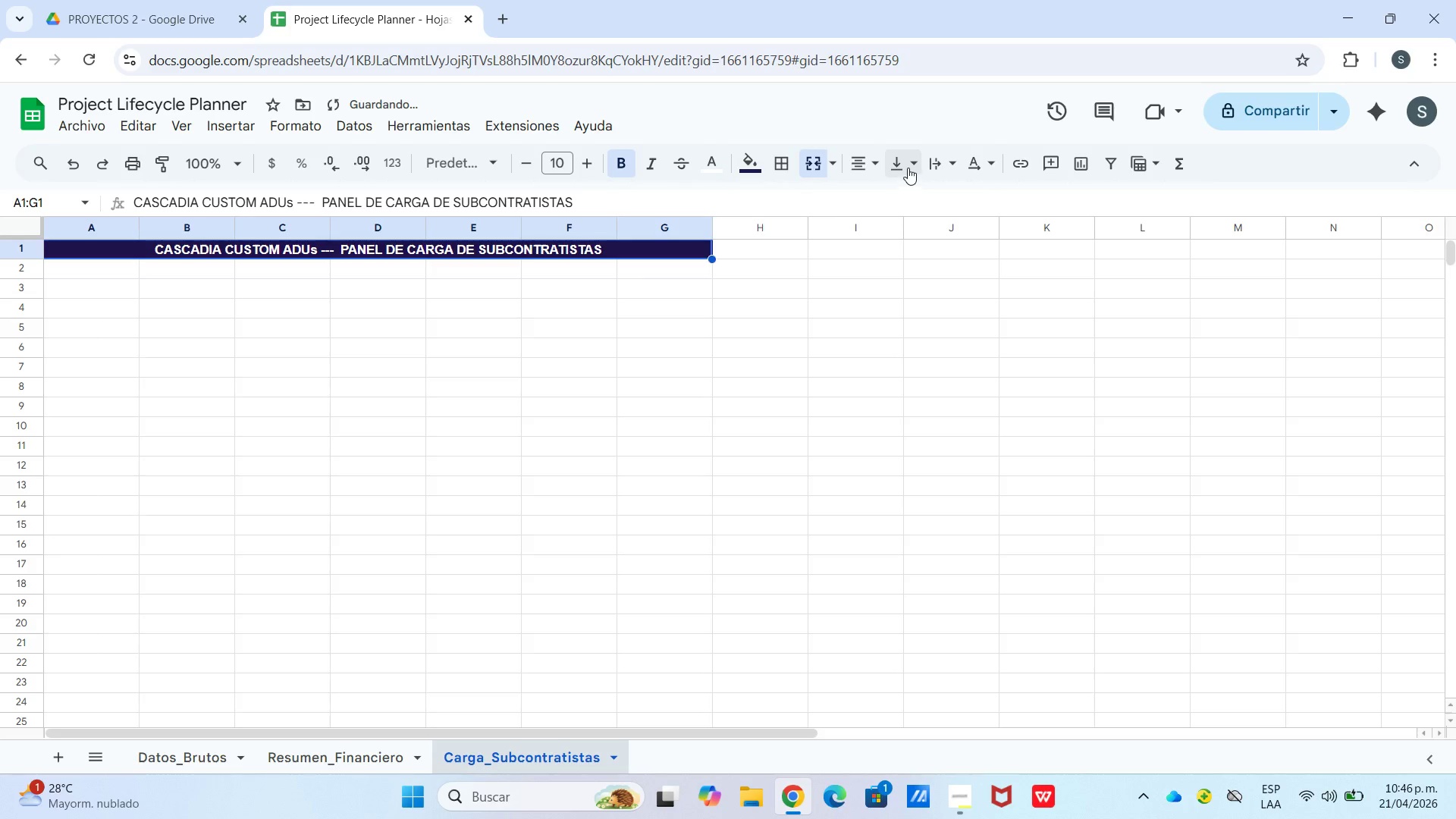 
triple_click([908, 168])
 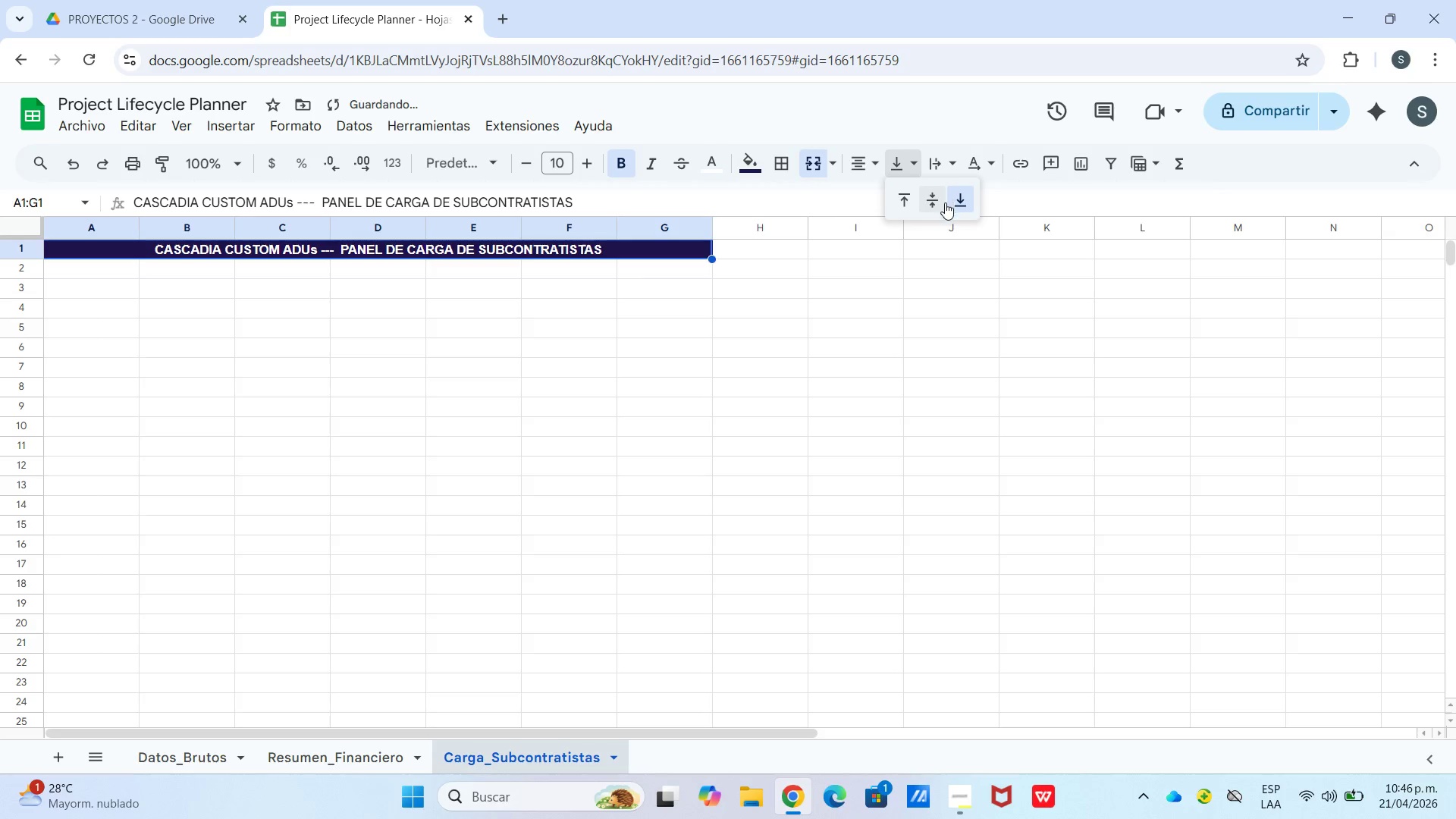 
left_click_drag(start_coordinate=[945, 202], to_coordinate=[940, 204])
 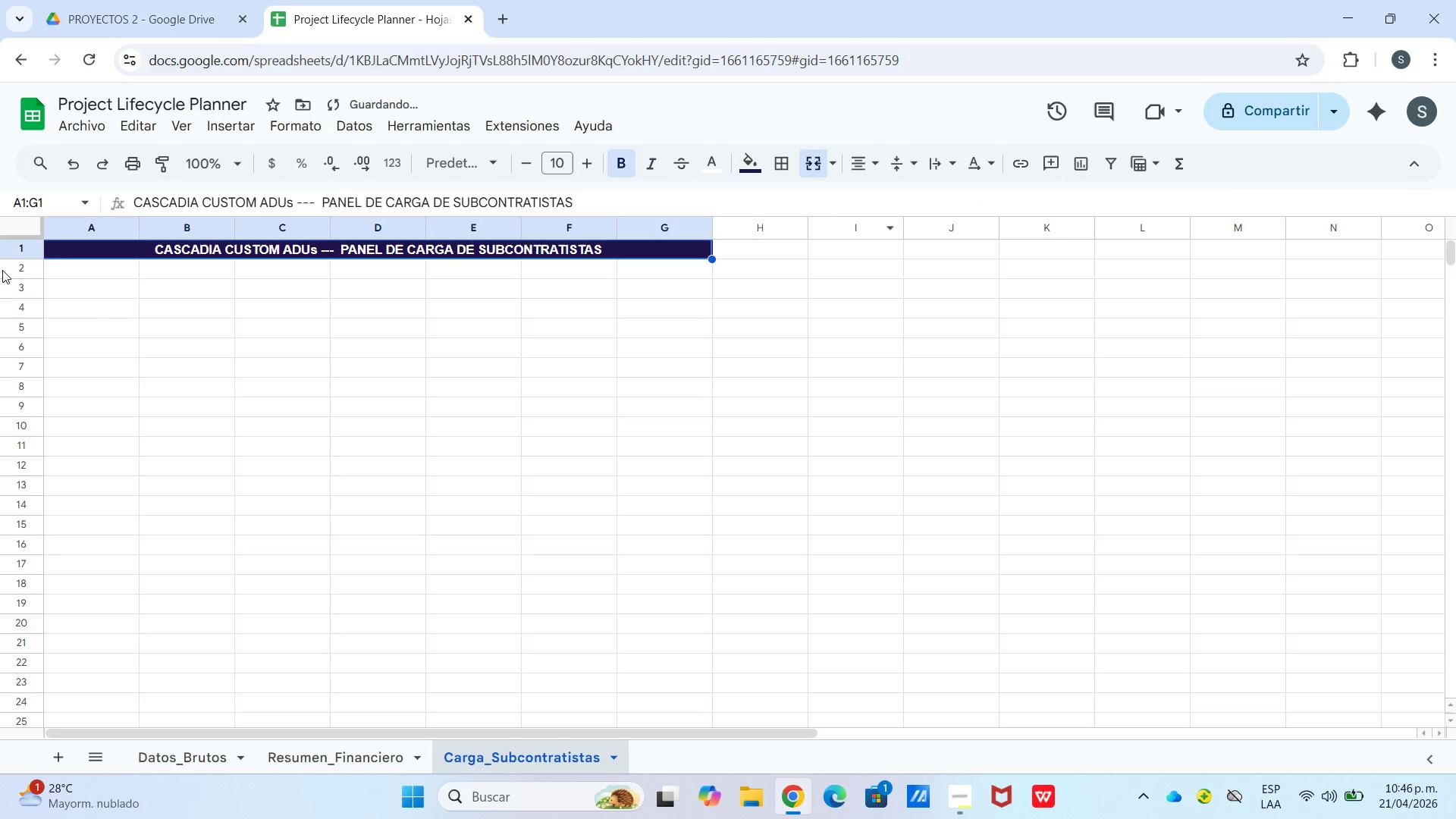 
left_click_drag(start_coordinate=[20, 258], to_coordinate=[20, 275])
 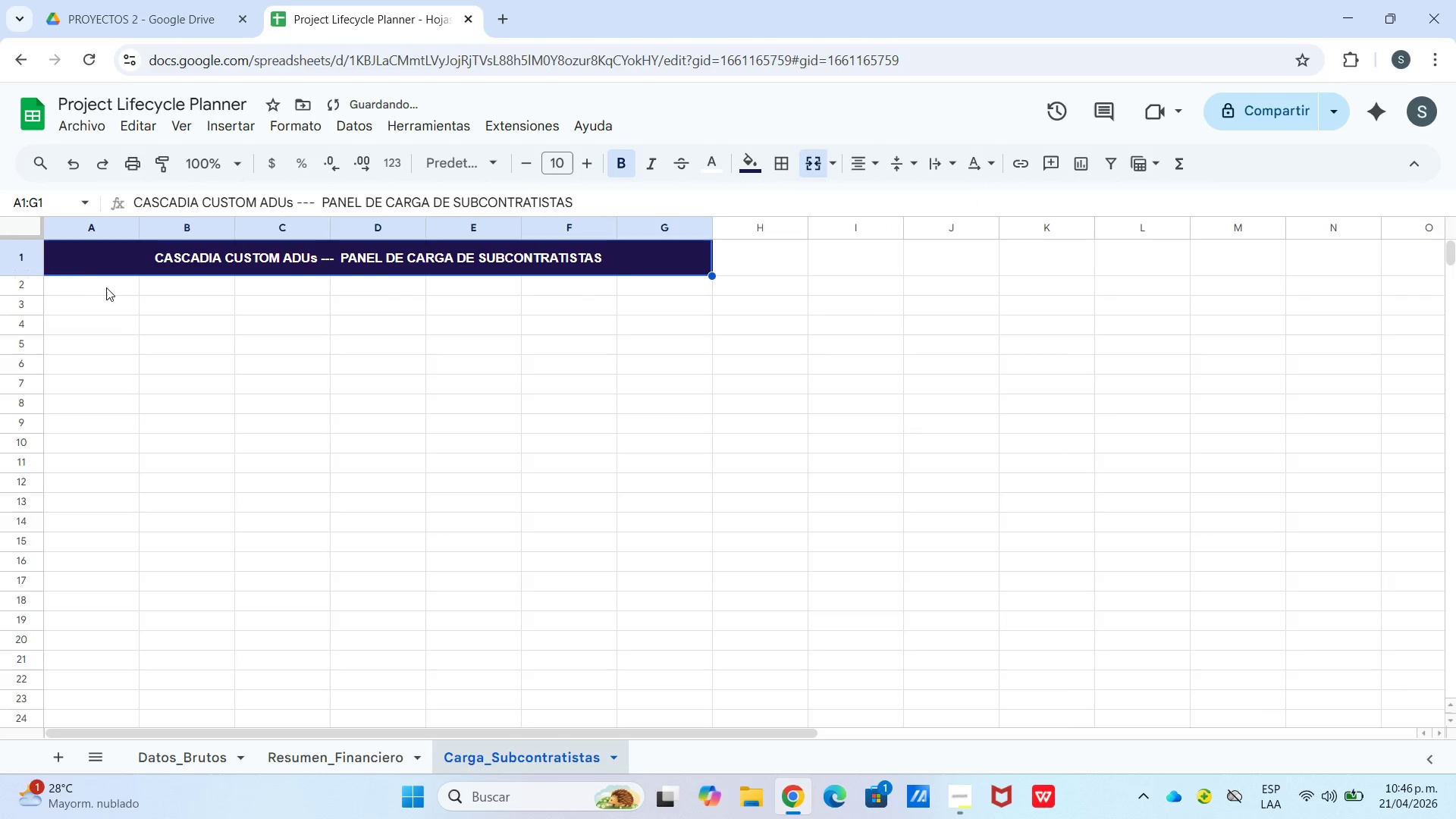 
left_click([108, 290])
 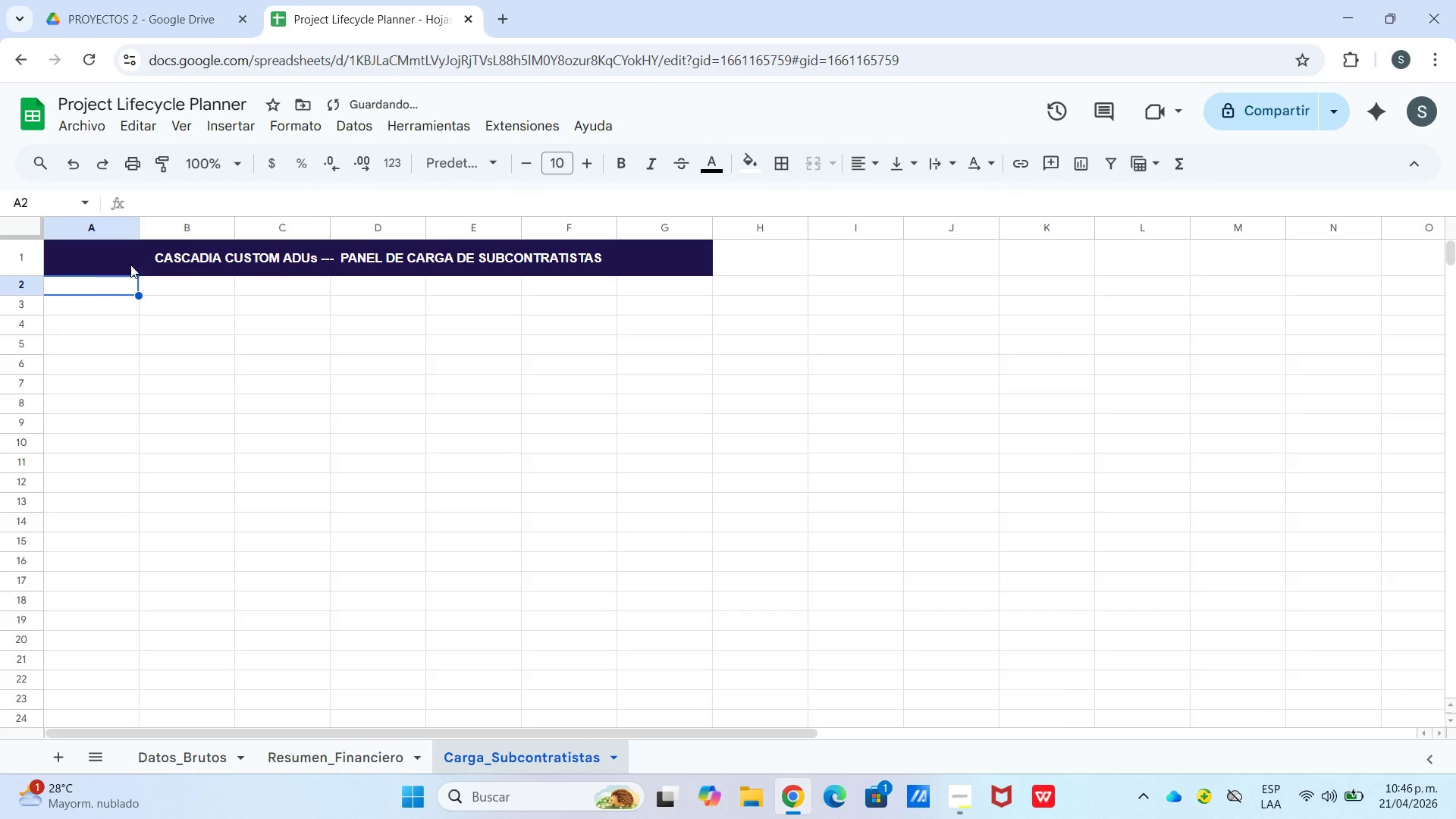 
left_click([132, 264])
 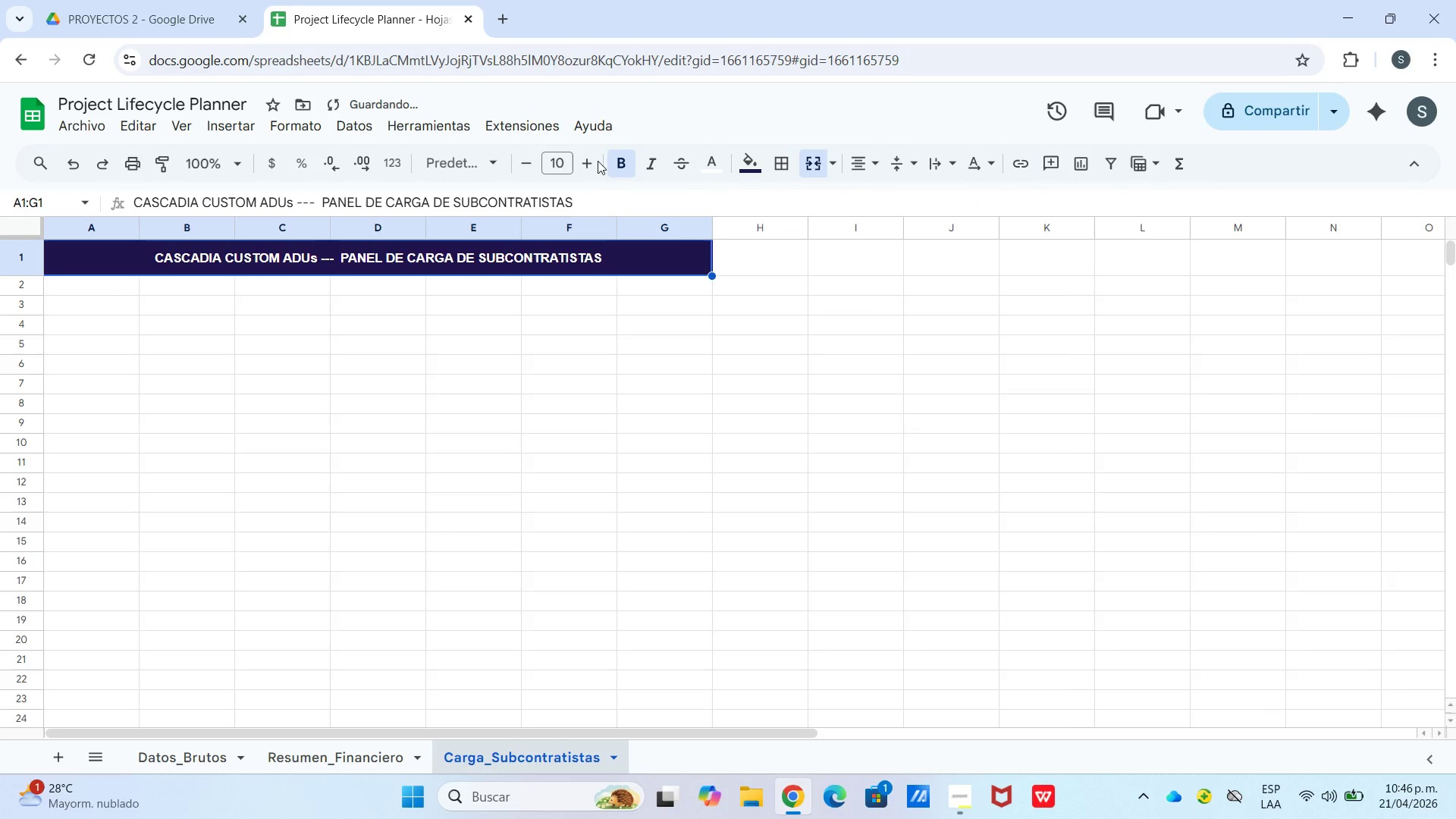 
double_click([588, 161])
 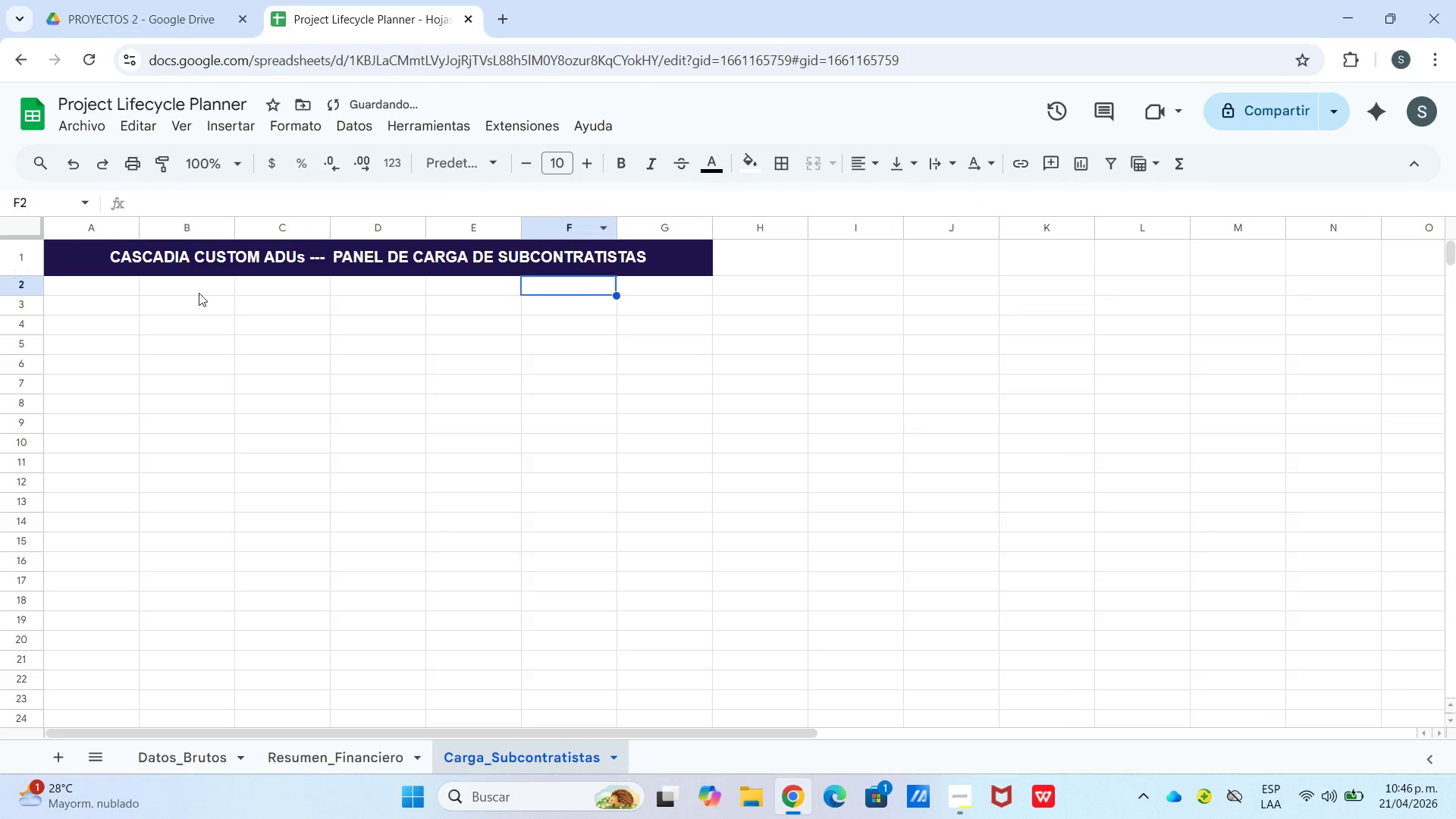 
left_click([123, 293])
 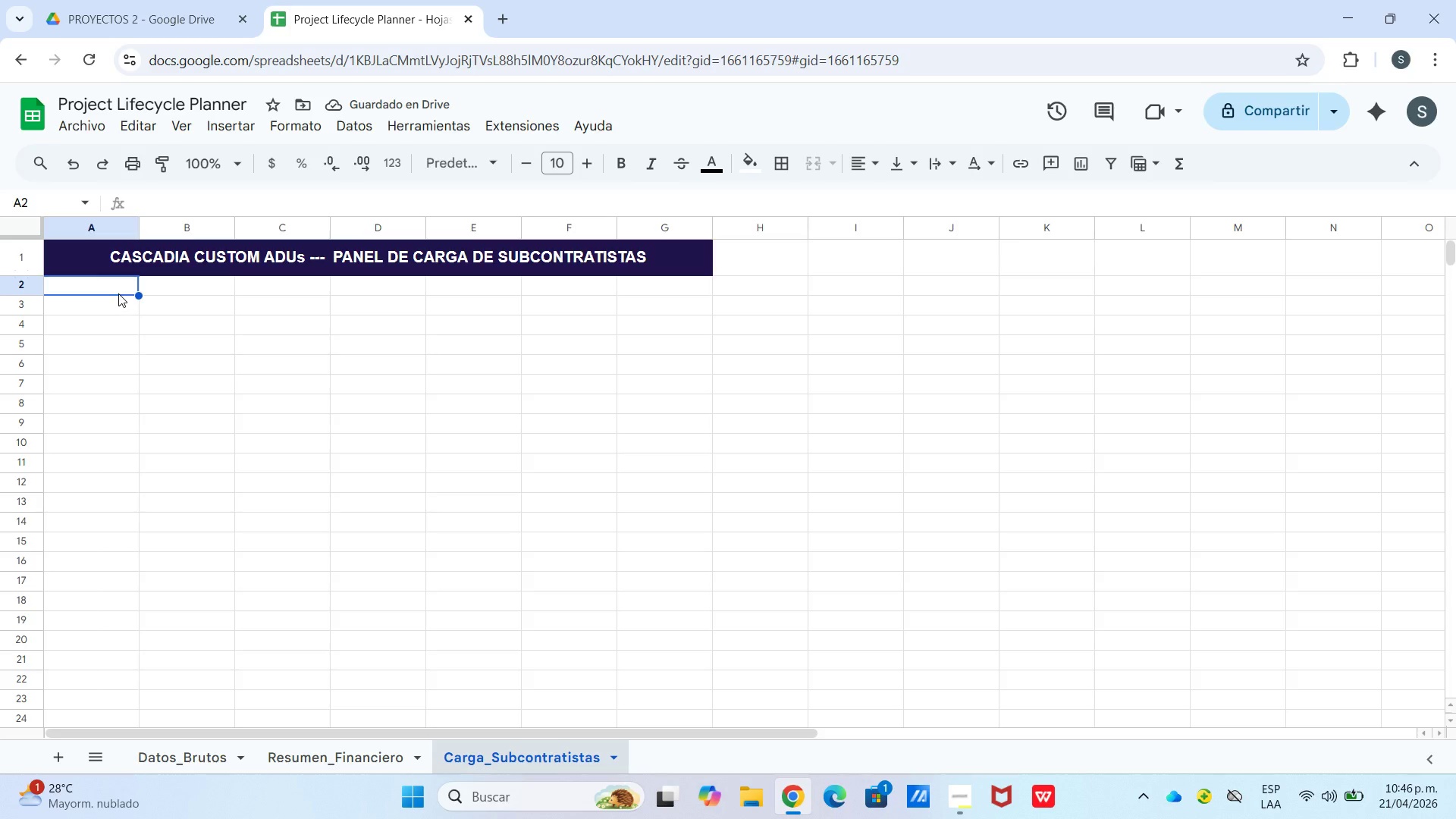 
left_click_drag(start_coordinate=[113, 292], to_coordinate=[639, 292])
 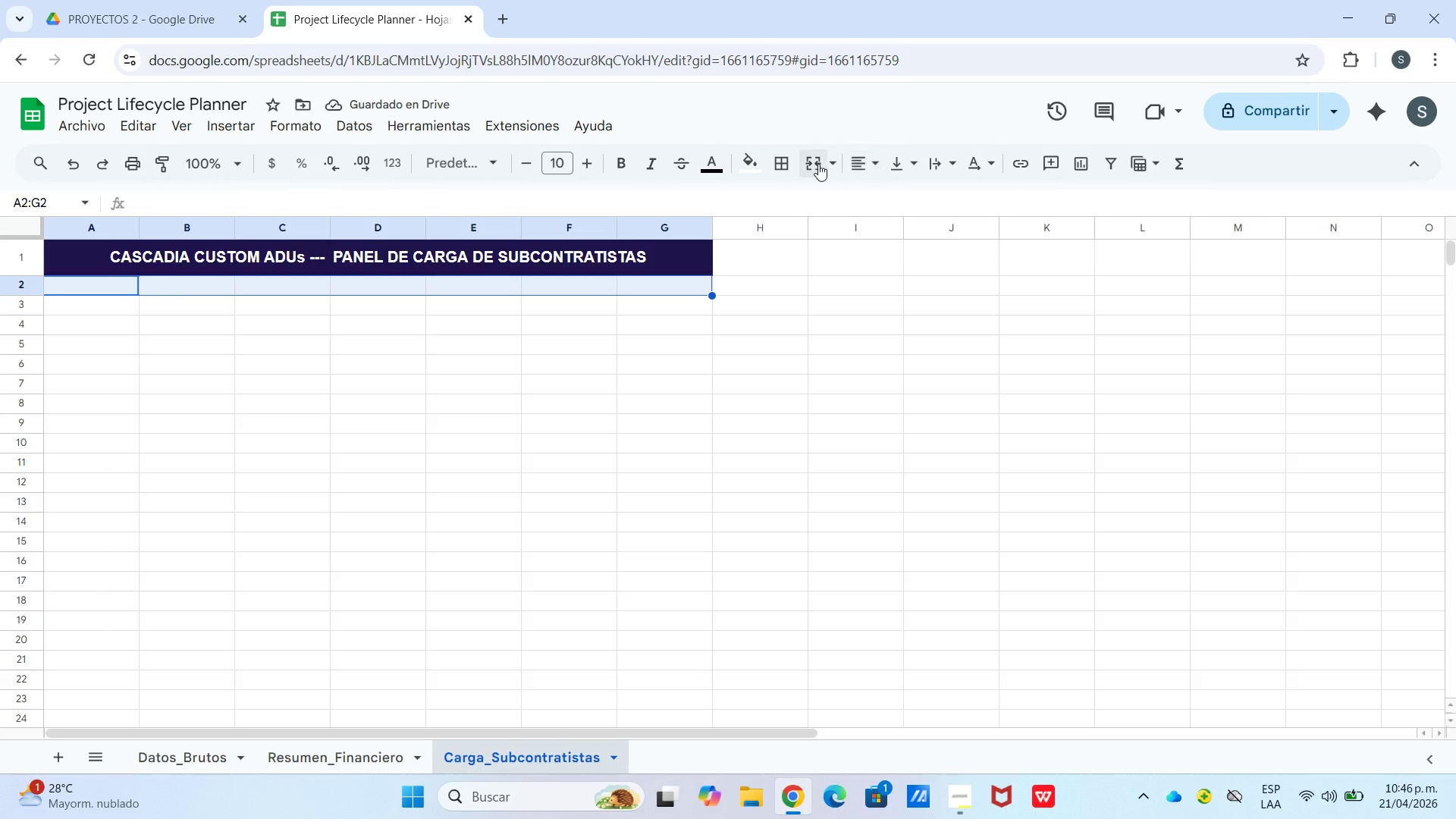 
left_click([813, 163])
 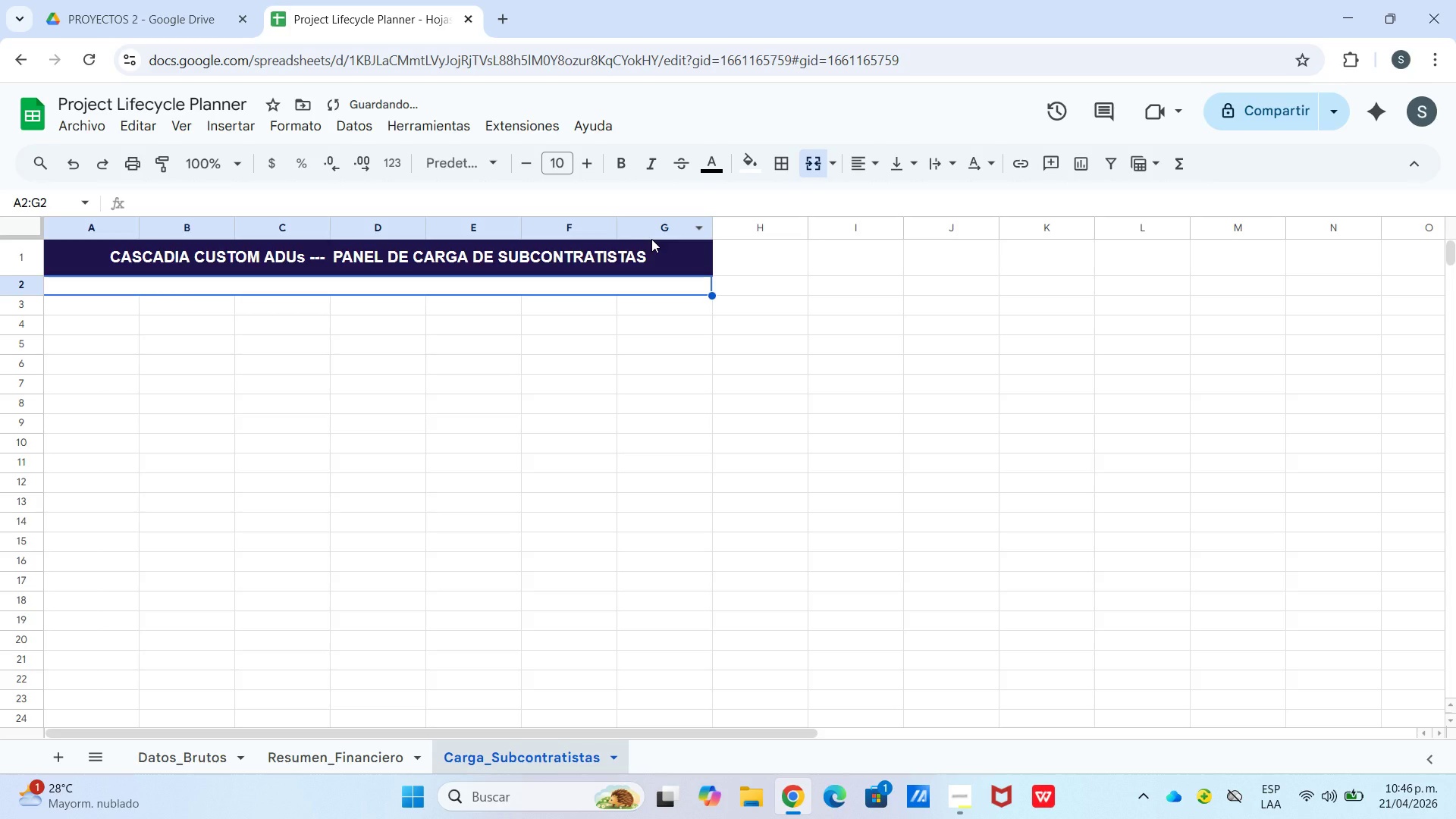 
type(t)
key(Backspace)
type(Tareas activas ) En cus])
key(Backspace)
key(Backspace)
type(rso + Inspeccion pendiente + Retrasaa)
key(Backspace)
type(da)
 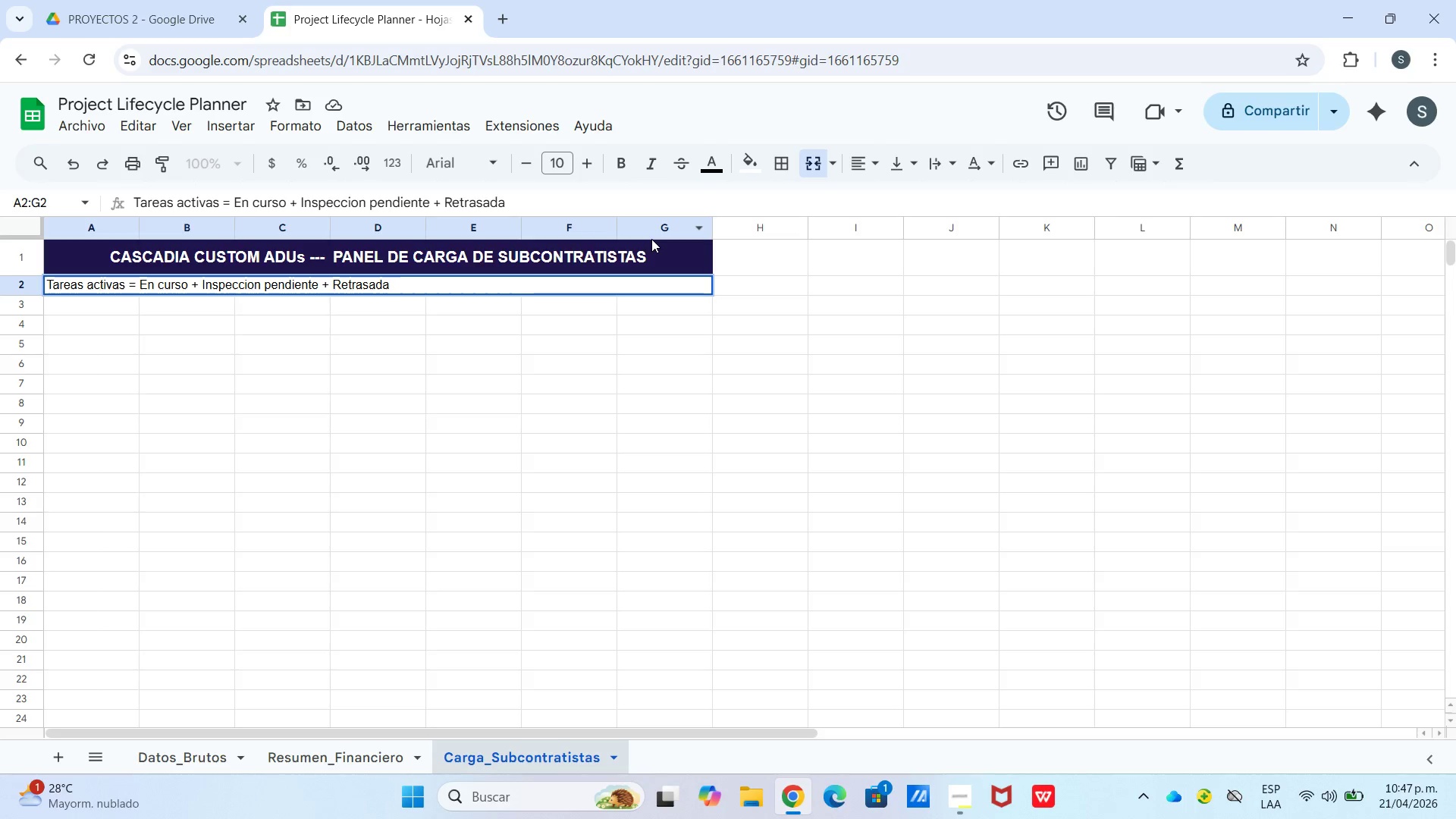 
type( )
key(Backspace)
type(. Cuello )
key(Backspace)
type(s de botella resaltados en an)
key(Backspace)
key(Backspace)
type(naranja *[Break])6 tareas activas()
 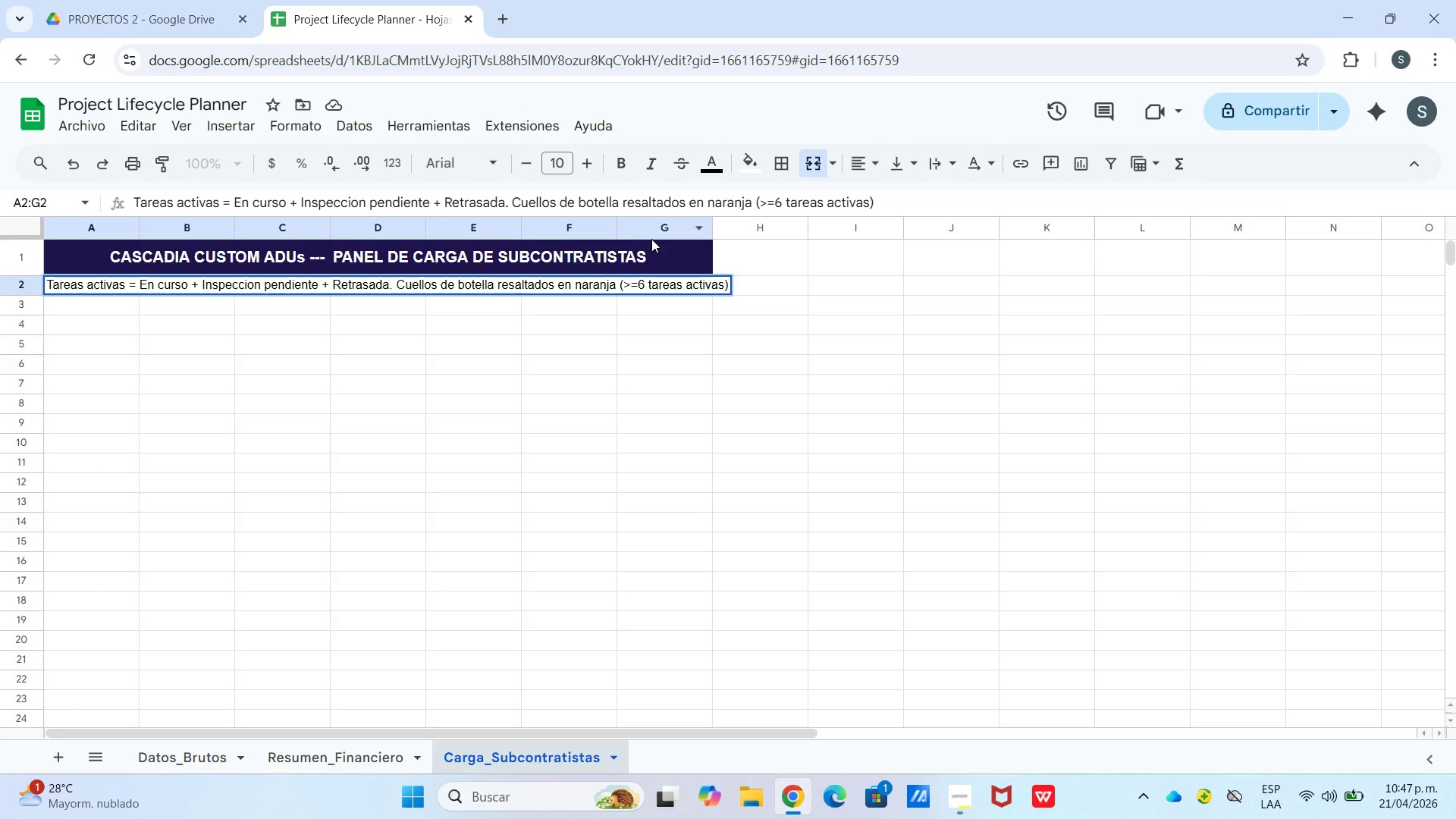 
left_click([687, 281])
 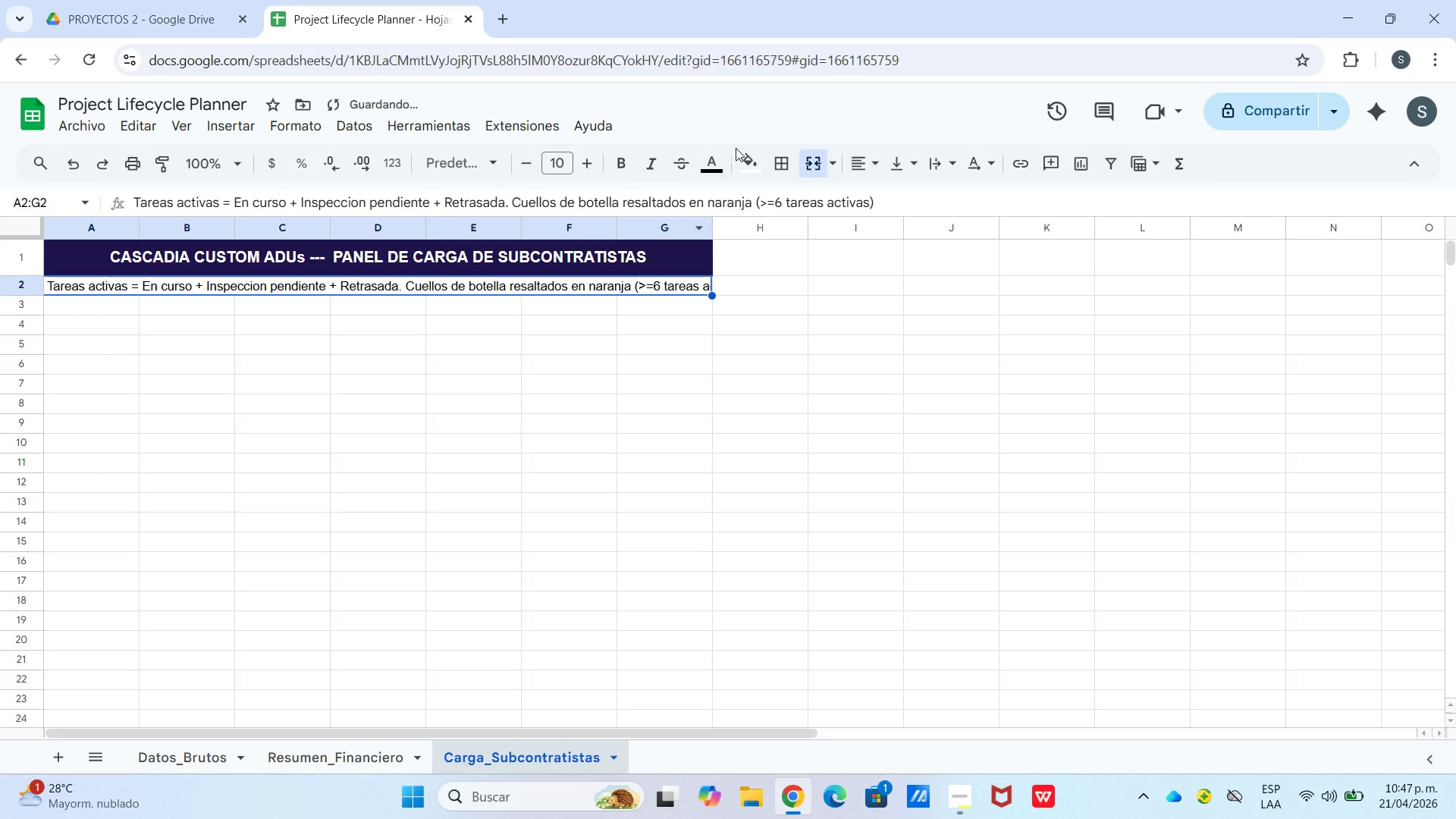 
left_click([743, 158])
 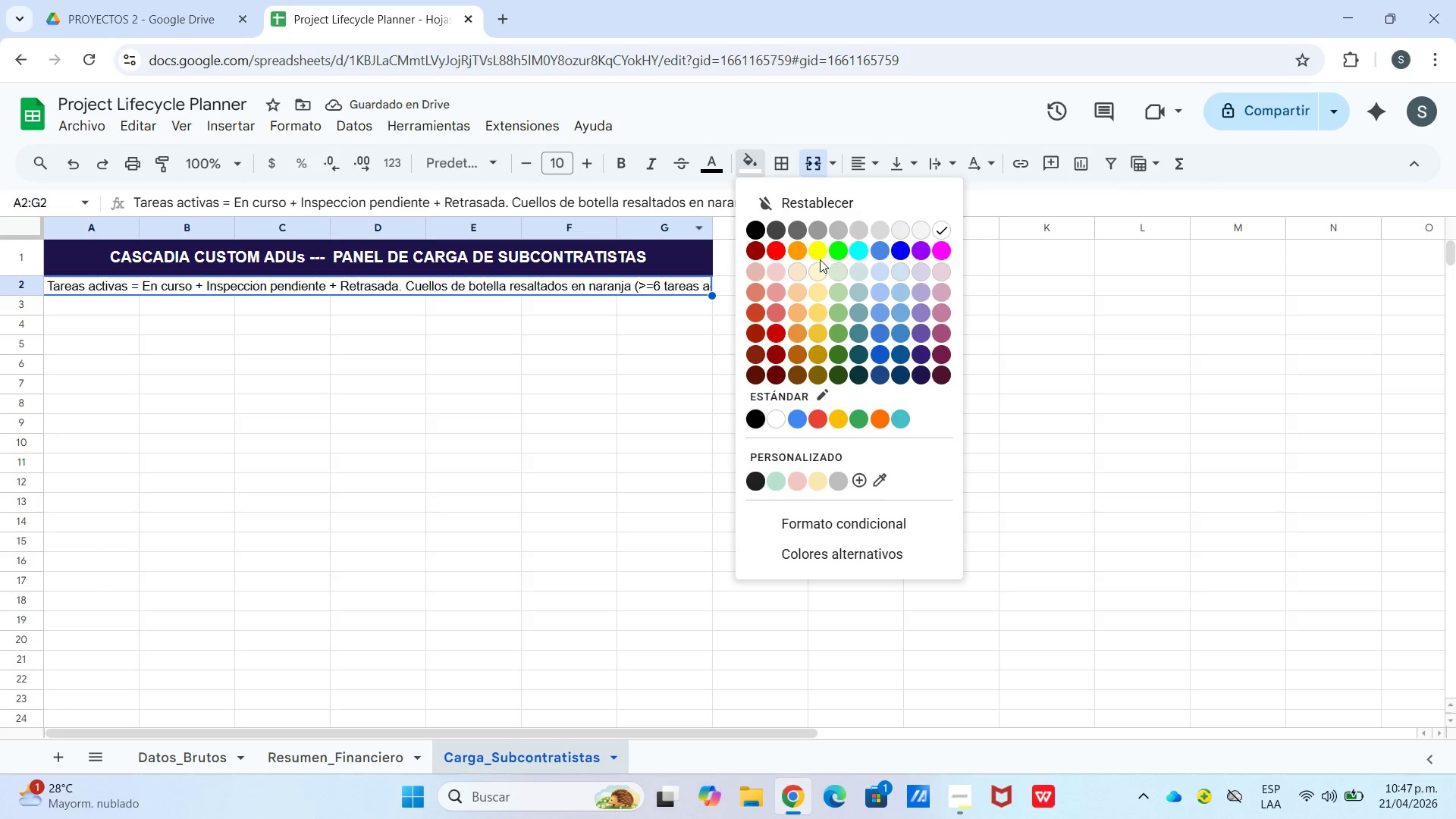 
left_click([816, 268])
 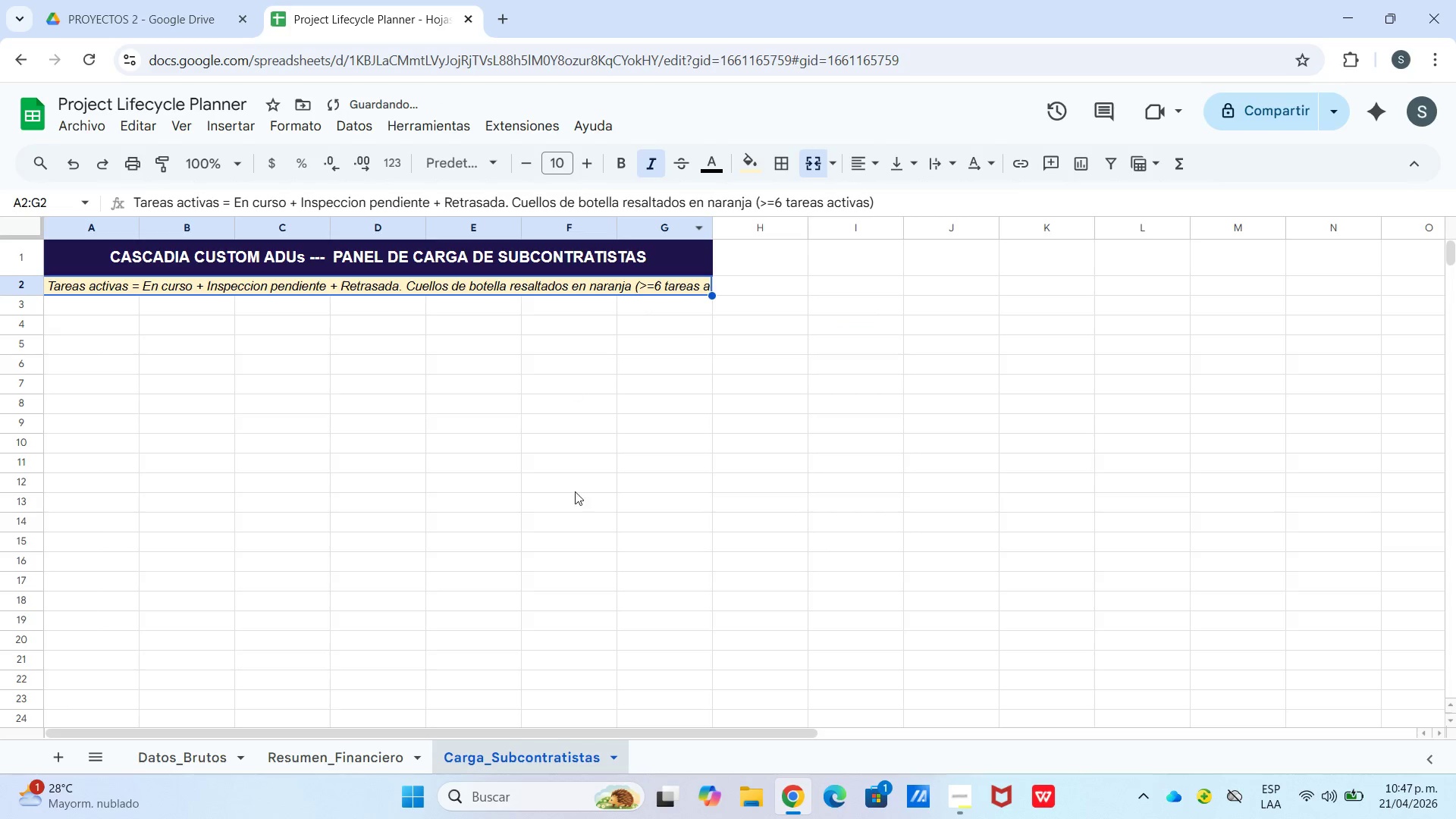 
left_click_drag(start_coordinate=[565, 730], to_coordinate=[472, 746])
 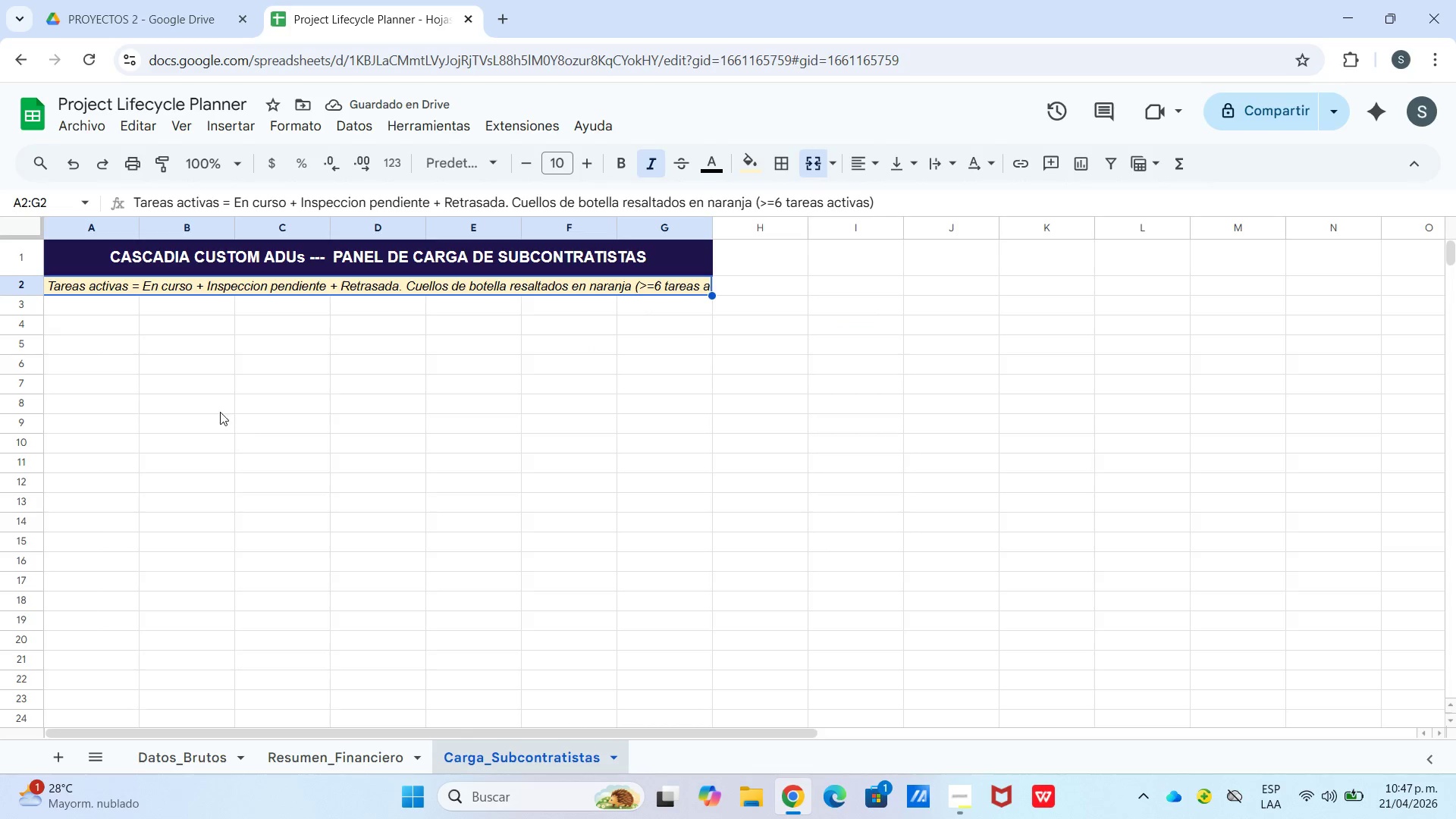 
left_click([211, 403])
 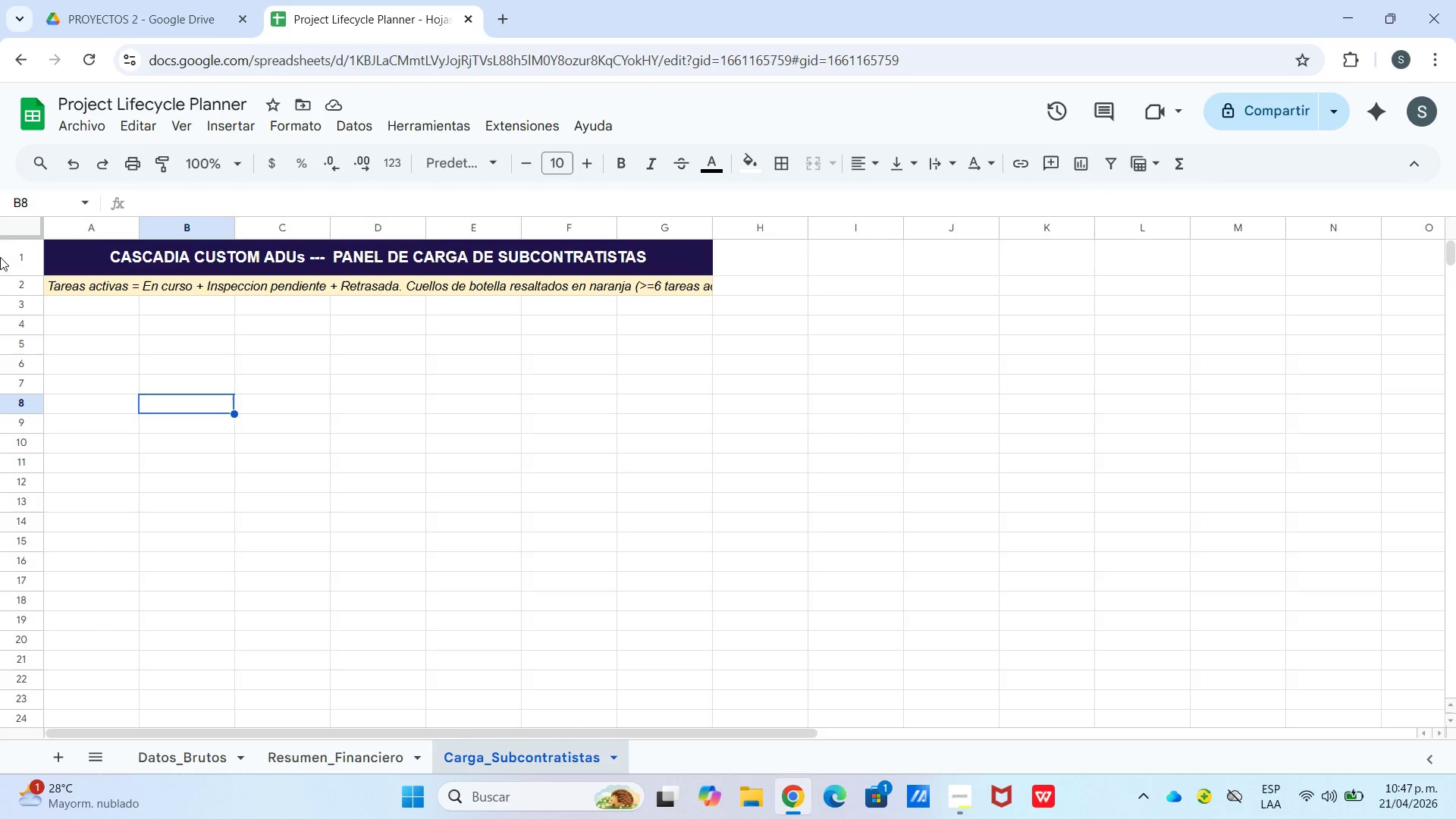 
double_click([88, 306])
 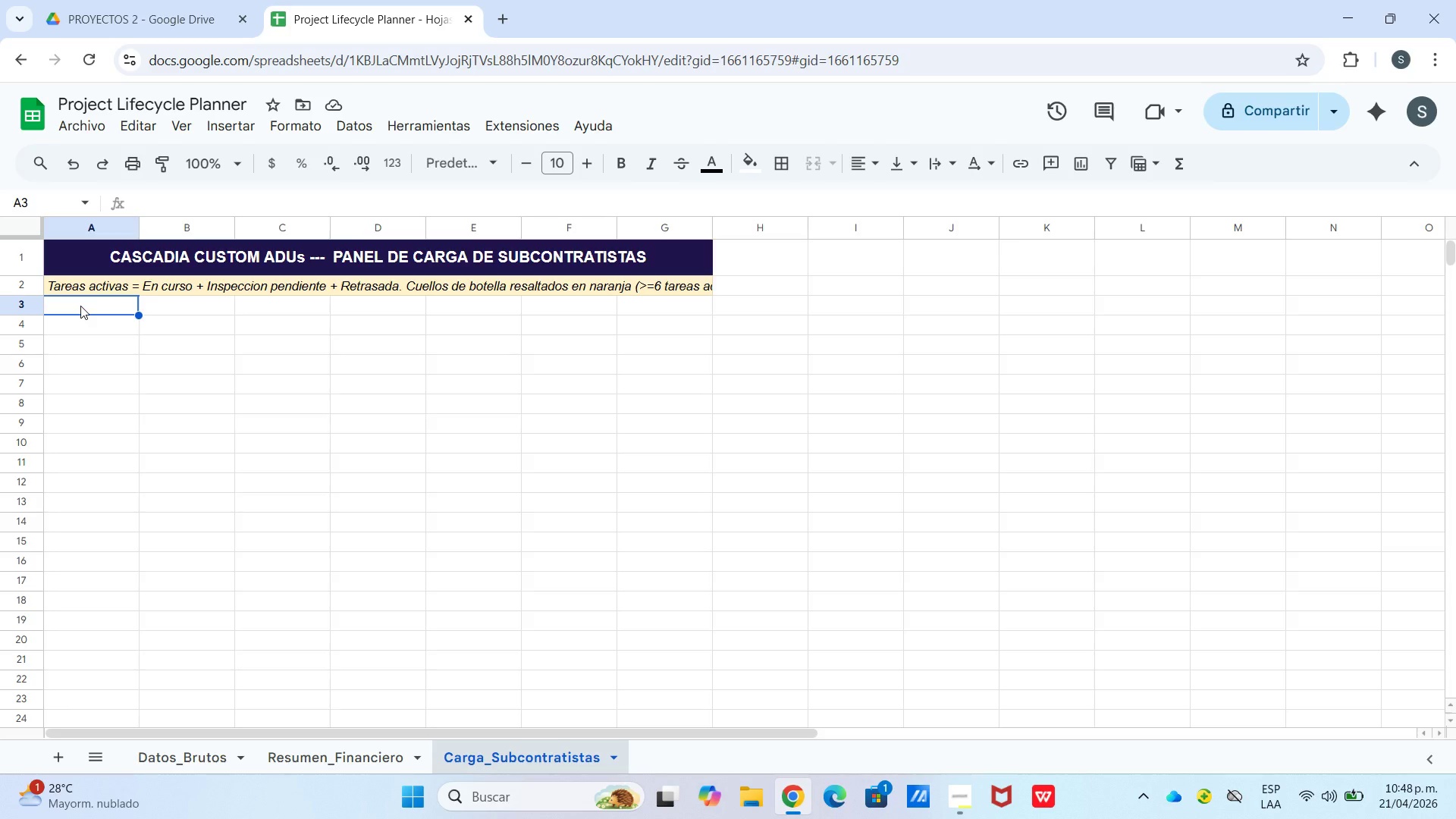 
hold_key(key=ShiftLeft, duration=0.7)
 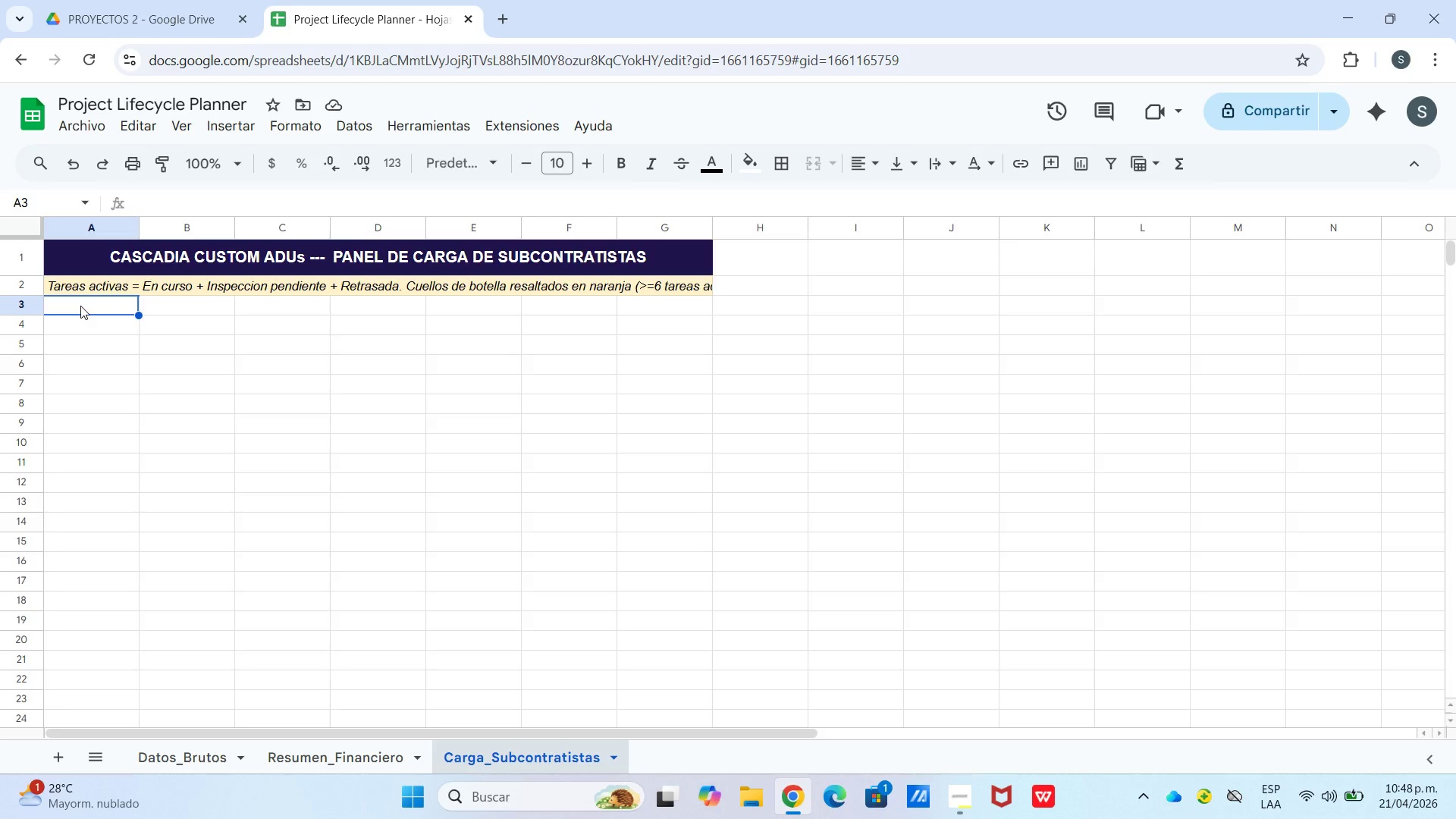 
type(Subcontratista)
 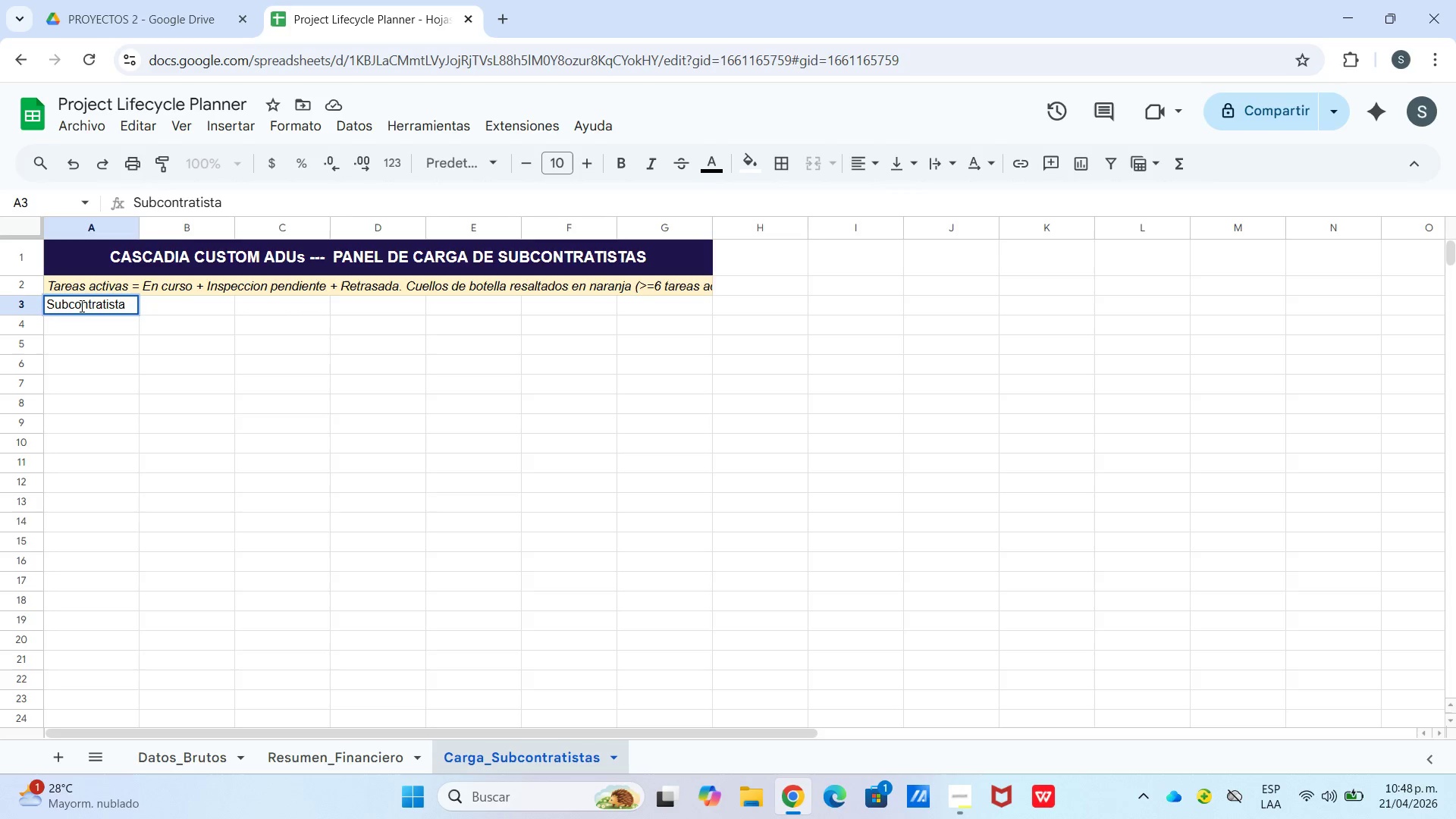 
key(ArrowRight)
 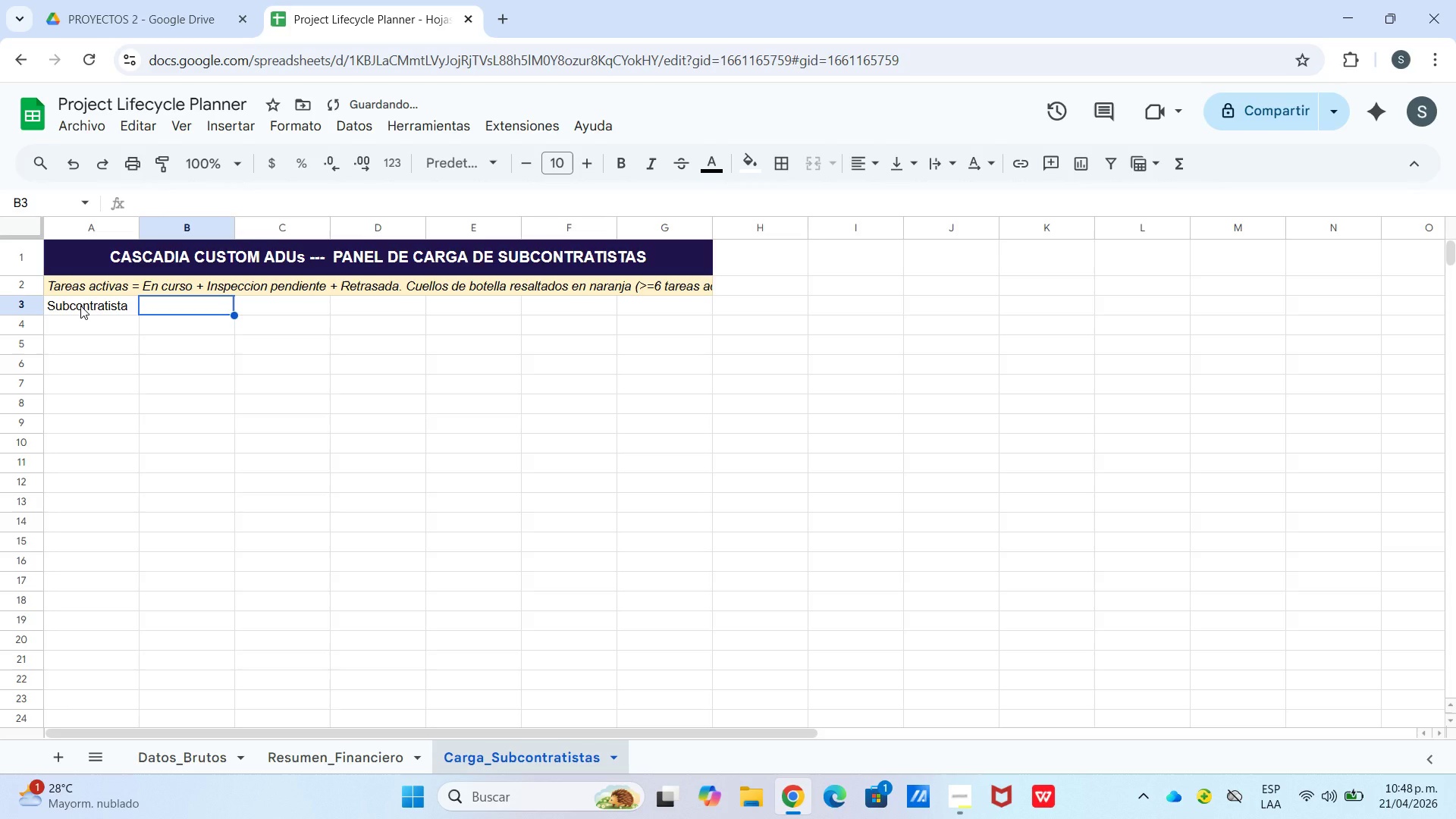 
type(Total Tareas)
 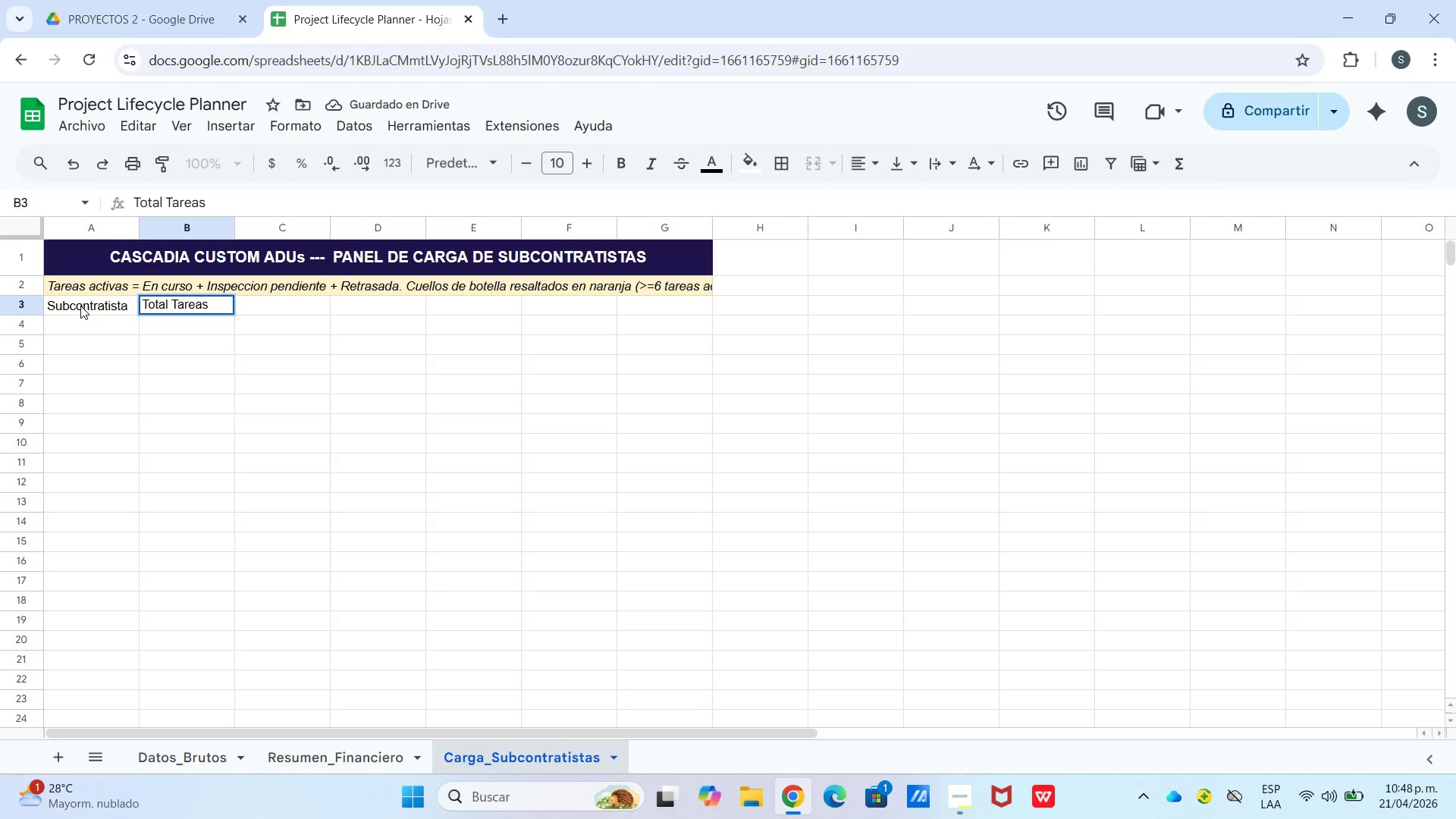 
key(ArrowRight)
 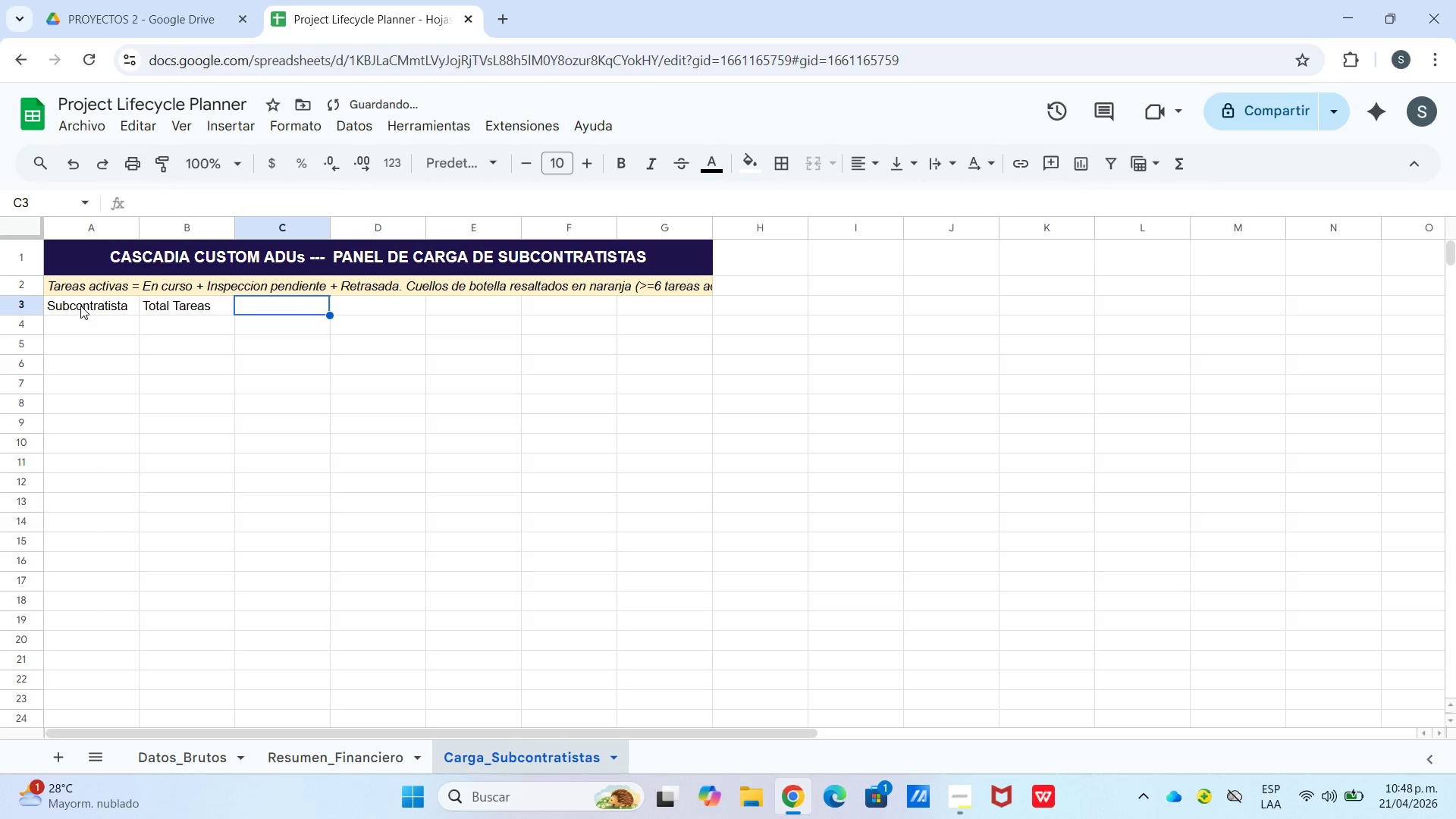 
type(No iniciada)
 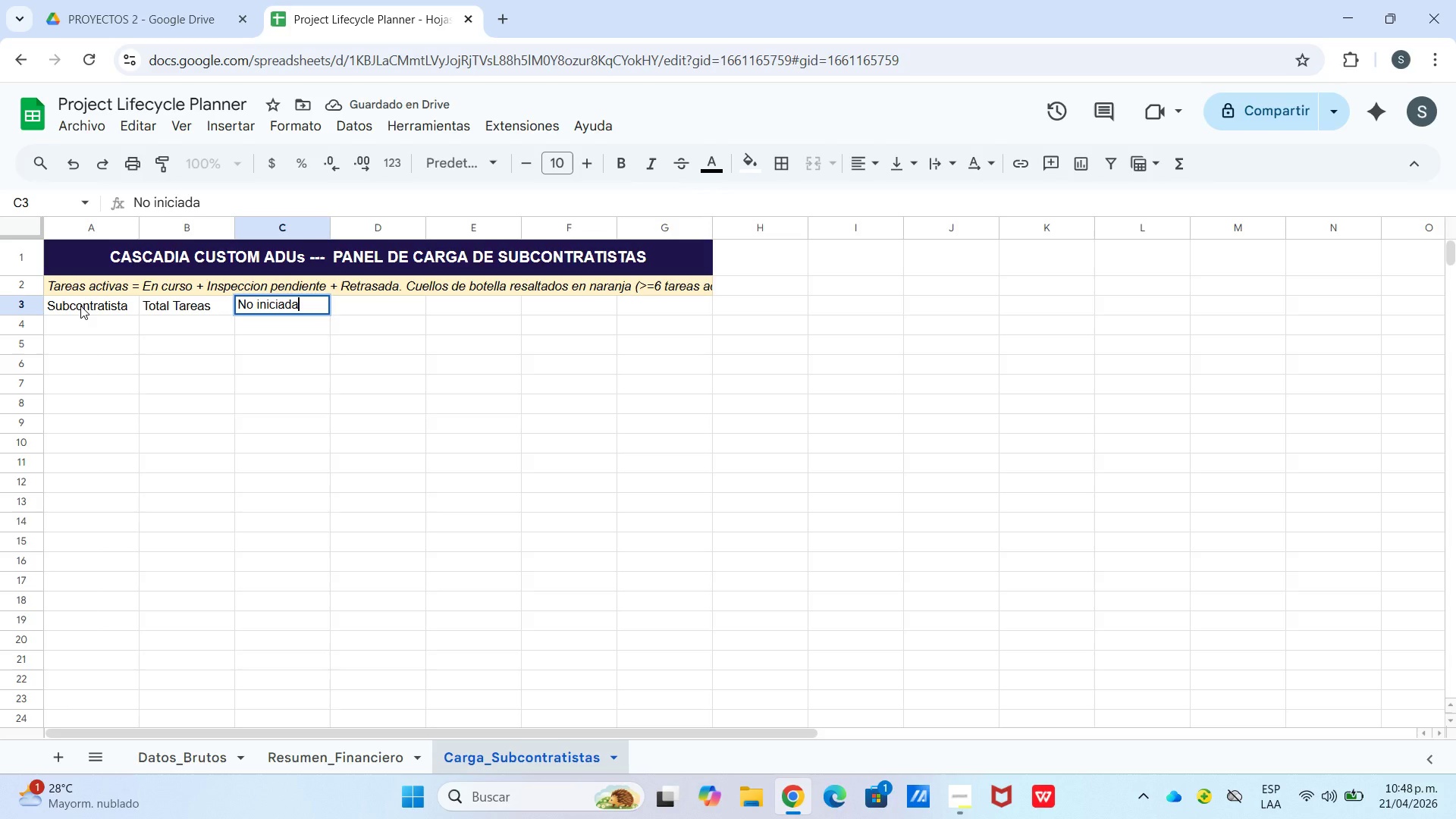 
key(ArrowRight)
 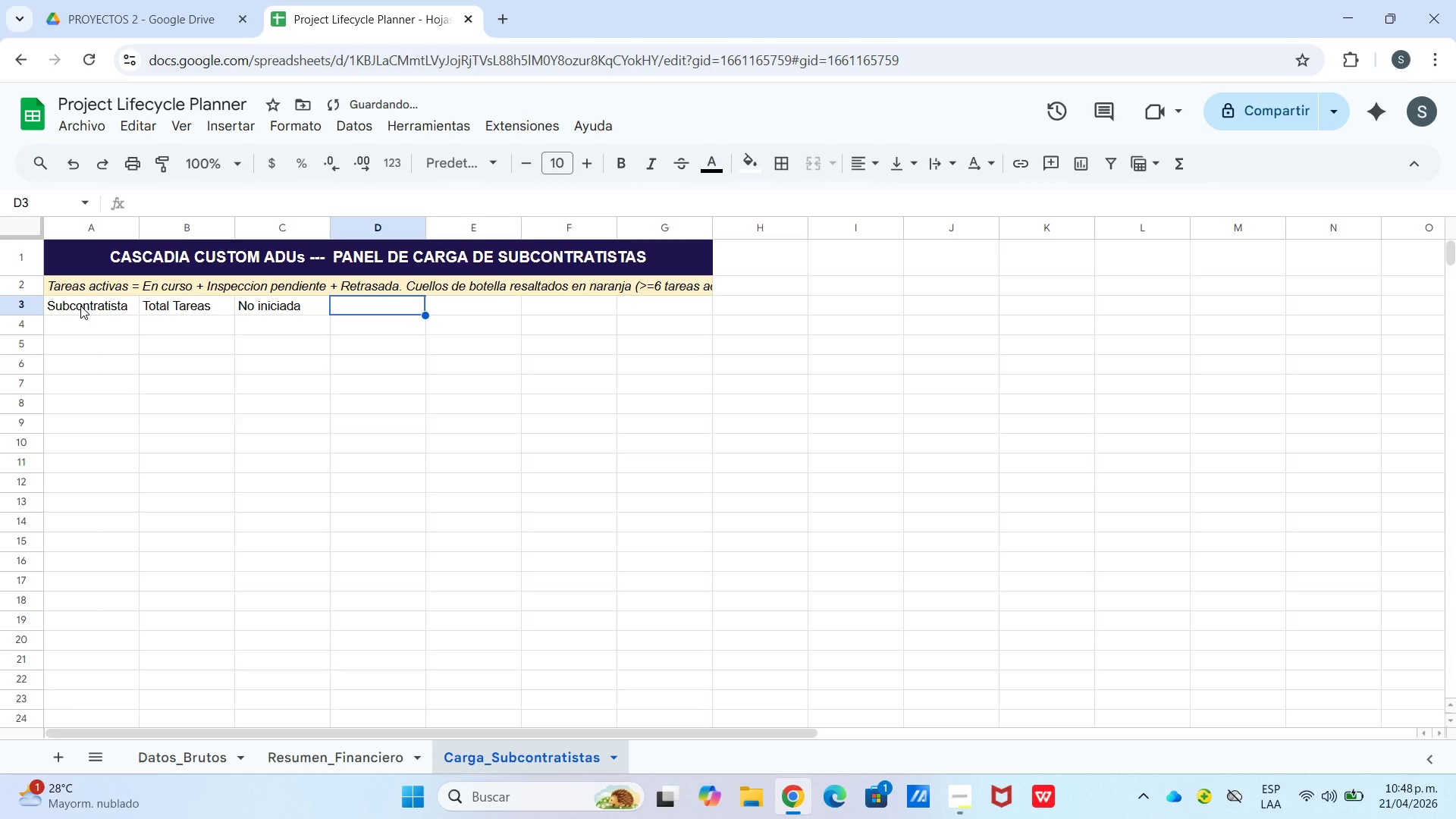 
type(En curso)
 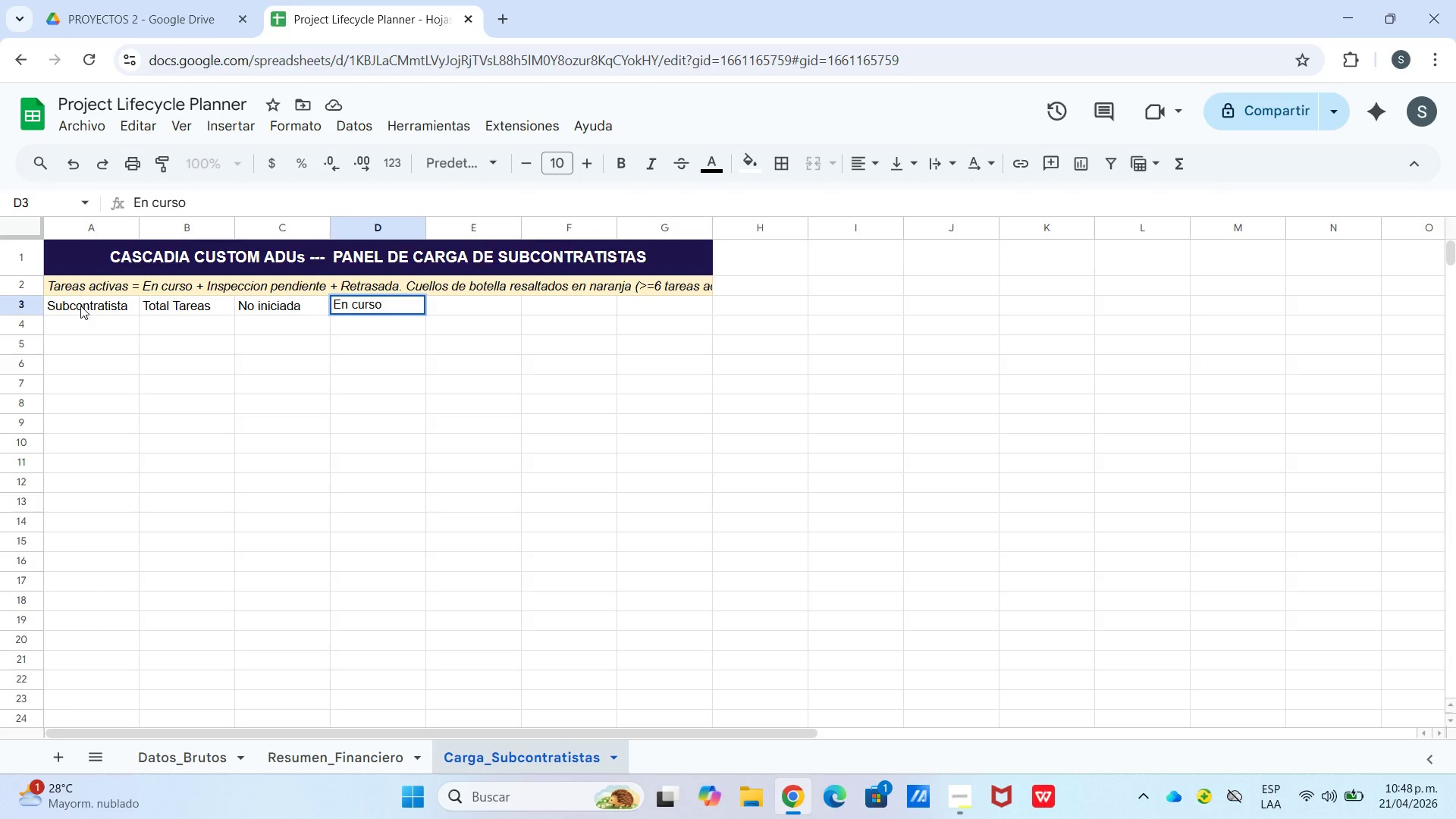 
key(ArrowRight)
 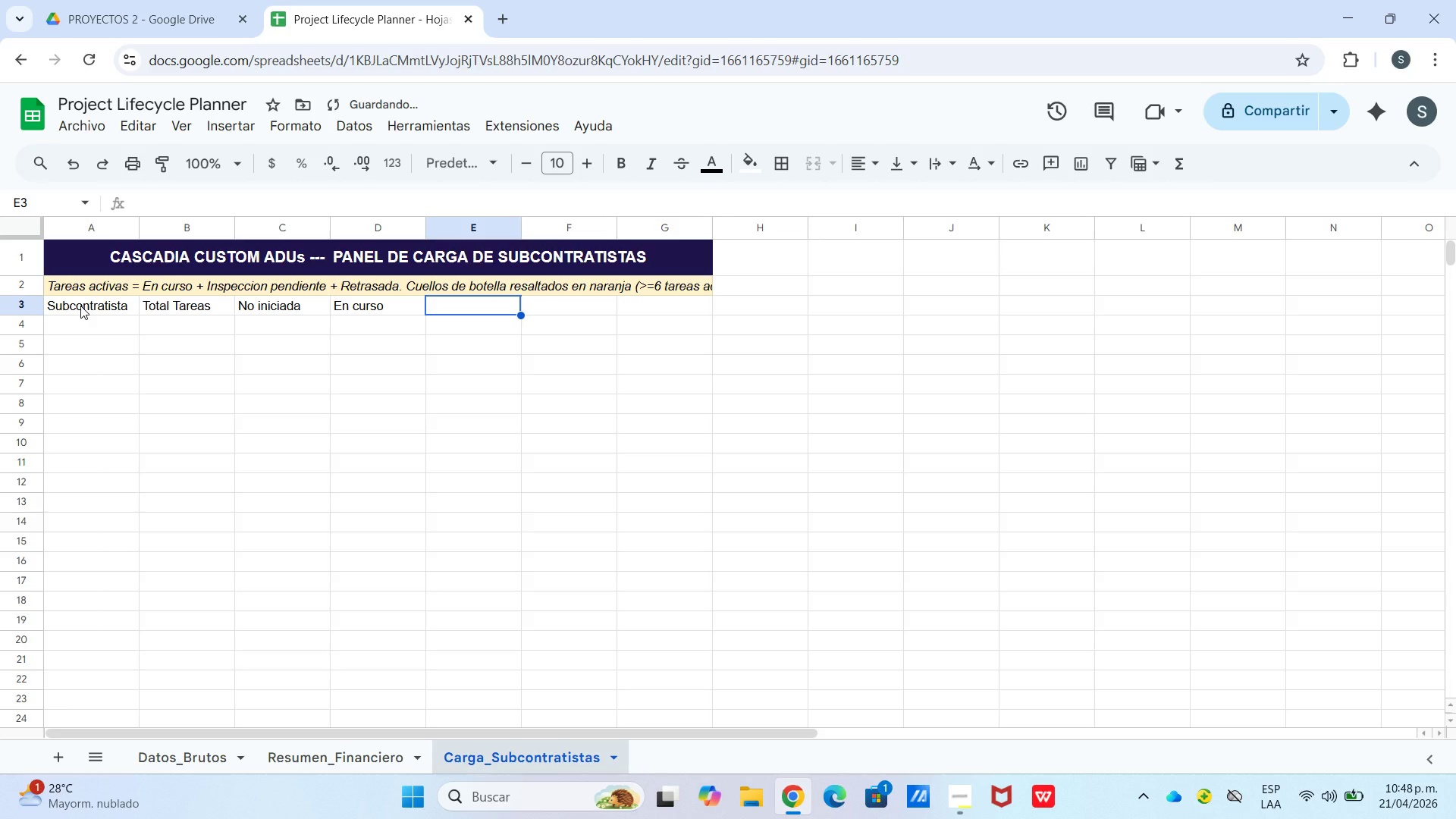 
type(Retrasaa)
key(Backspace)
type(da)
 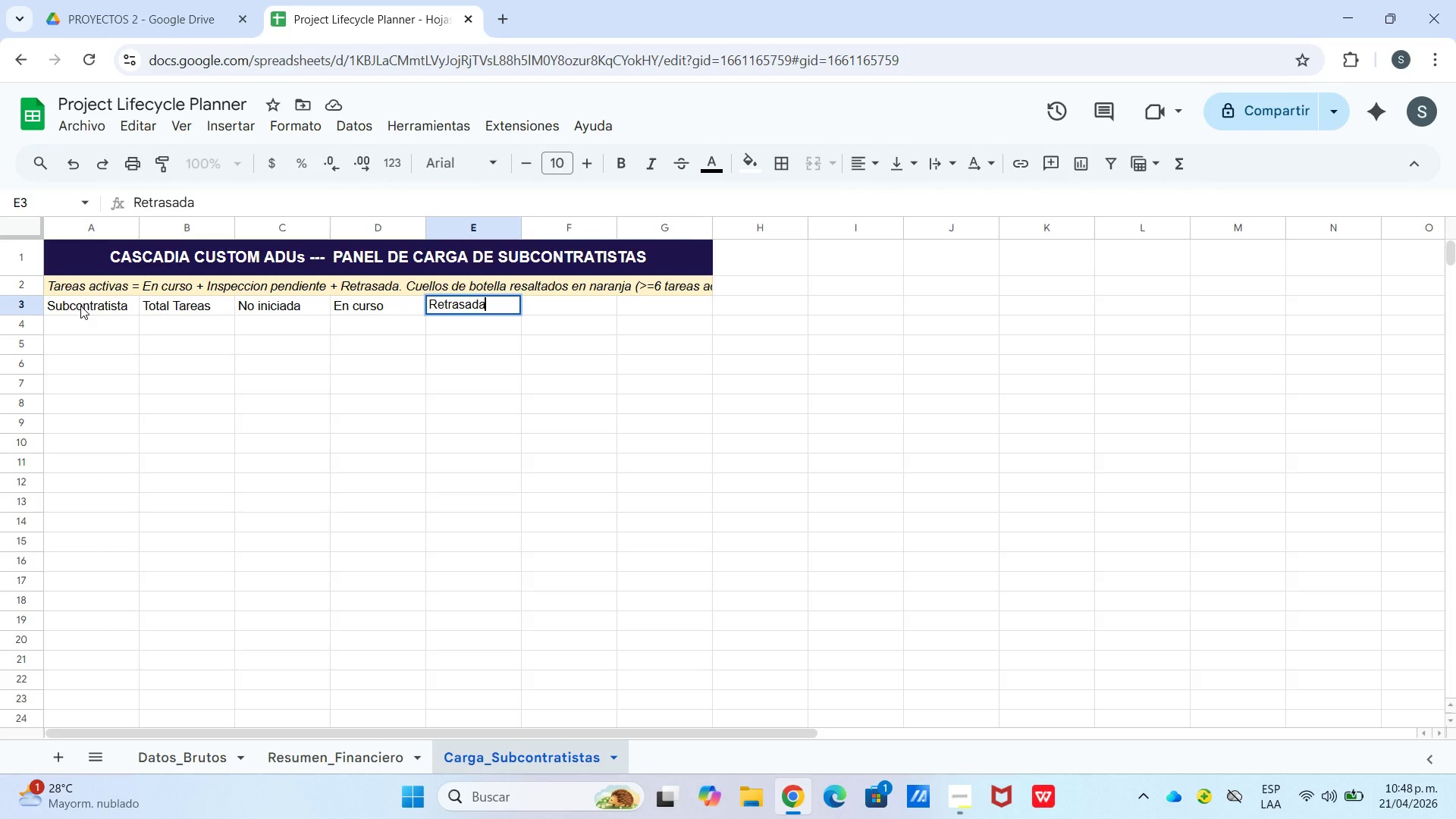 
key(ArrowRight)
 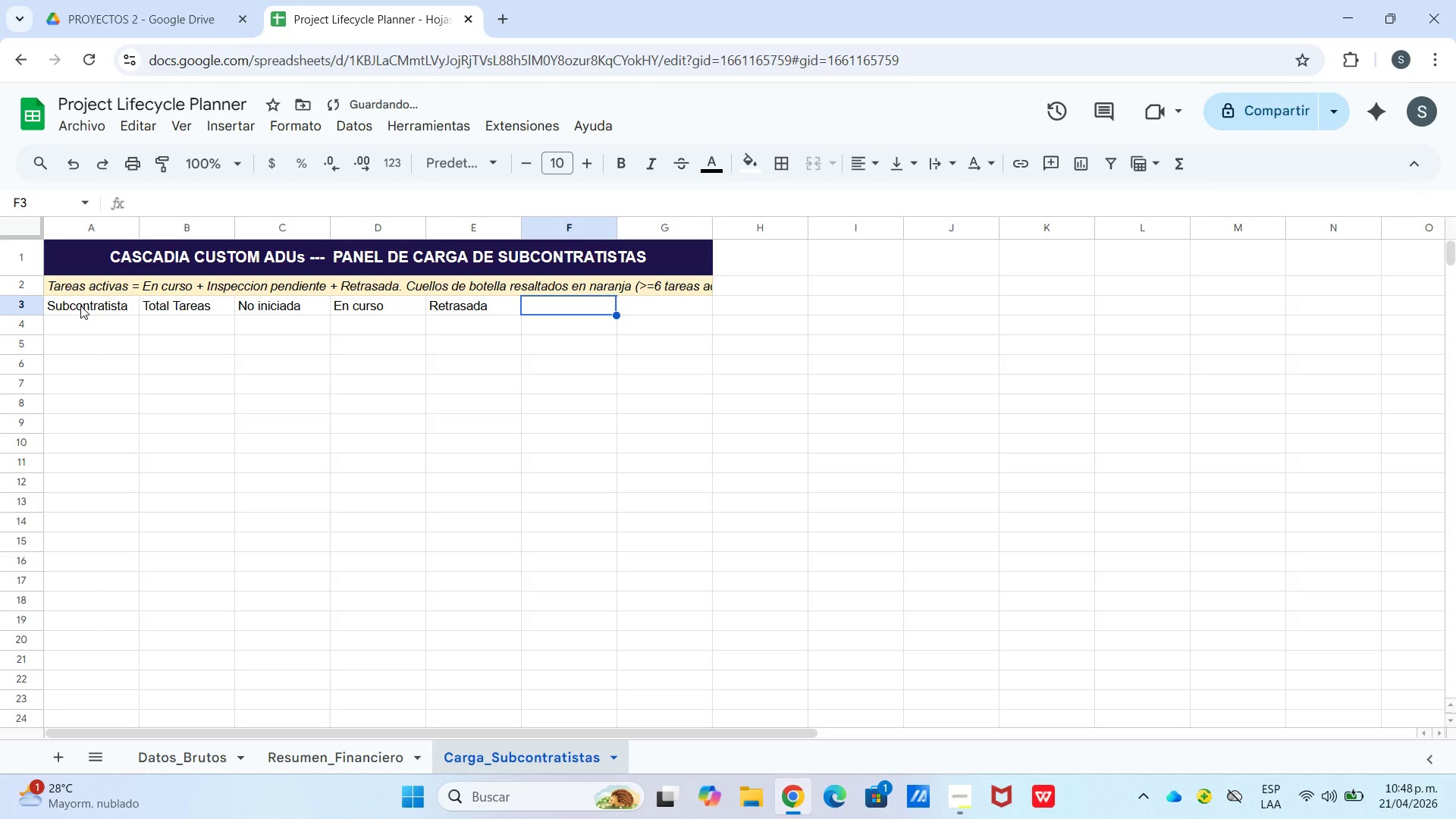 
type(Inspeci)
key(Backspace)
type(cion Pendiente)
 